 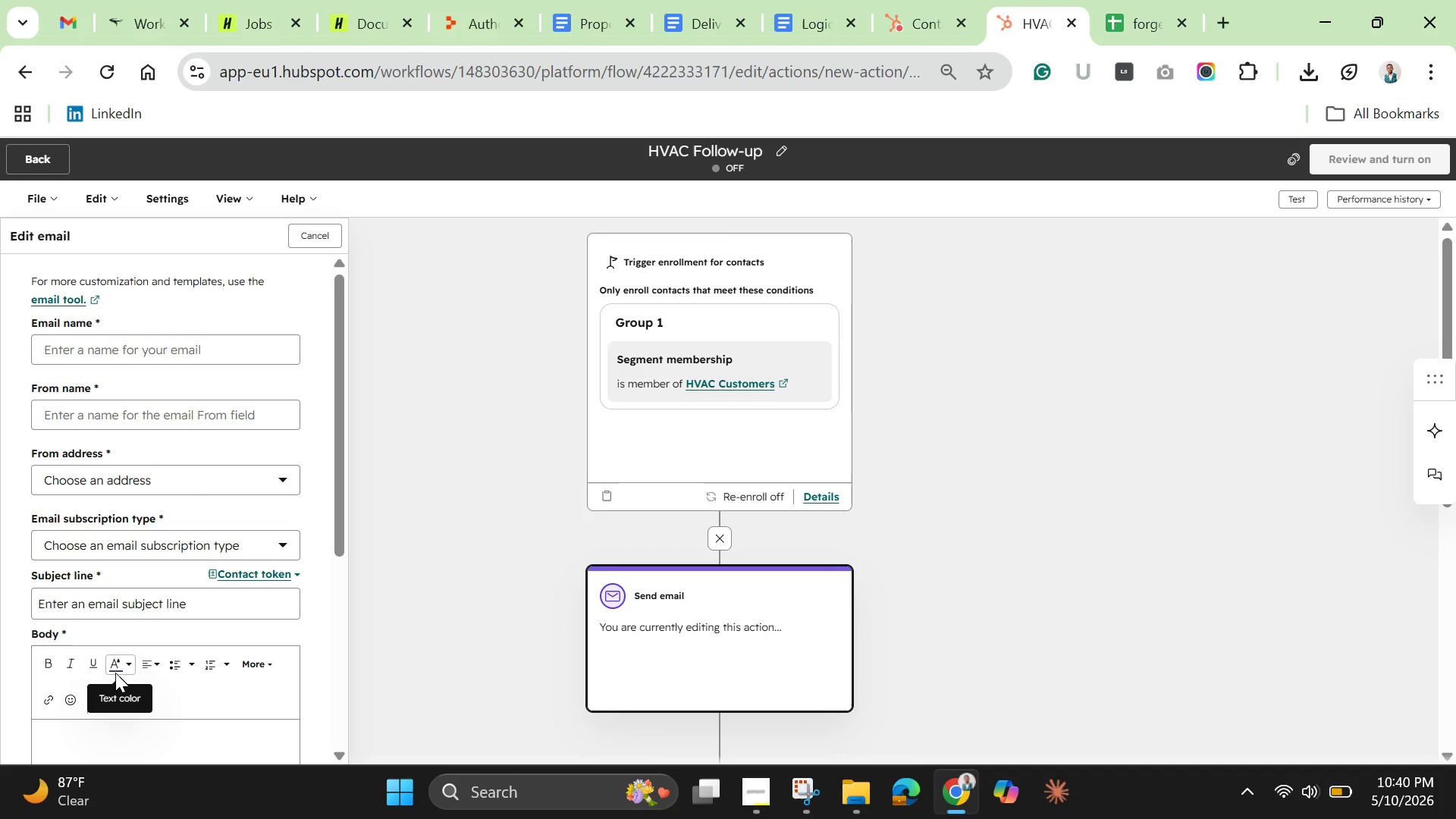 
mouse_move([172, 755])
 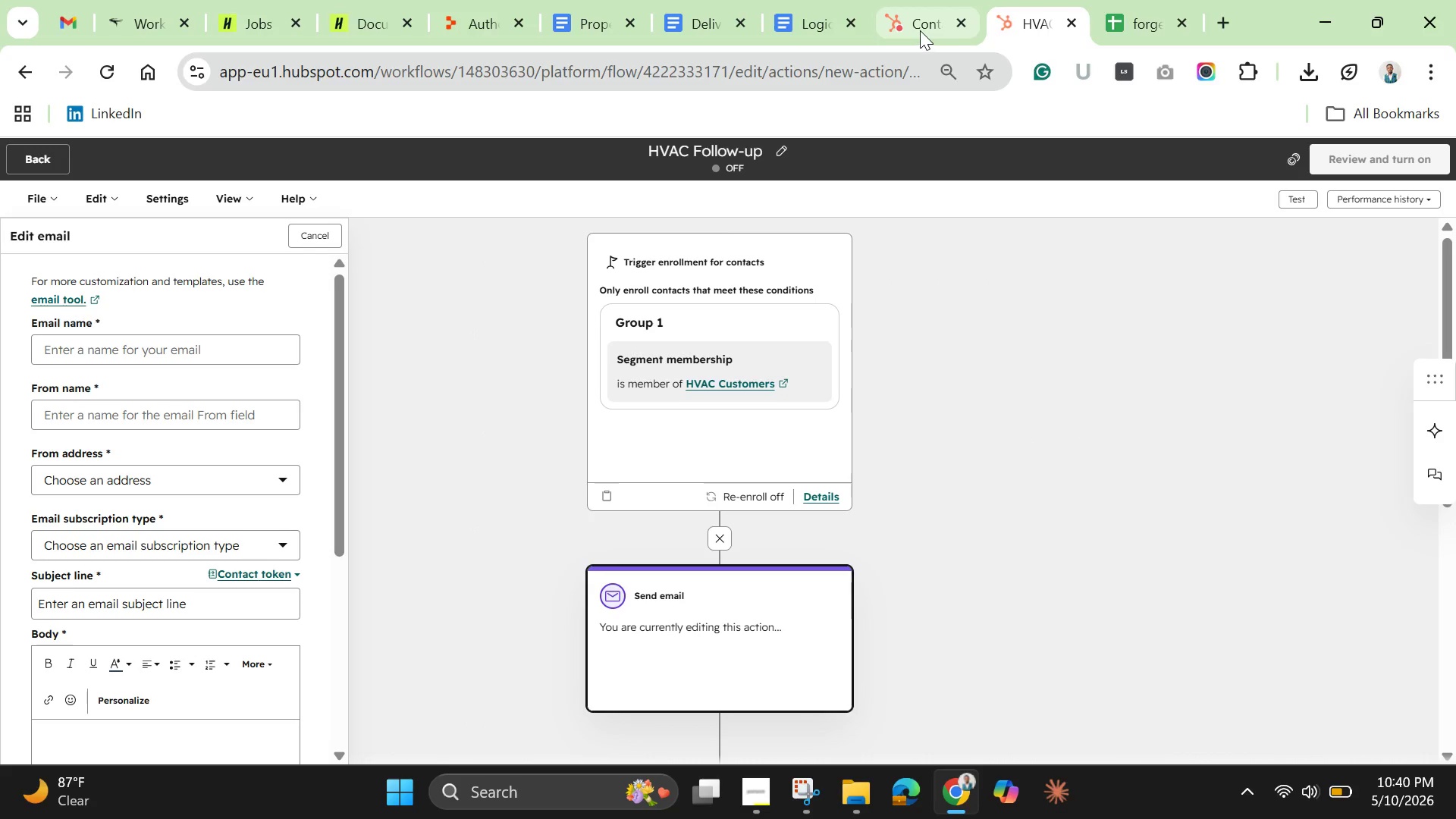 
left_click([912, 27])
 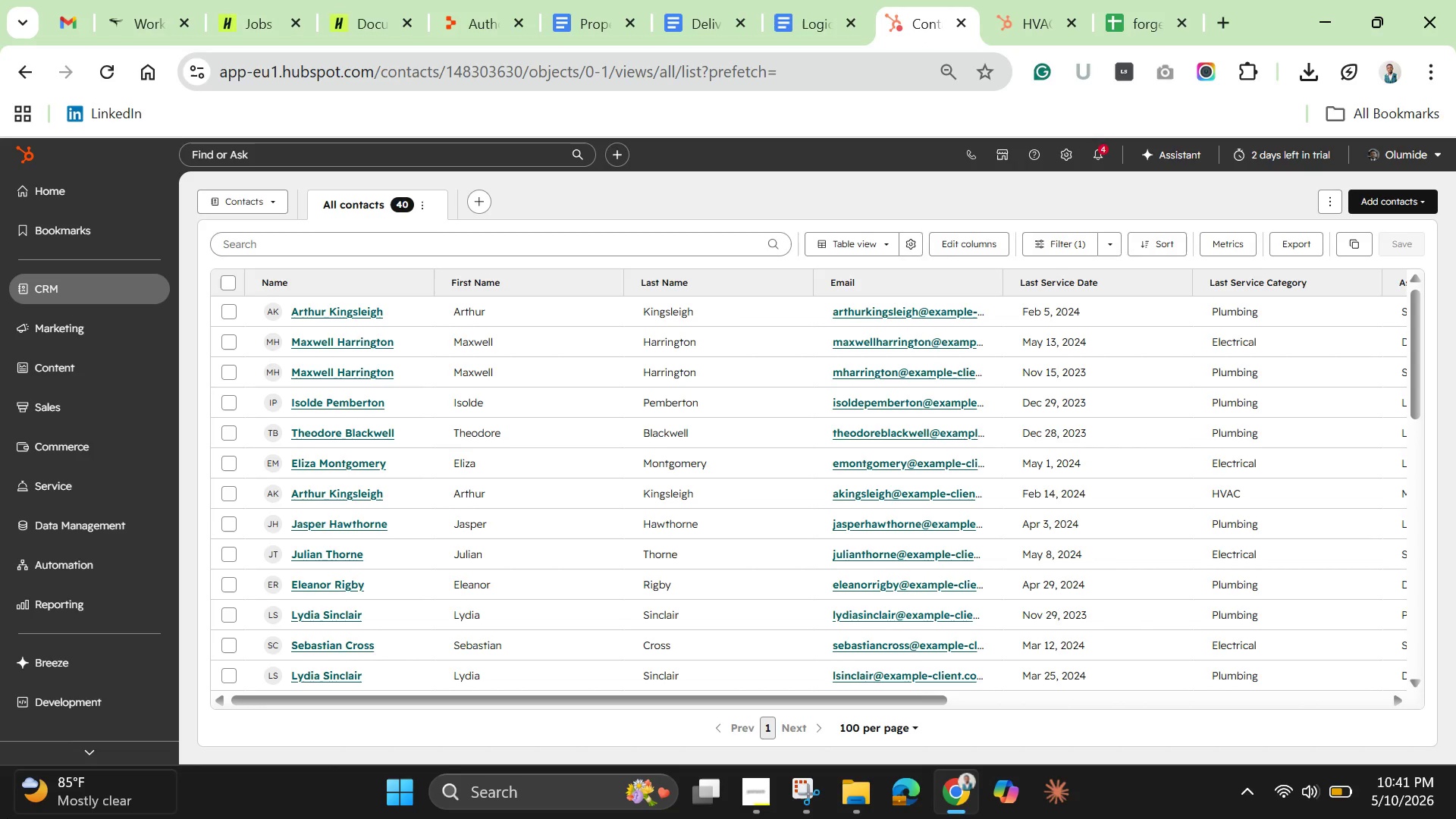 
mouse_move([99, 322])
 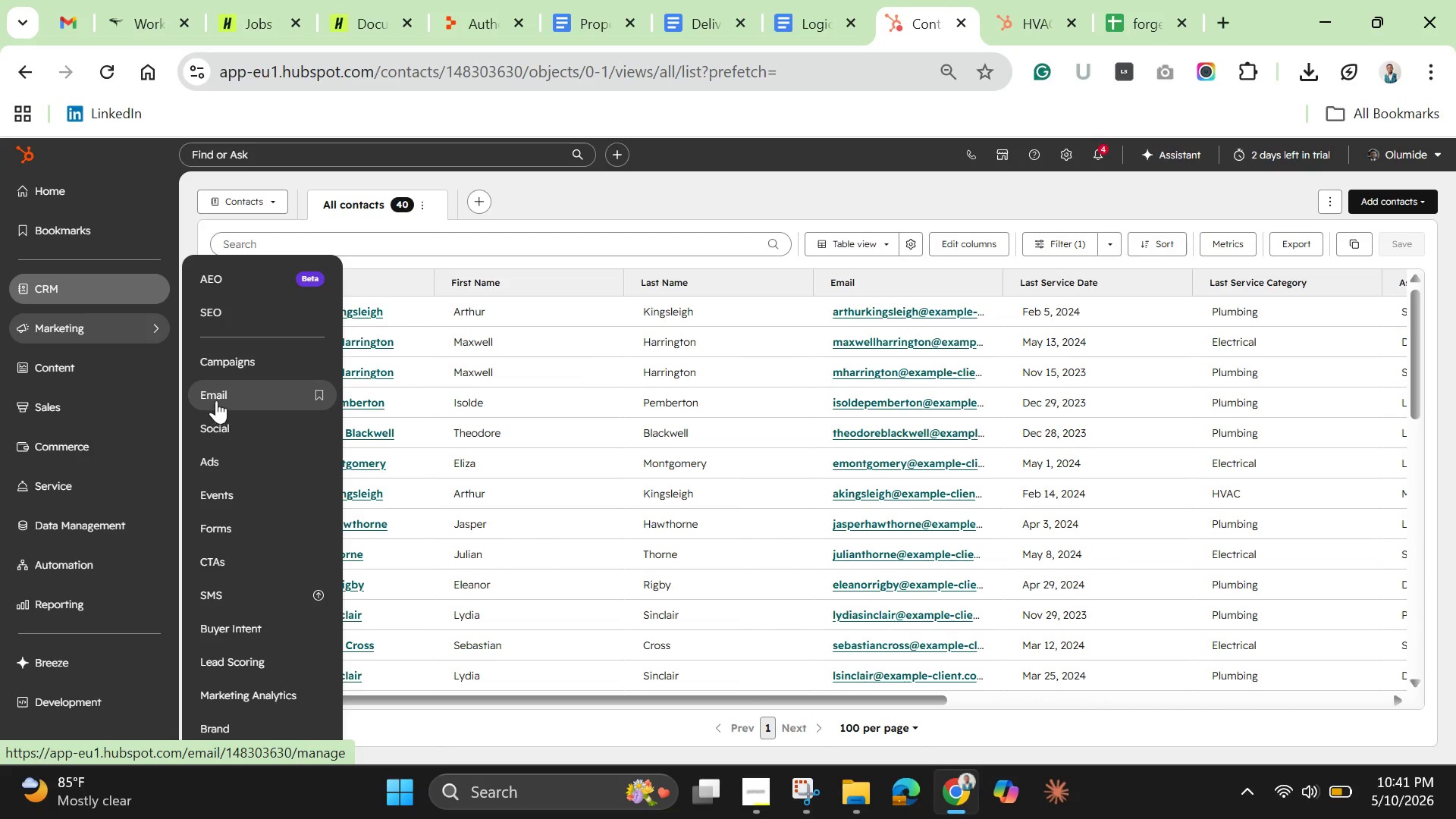 
left_click([218, 399])
 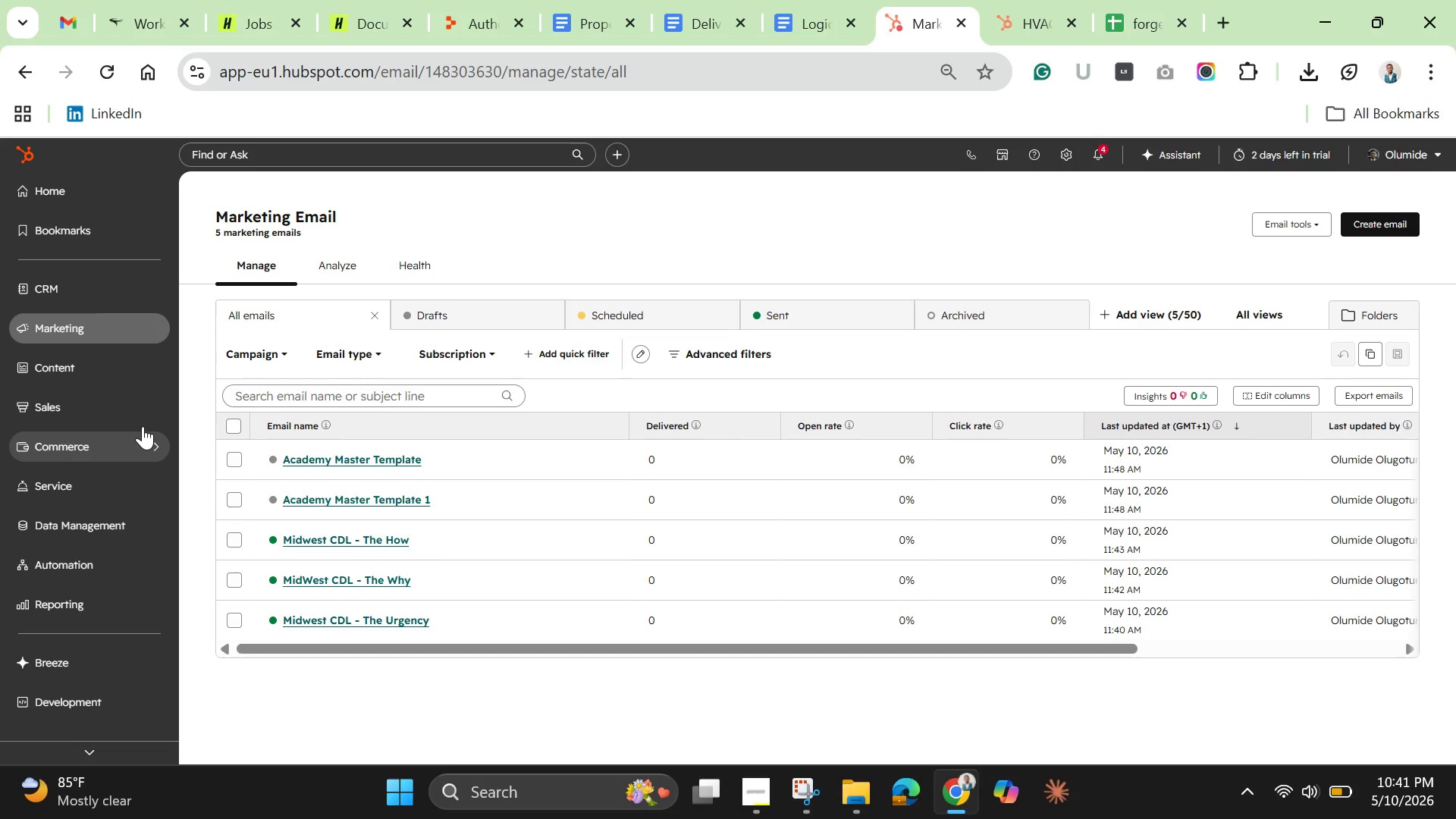 
wait(24.44)
 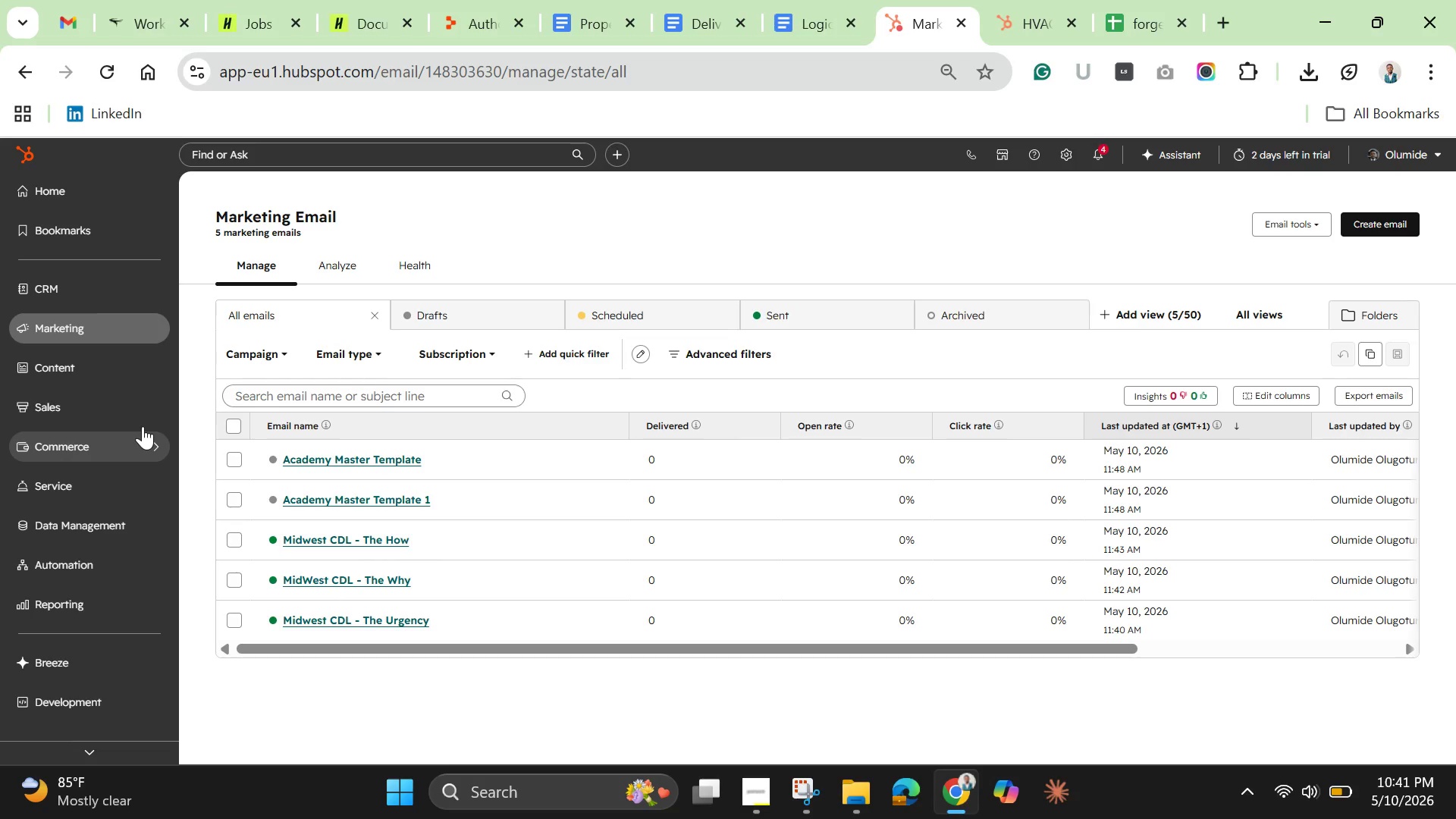 
left_click([1351, 223])
 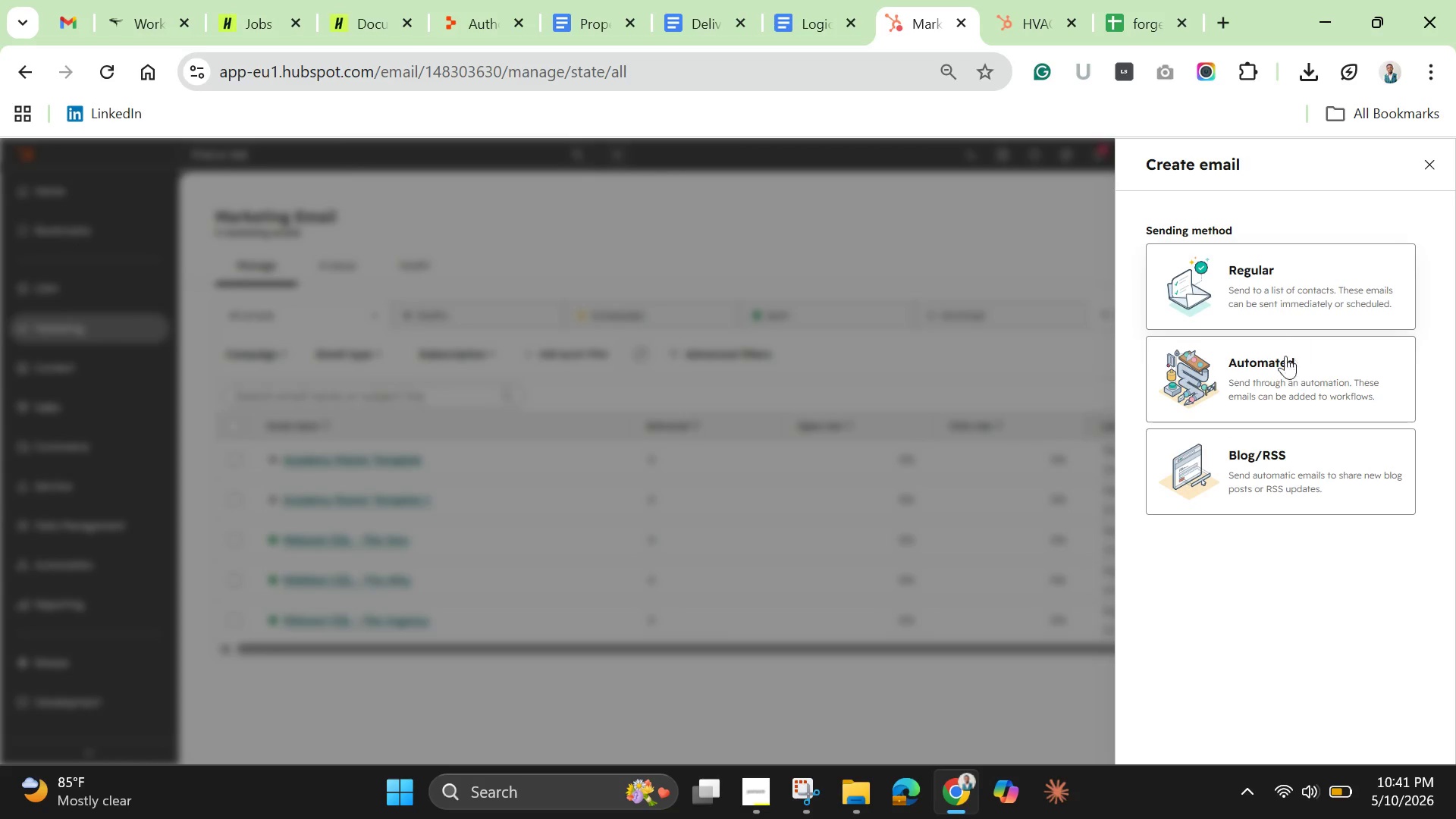 
left_click([1269, 379])
 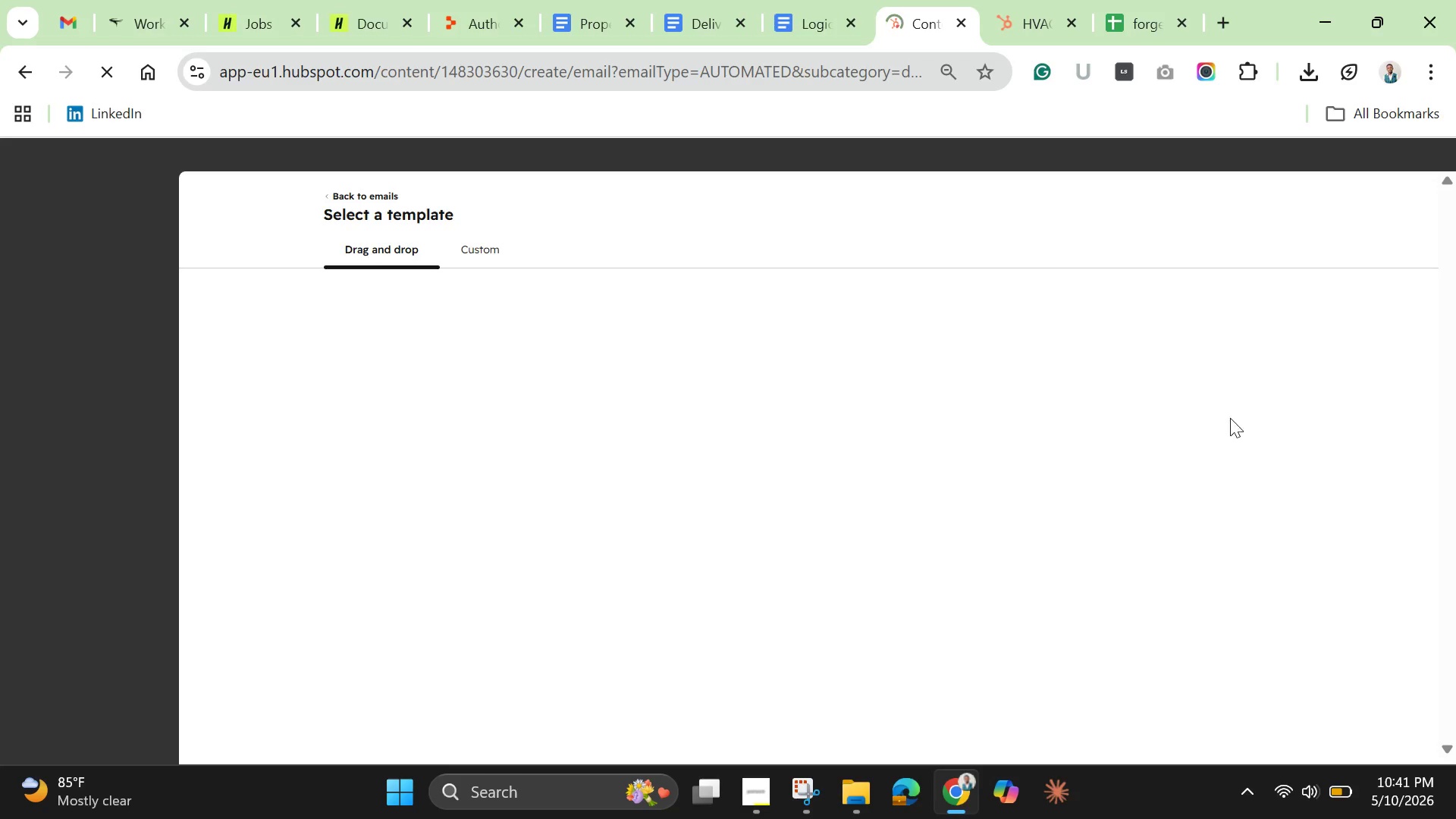 
mouse_move([457, 321])
 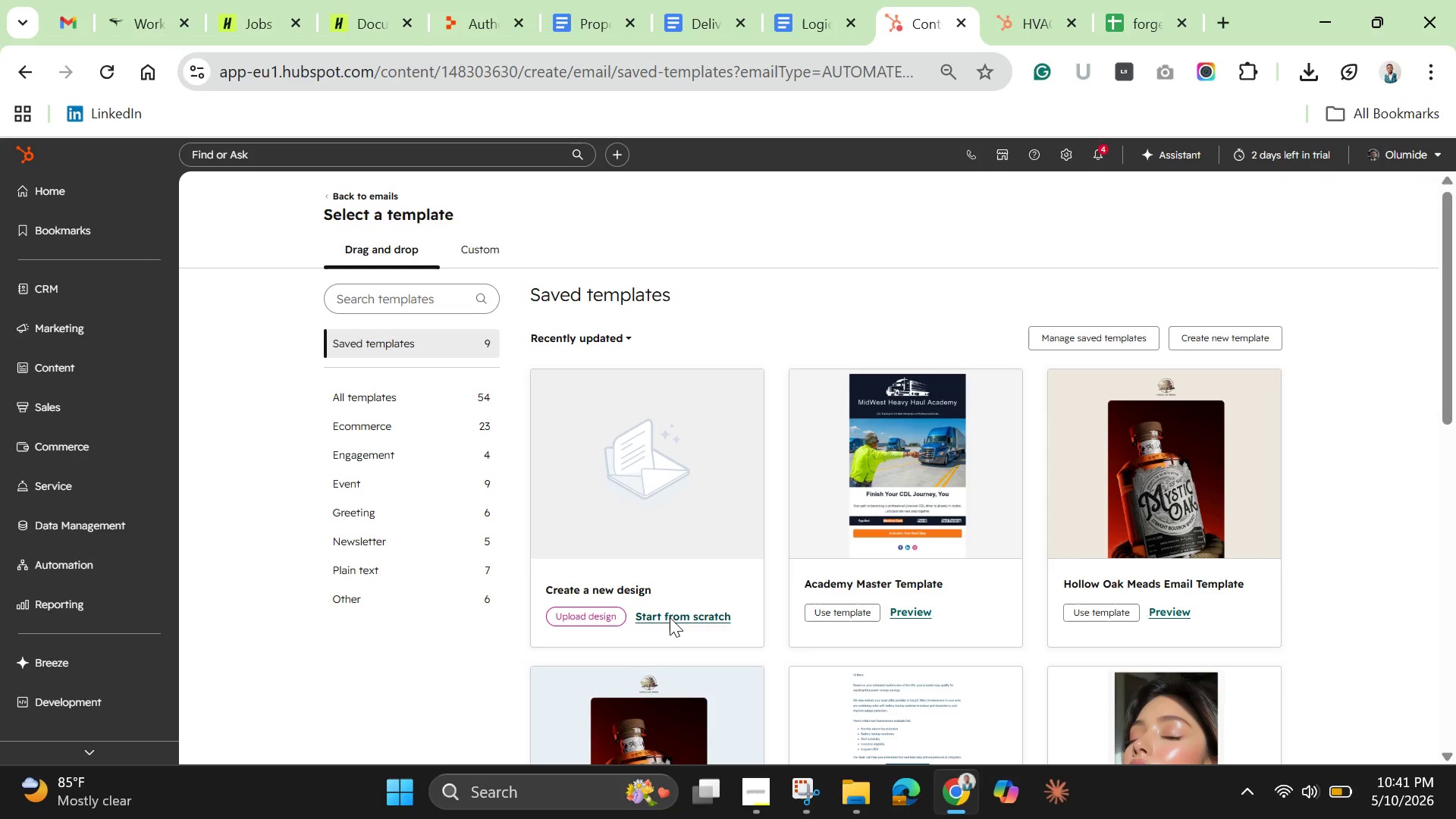 
left_click([670, 617])
 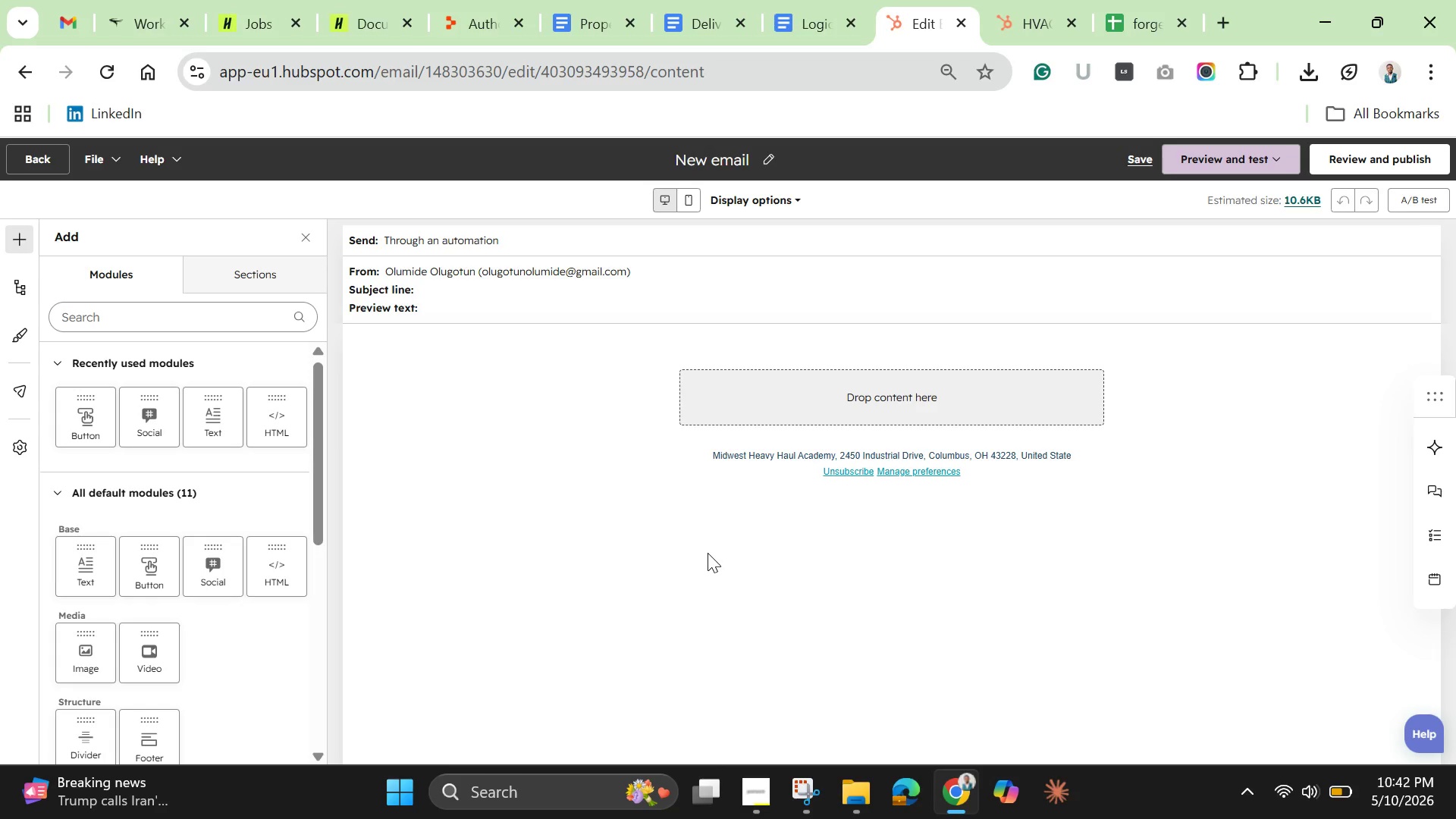 
wait(38.42)
 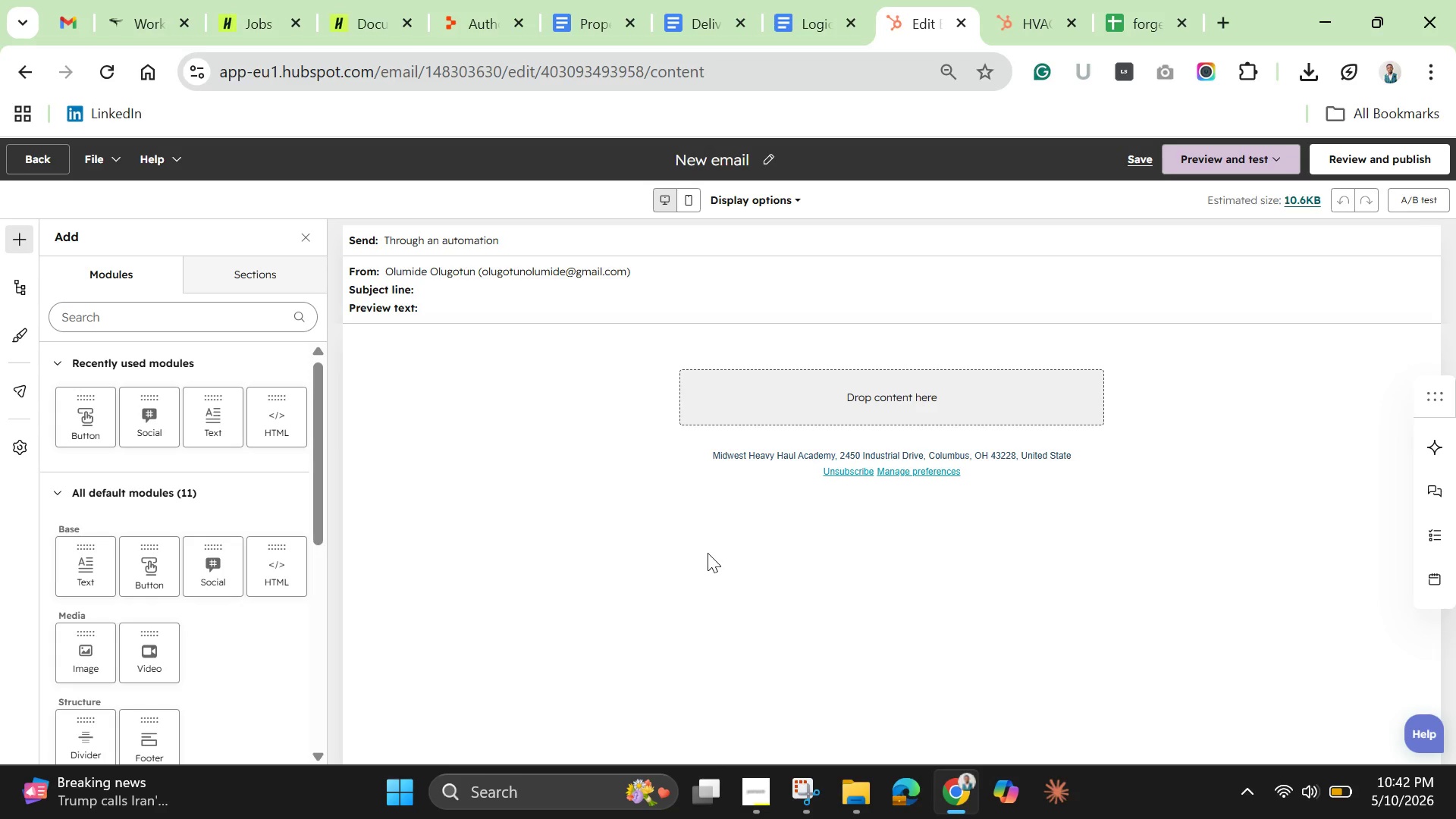 
left_click_drag(start_coordinate=[213, 431], to_coordinate=[730, 407])
 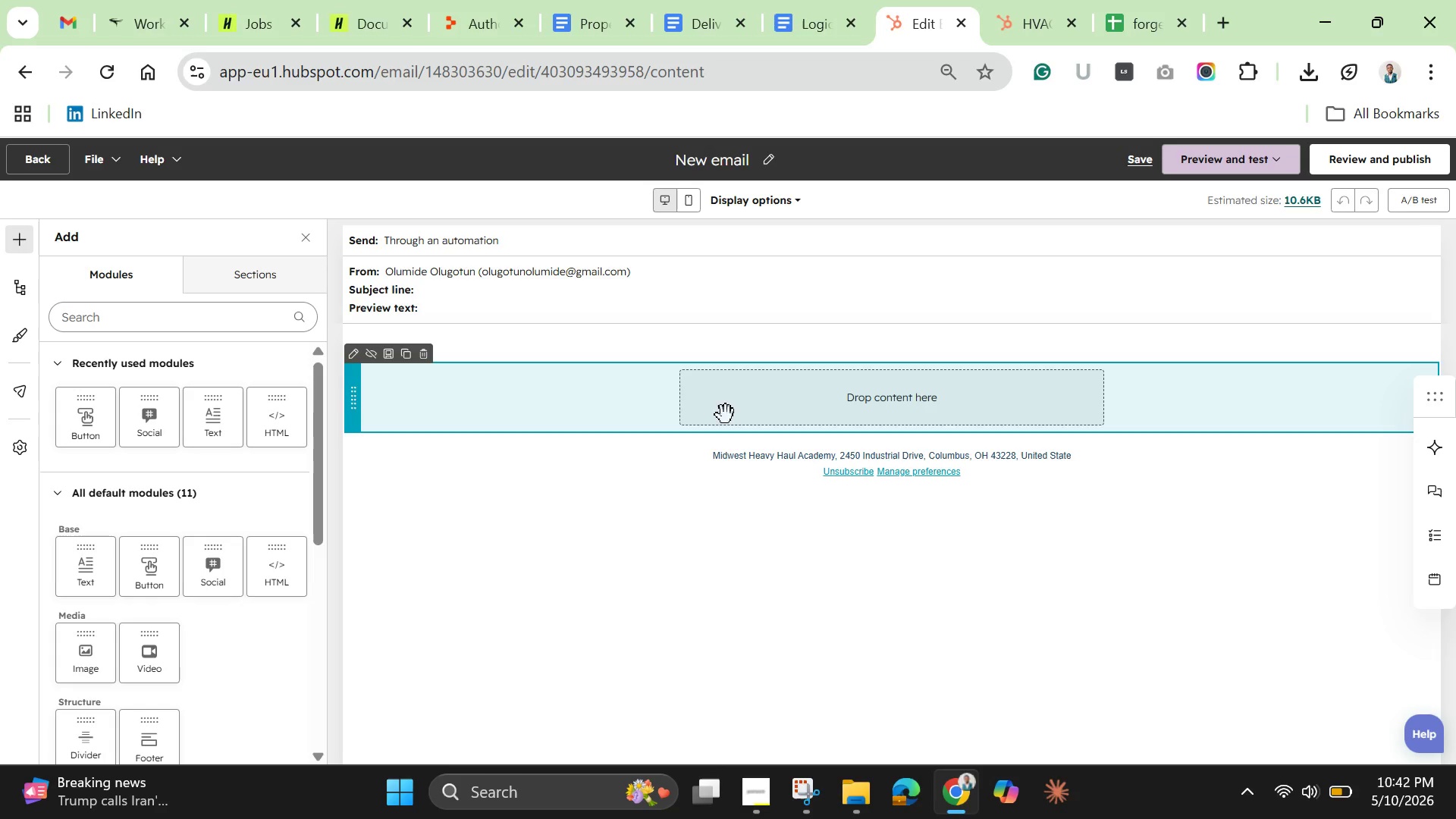 
mouse_move([709, 429])
 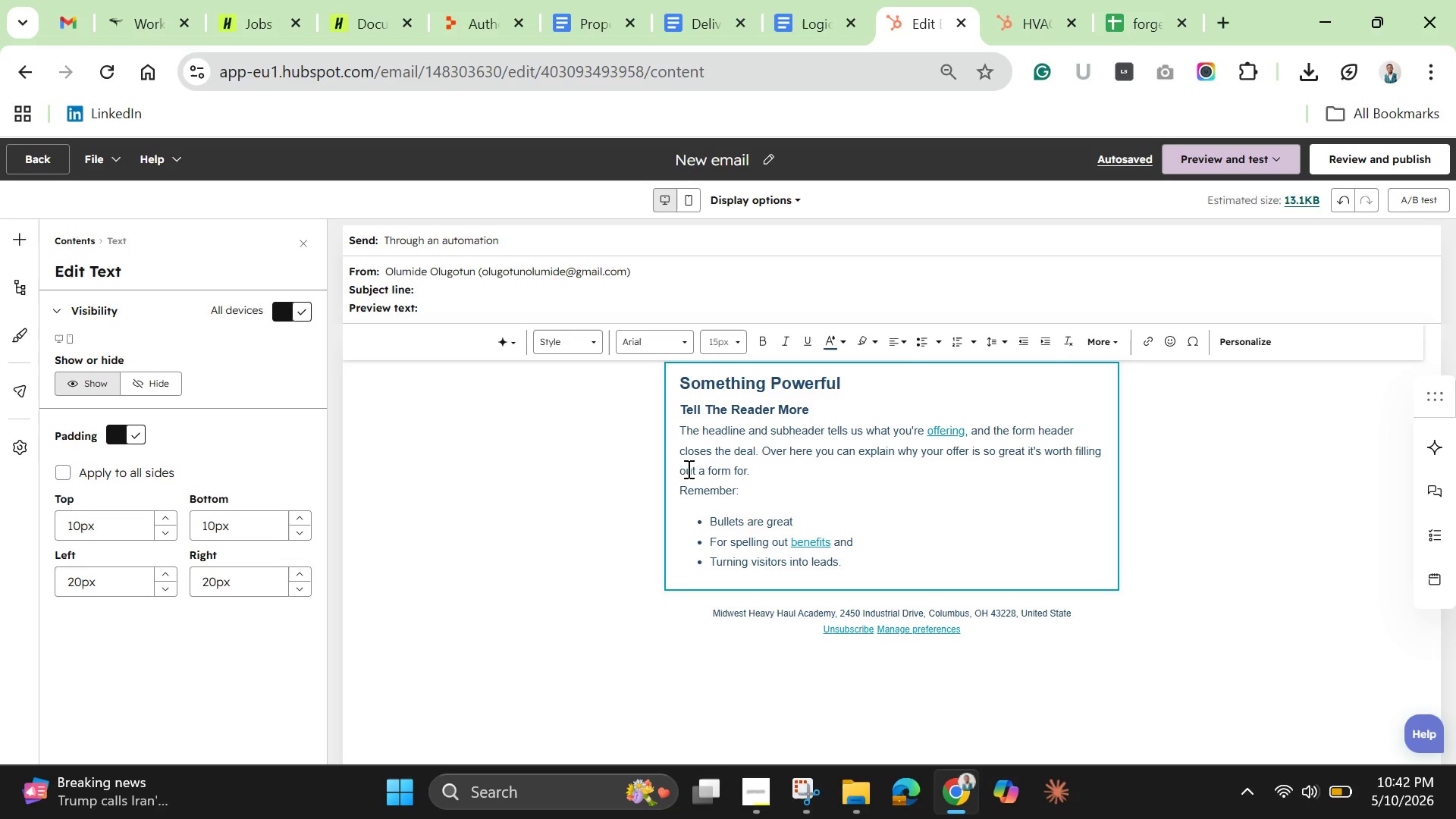 
wait(41.19)
 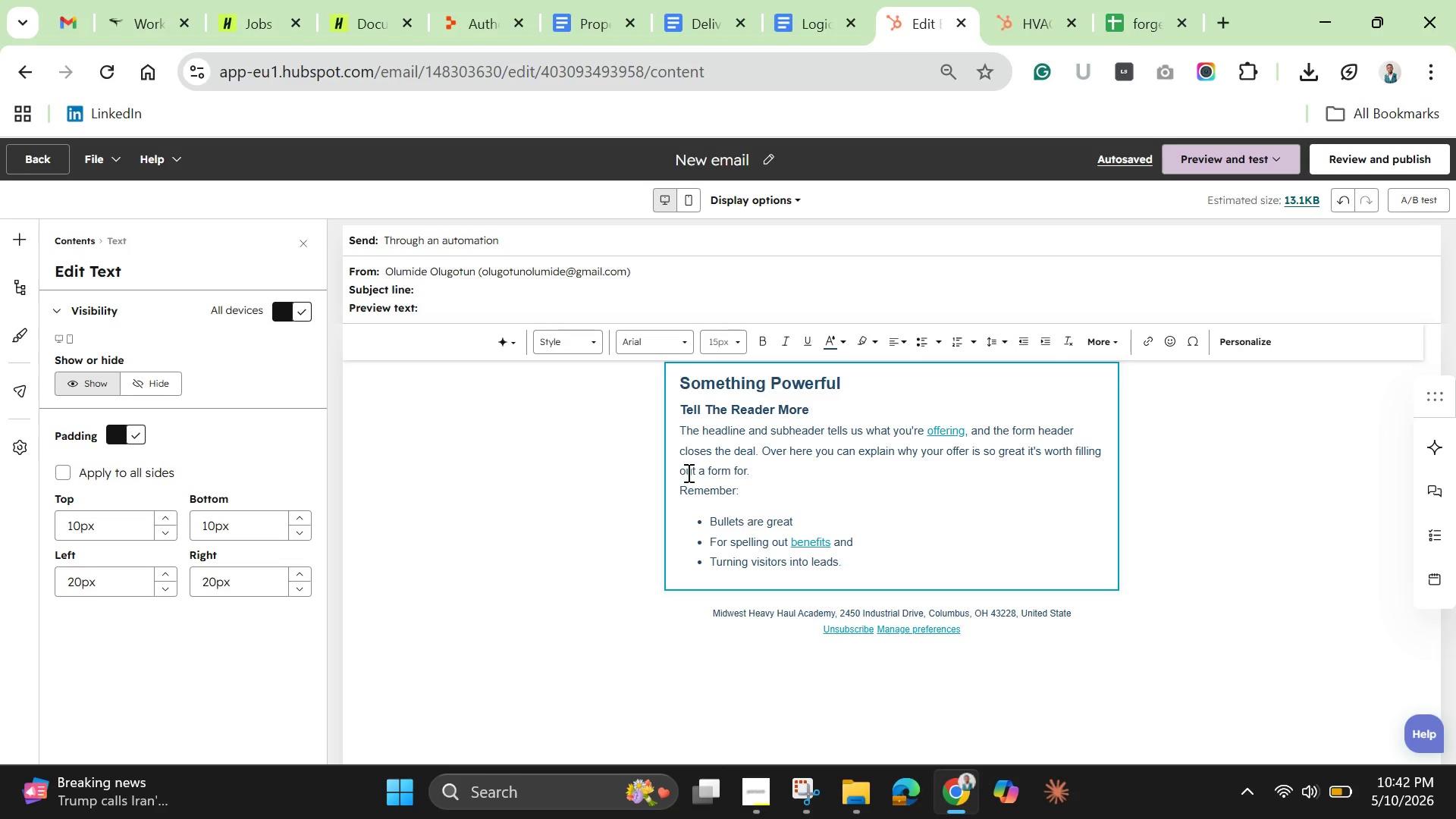 
key(Control+A)
 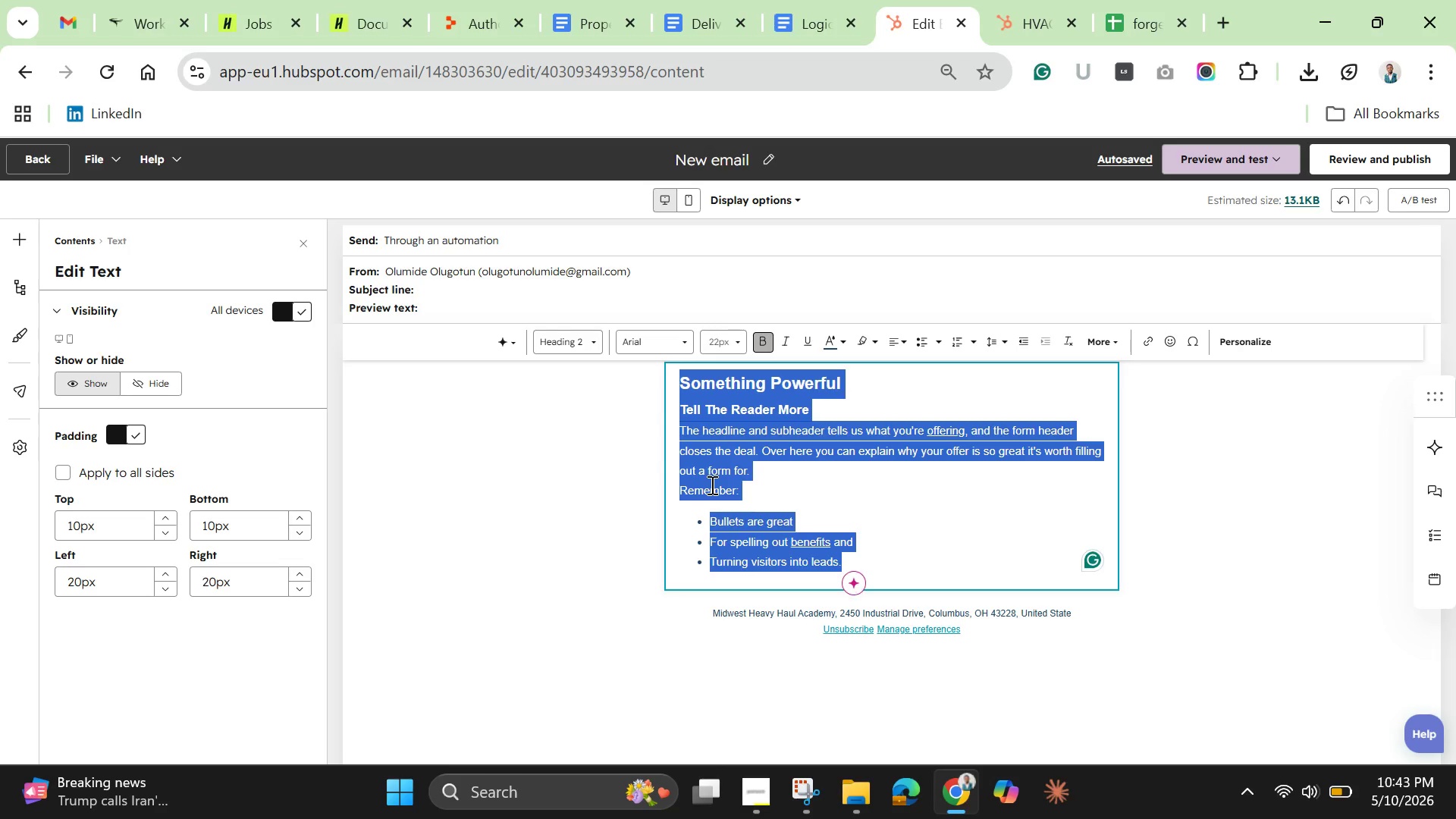 
key(Backspace)
 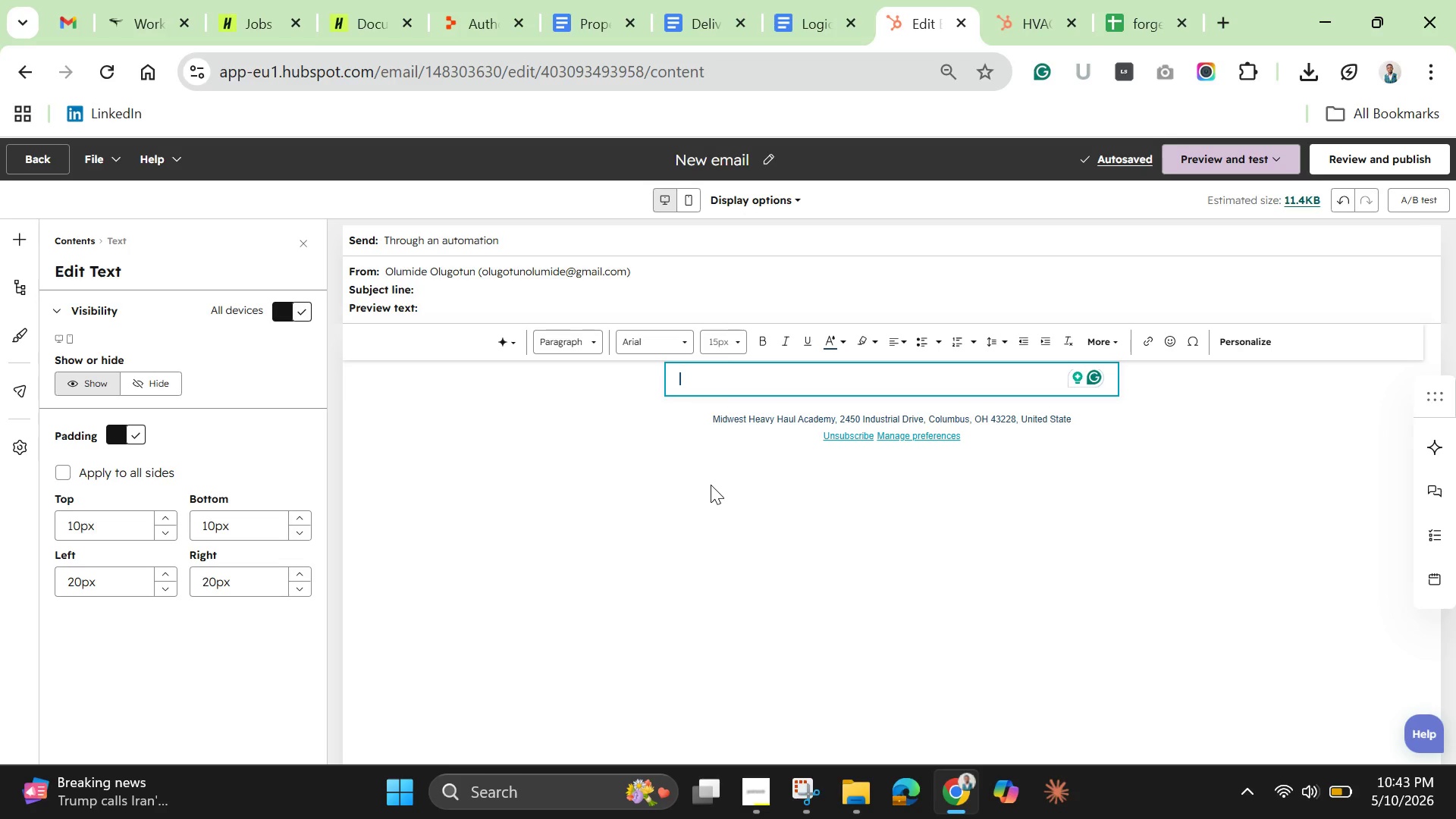 
wait(12.94)
 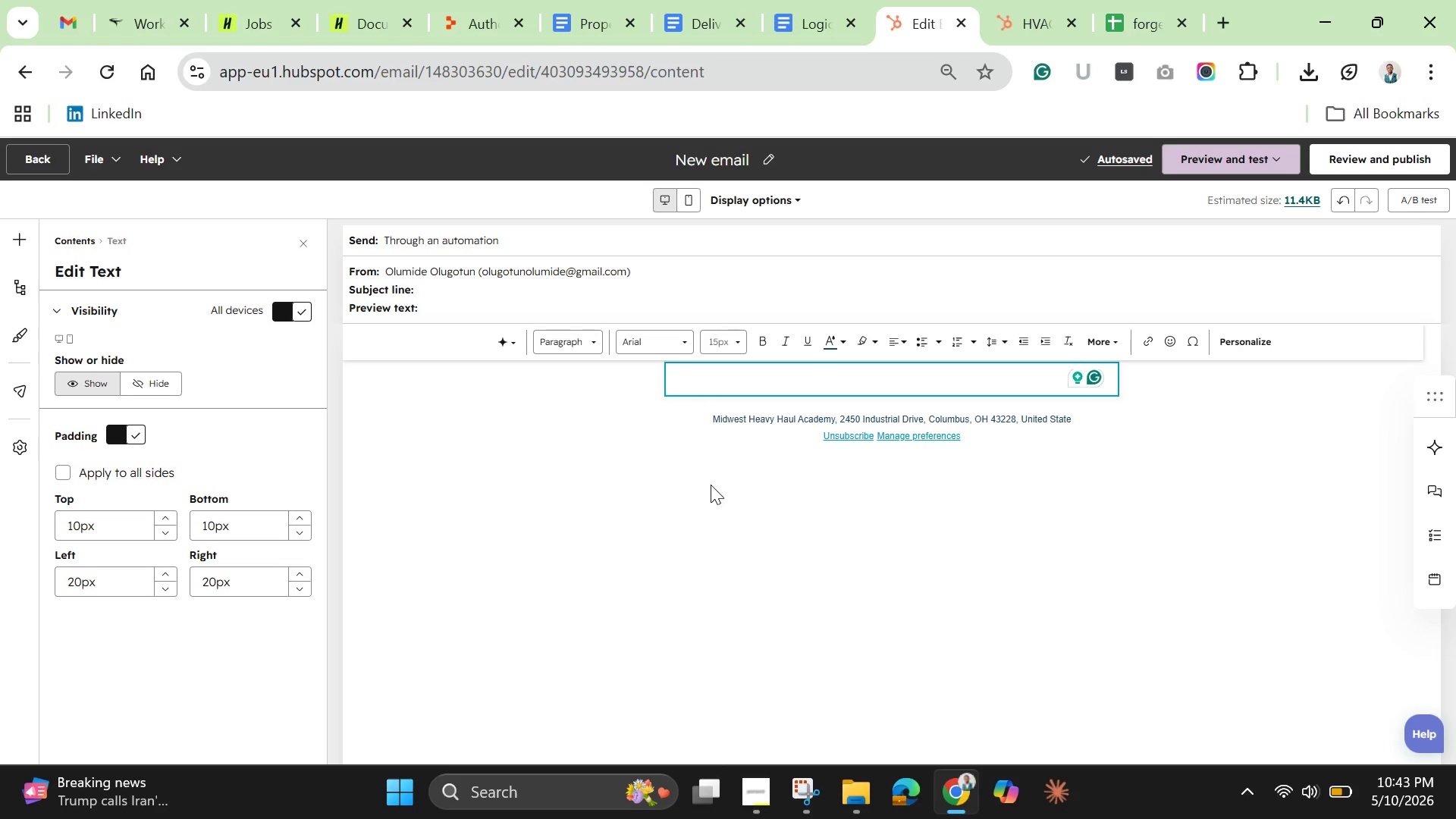 
type(Hi )
 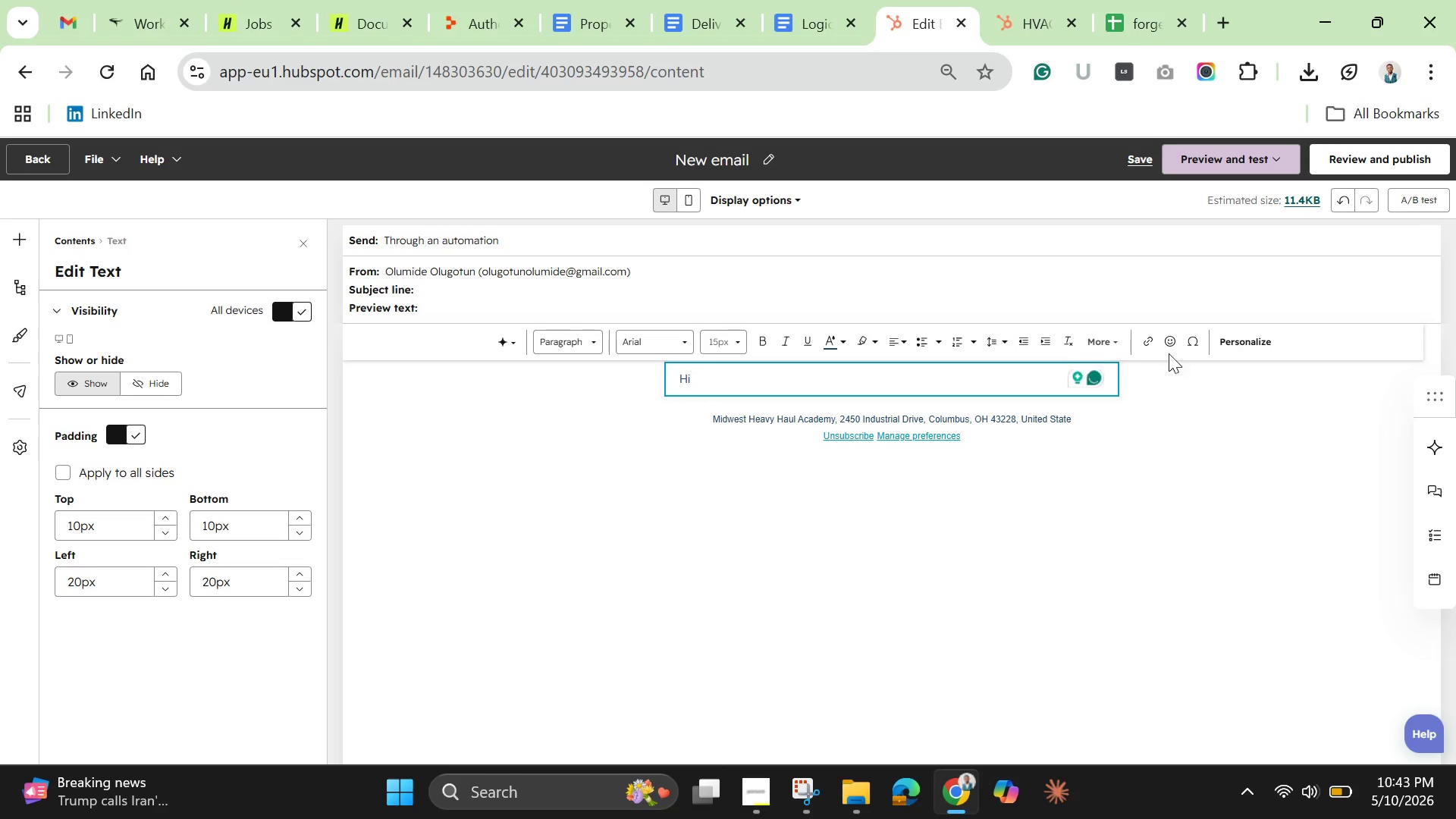 
left_click([1234, 339])
 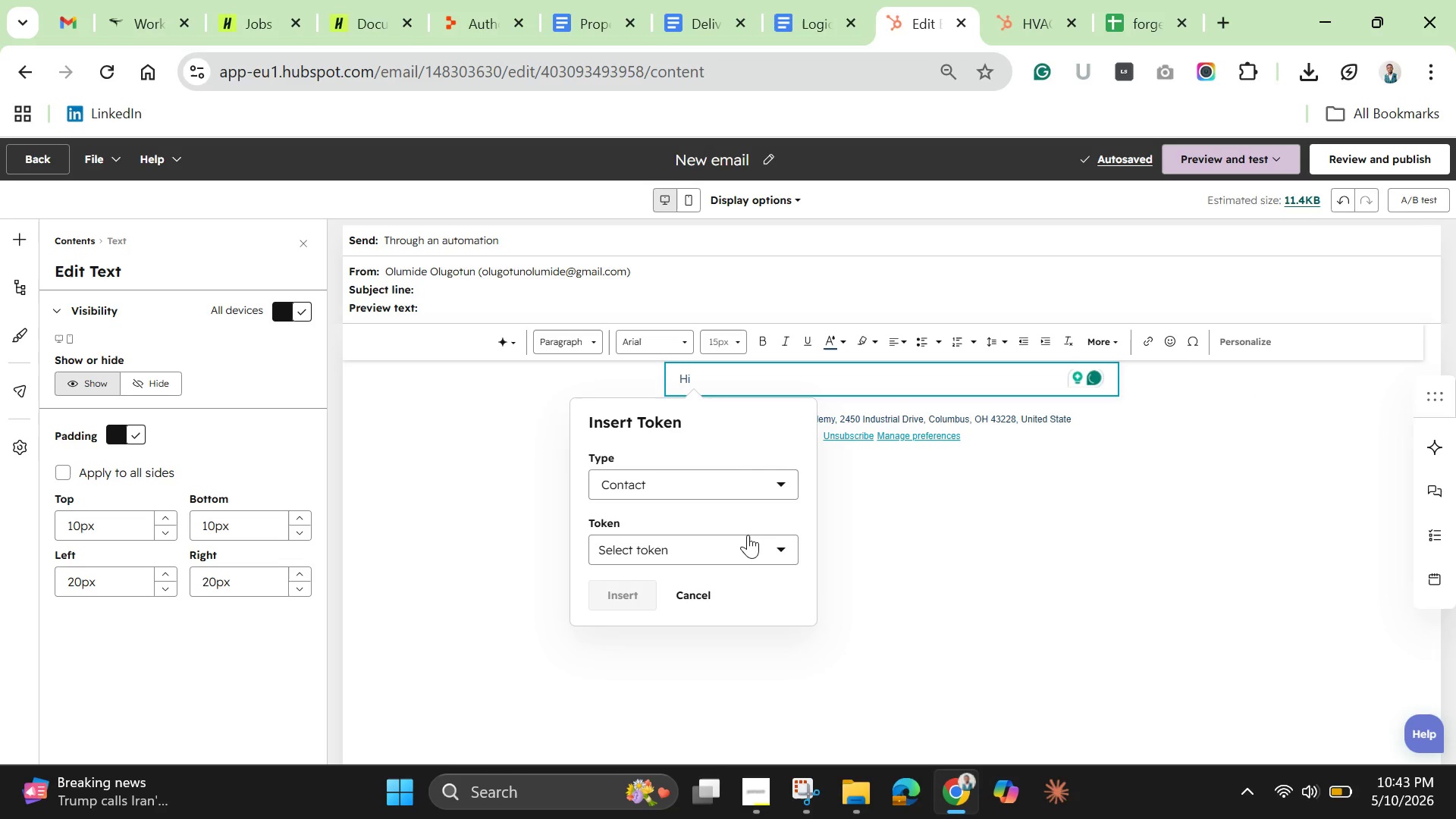 
left_click([745, 542])
 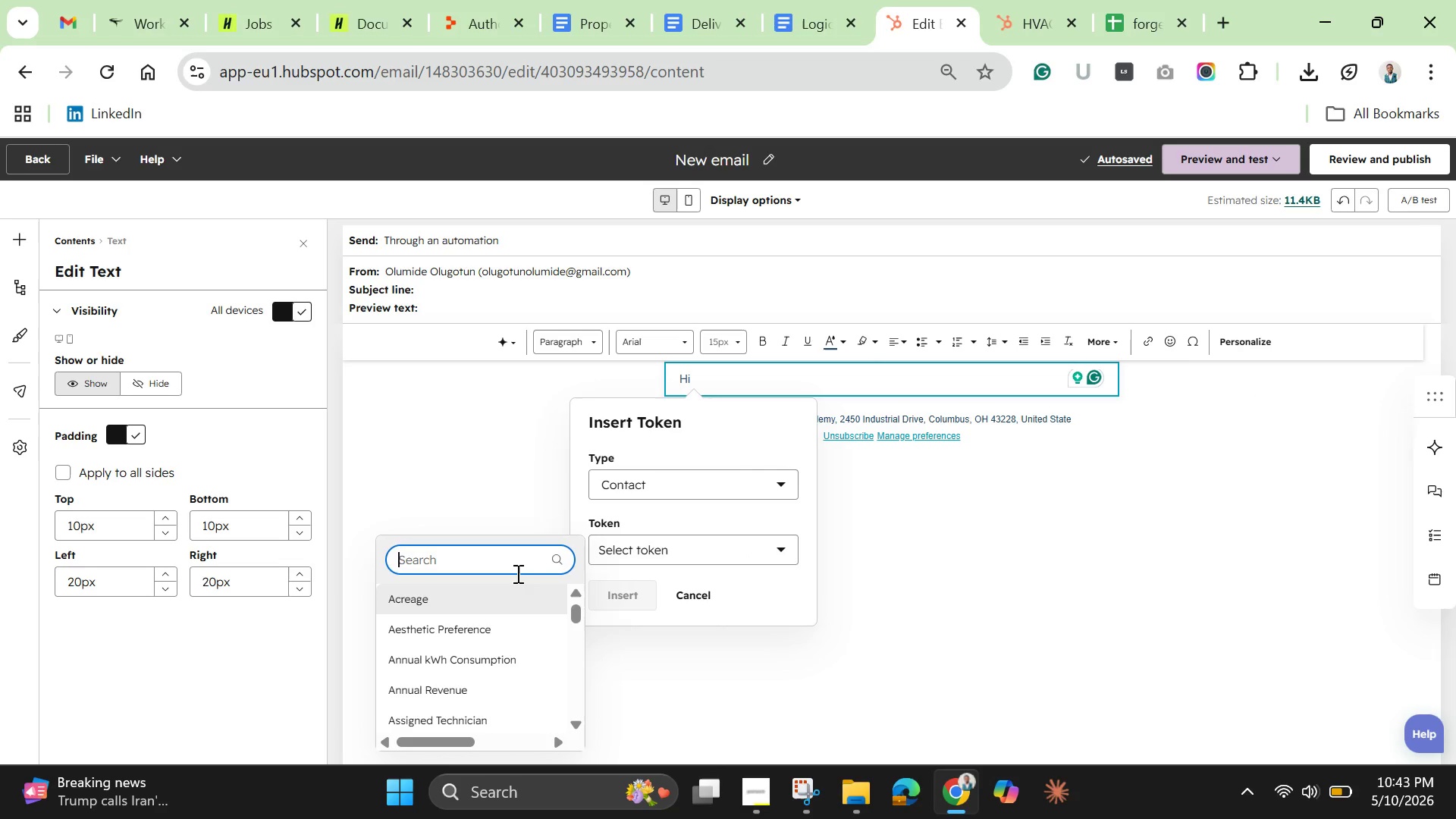 
key(F)
 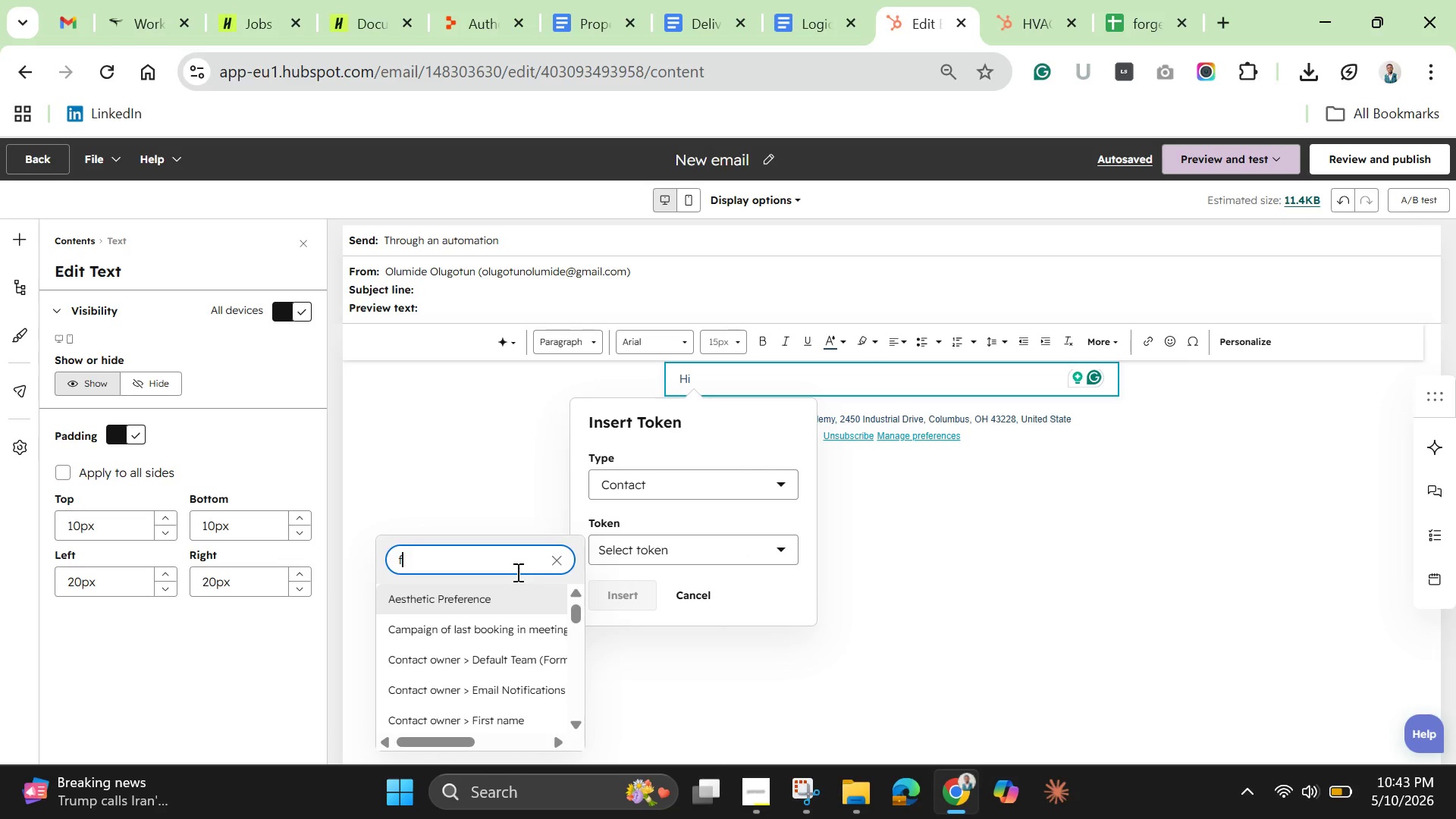 
type(irst )
 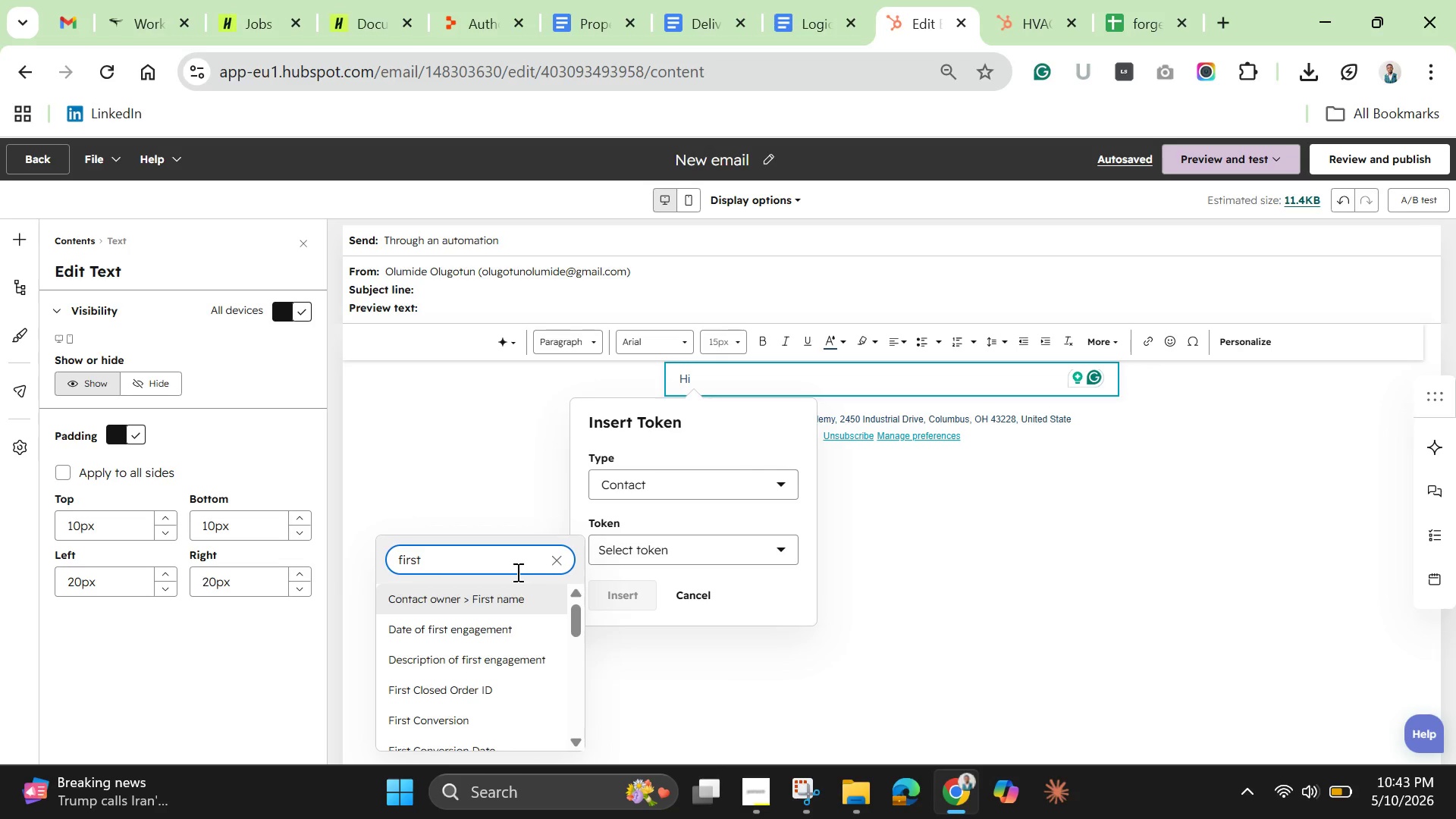 
wait(16.31)
 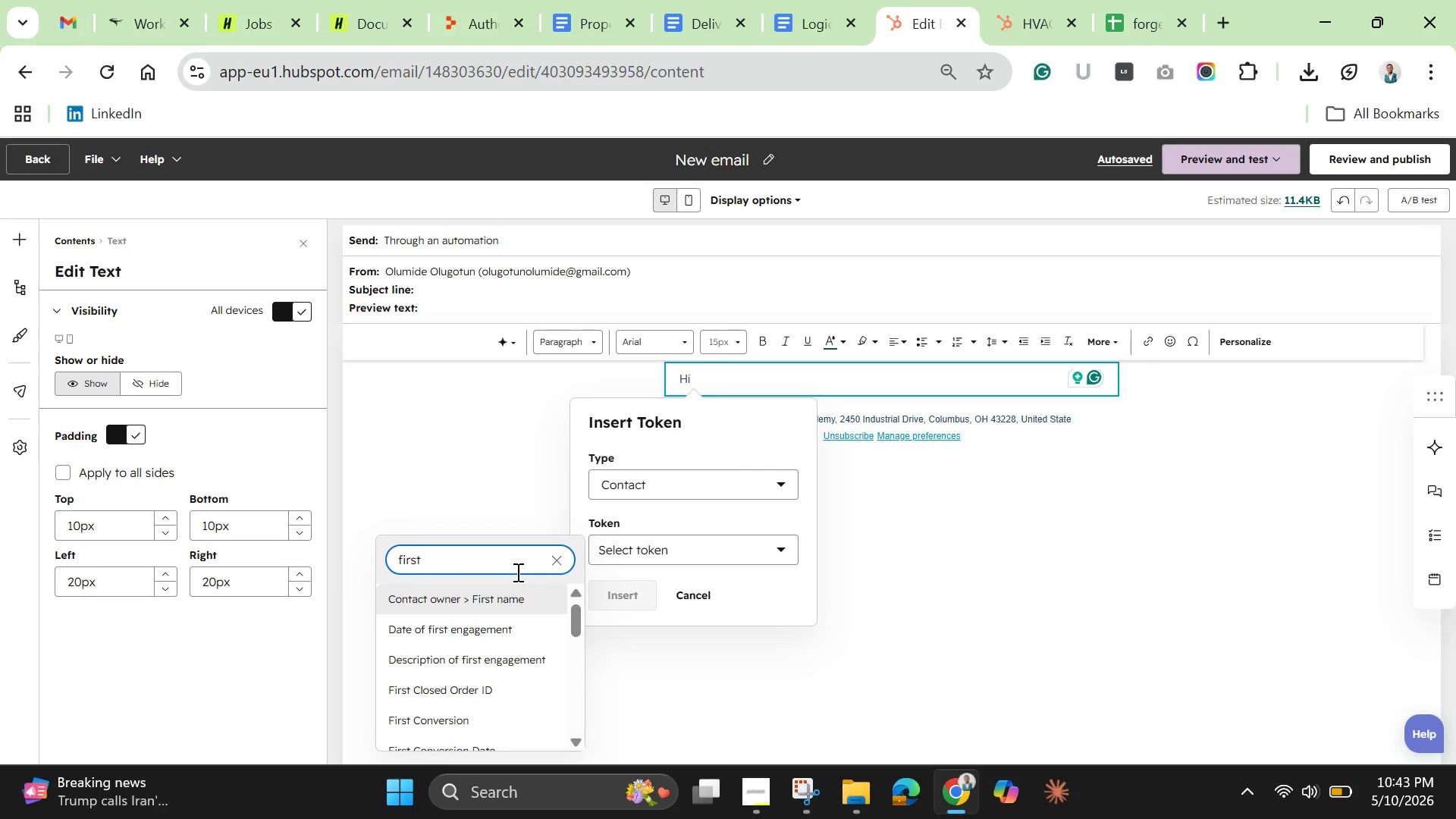 
type(nam)
 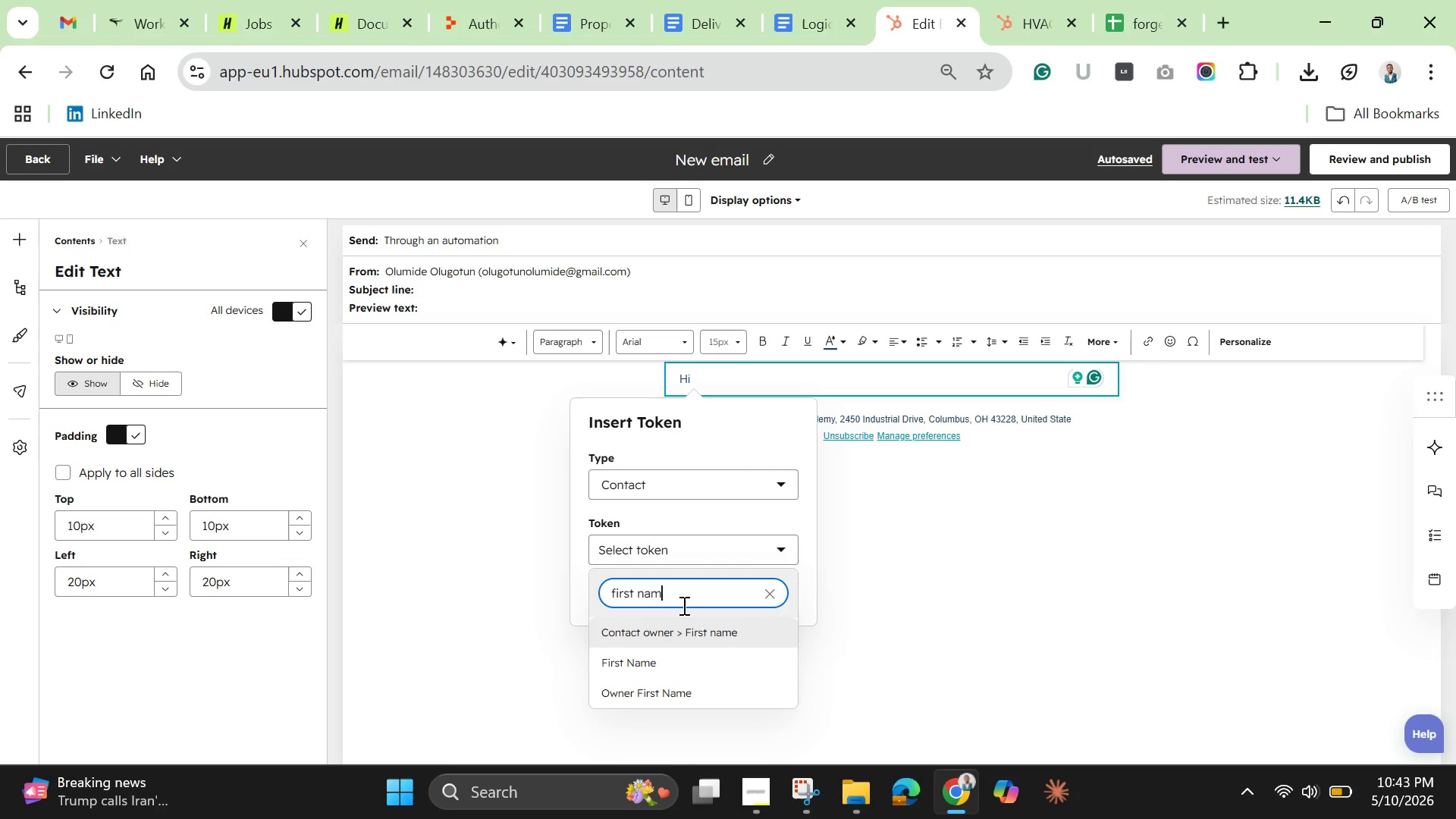 
left_click([667, 664])
 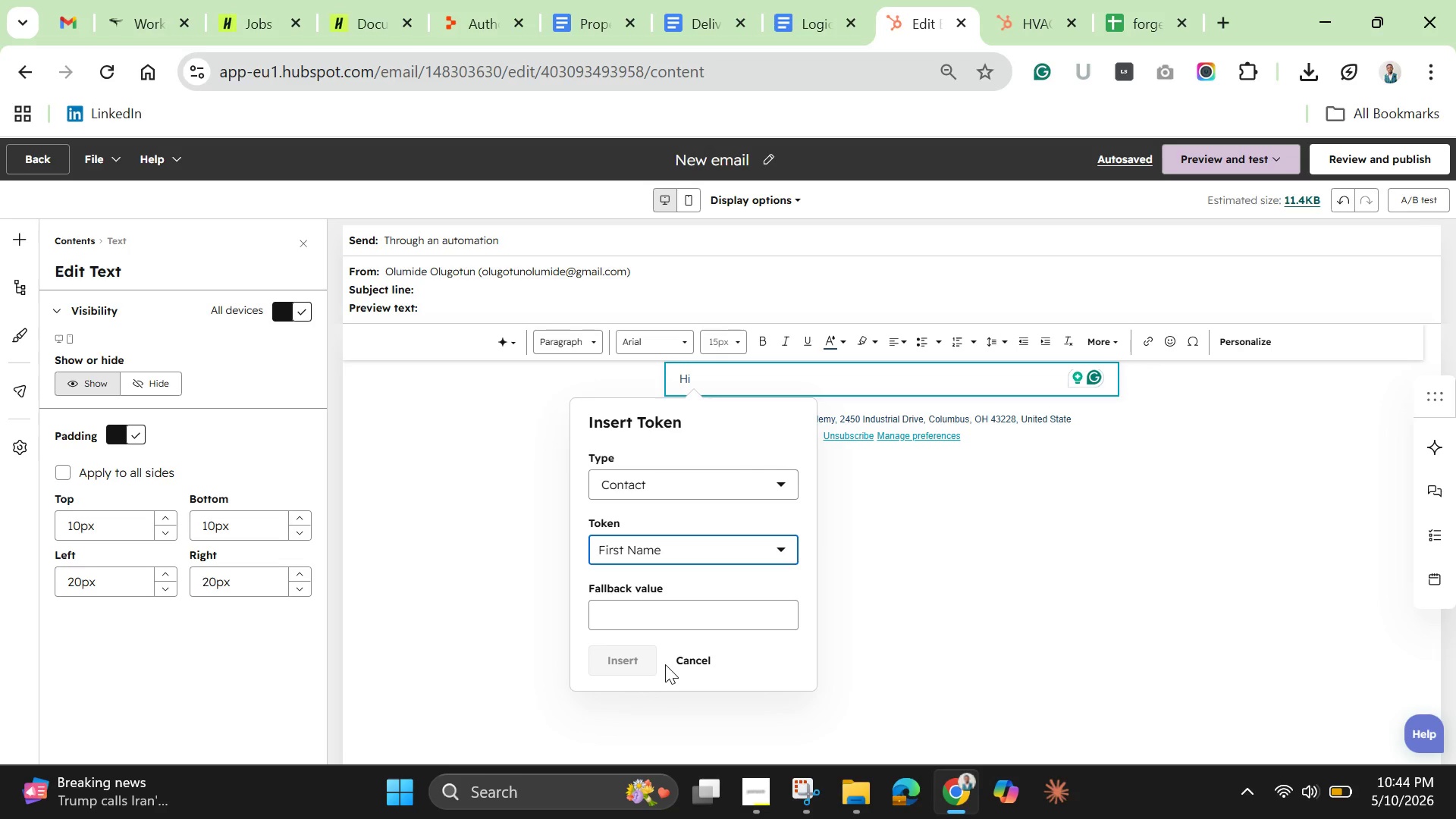 
wait(36.11)
 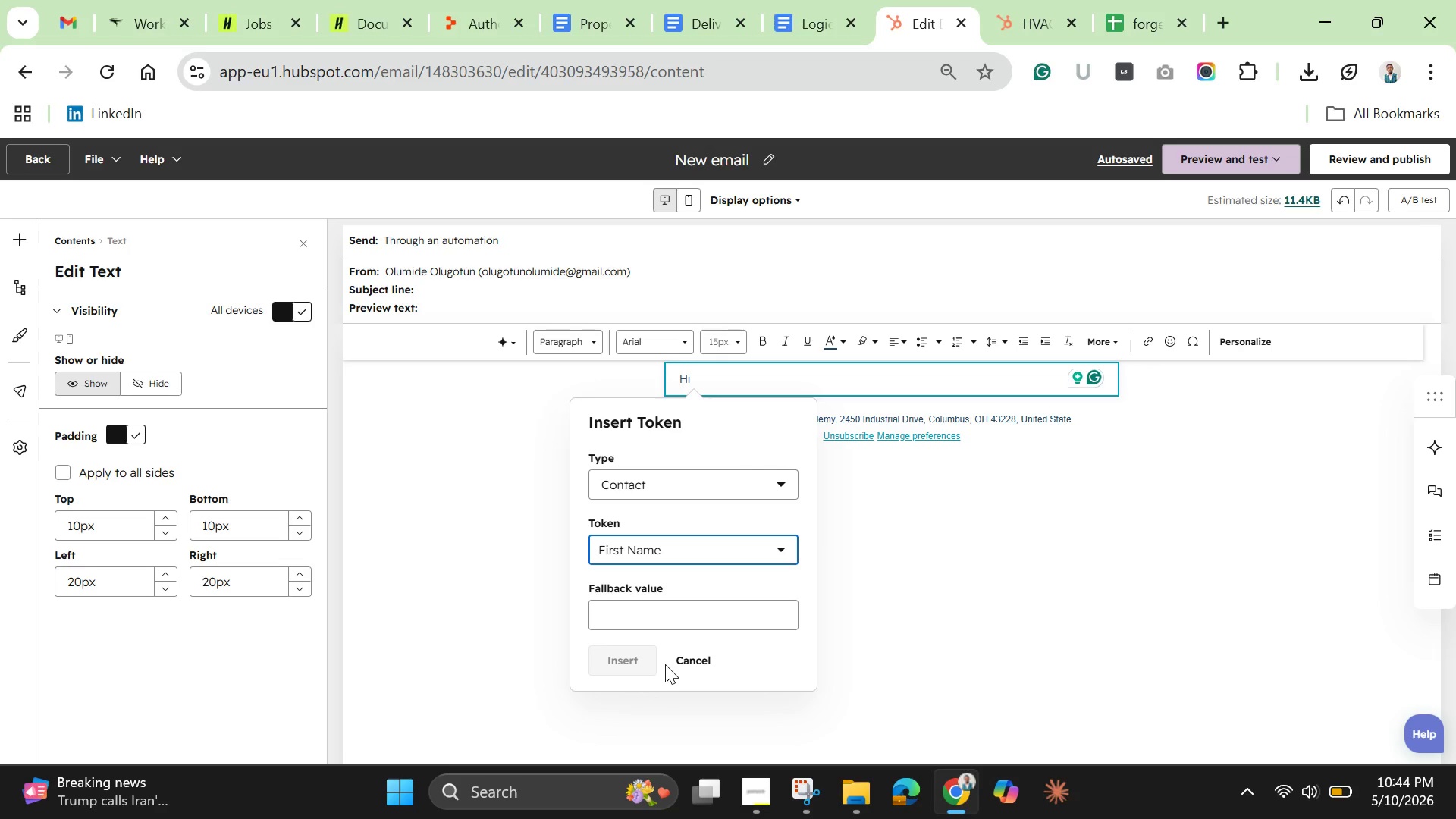 
left_click([662, 613])
 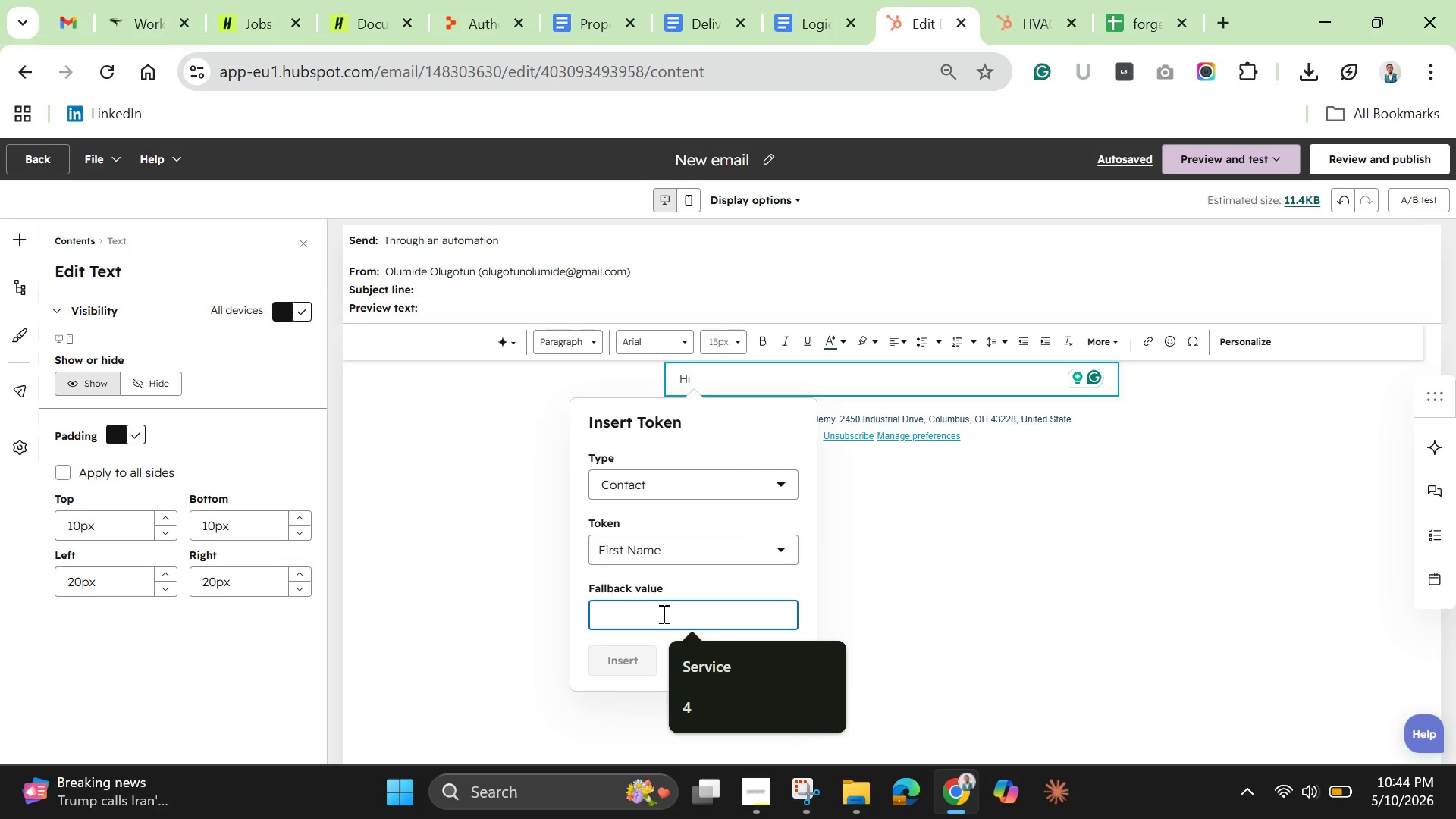 
type(there)
 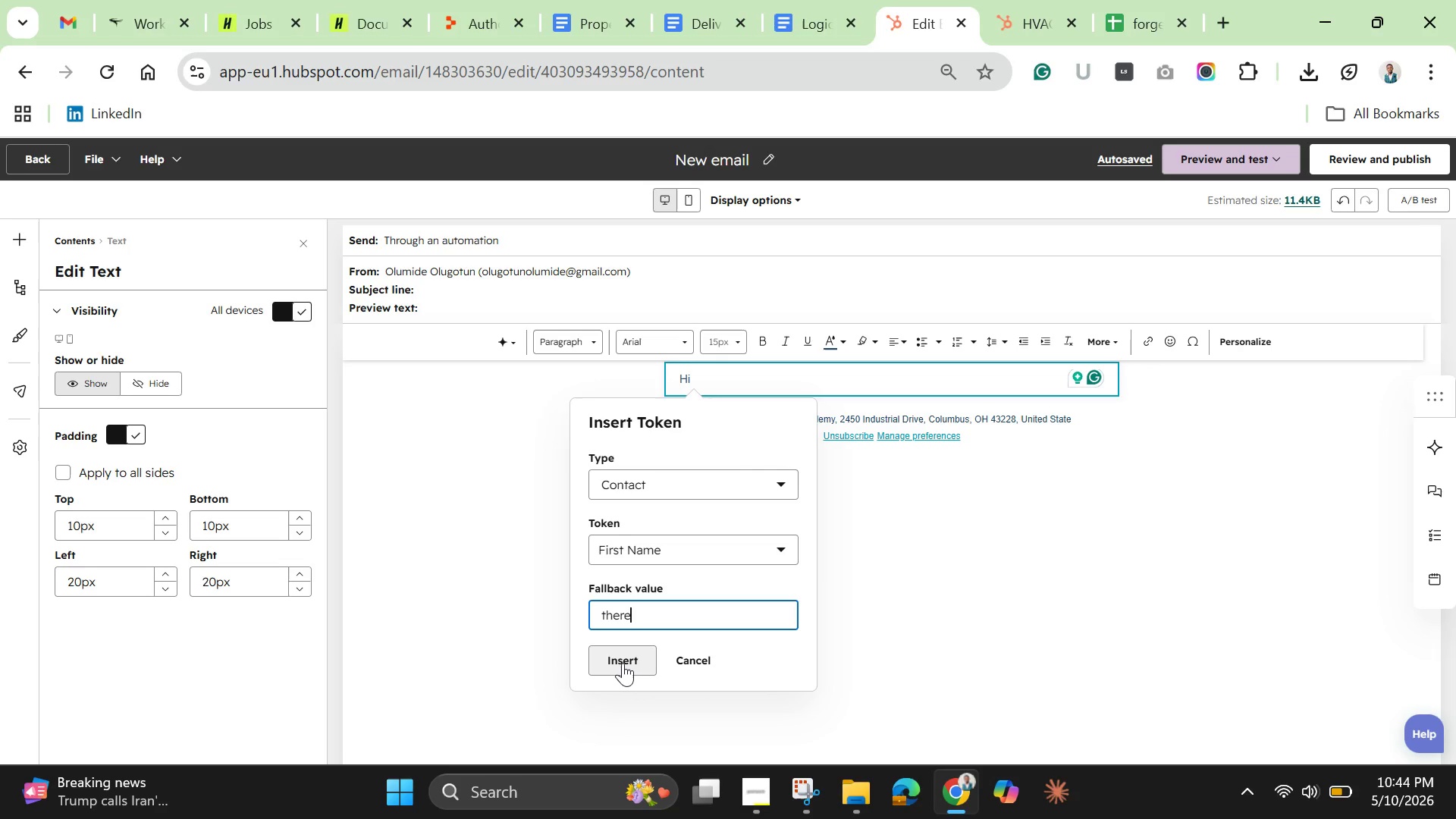 
wait(14.86)
 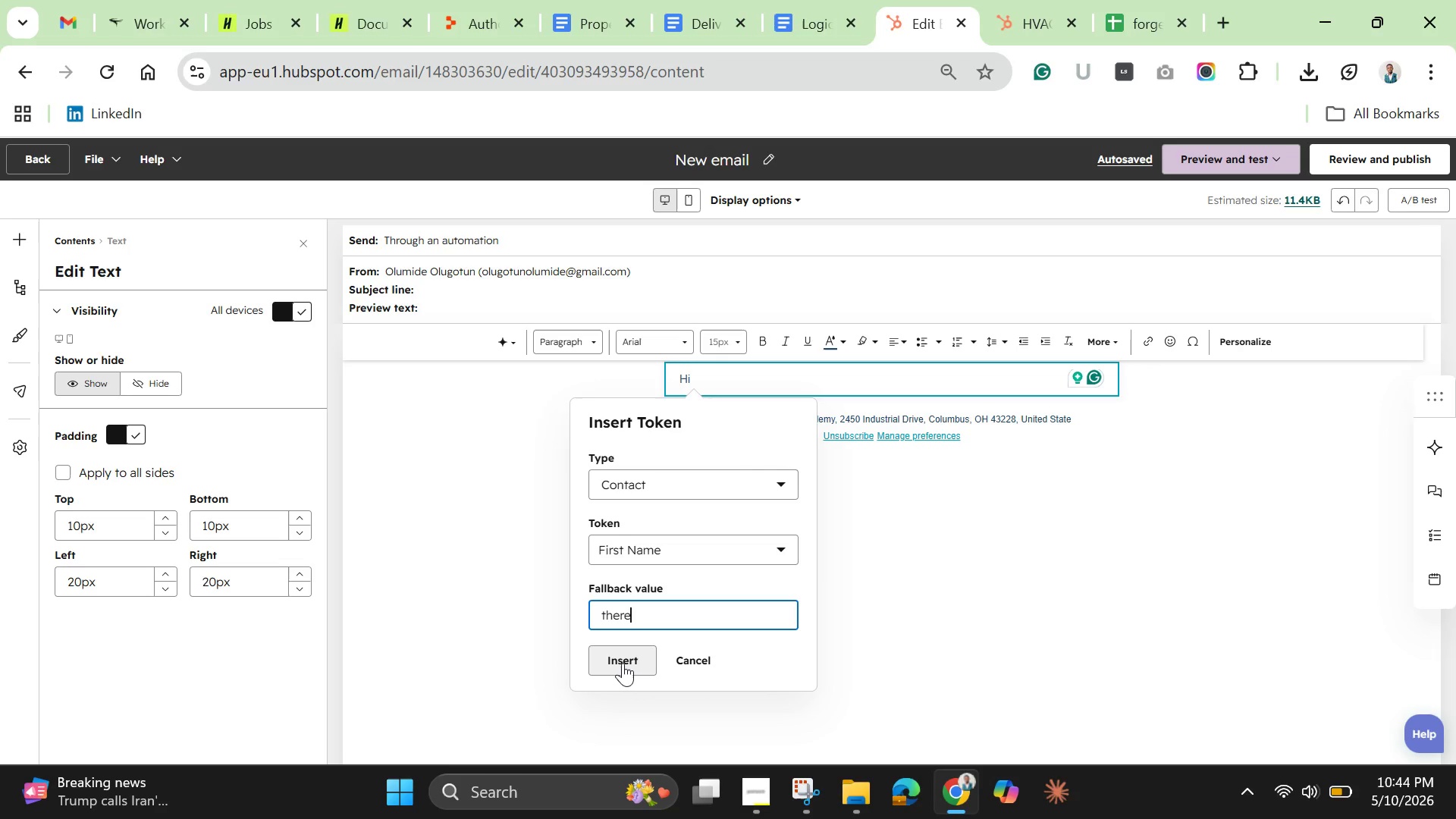 
left_click([623, 663])
 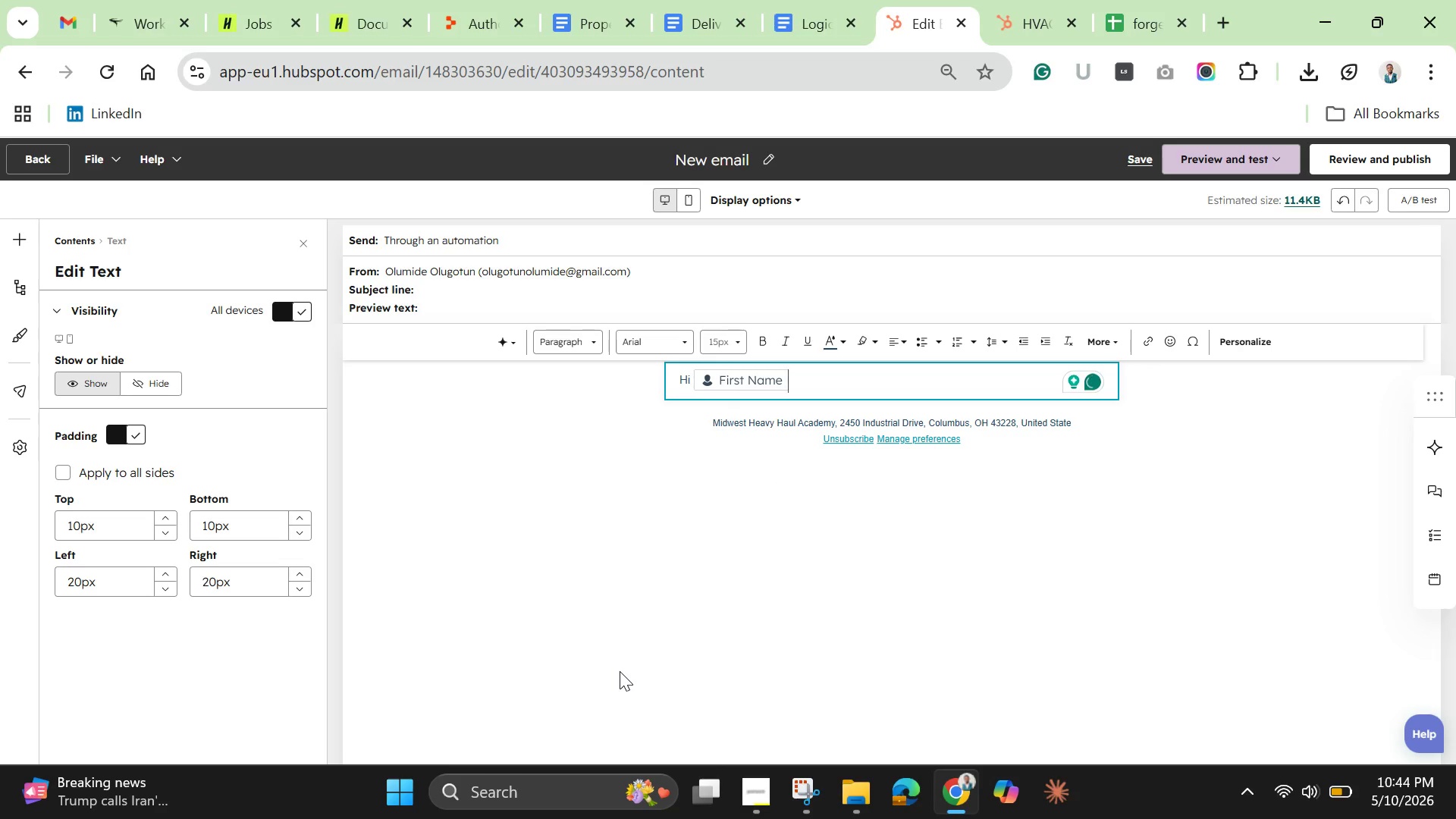 
key(Comma)
 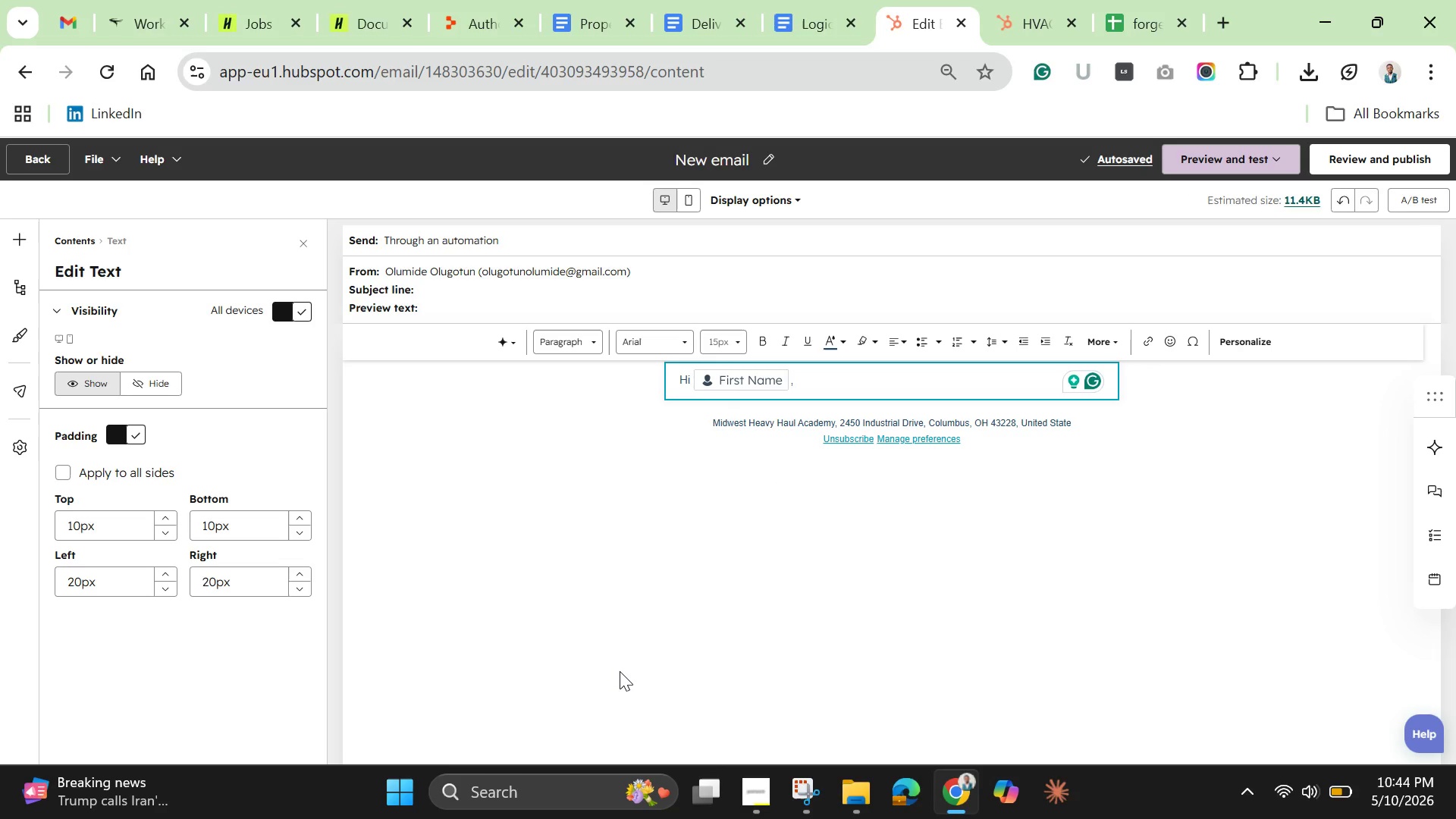 
wait(10.28)
 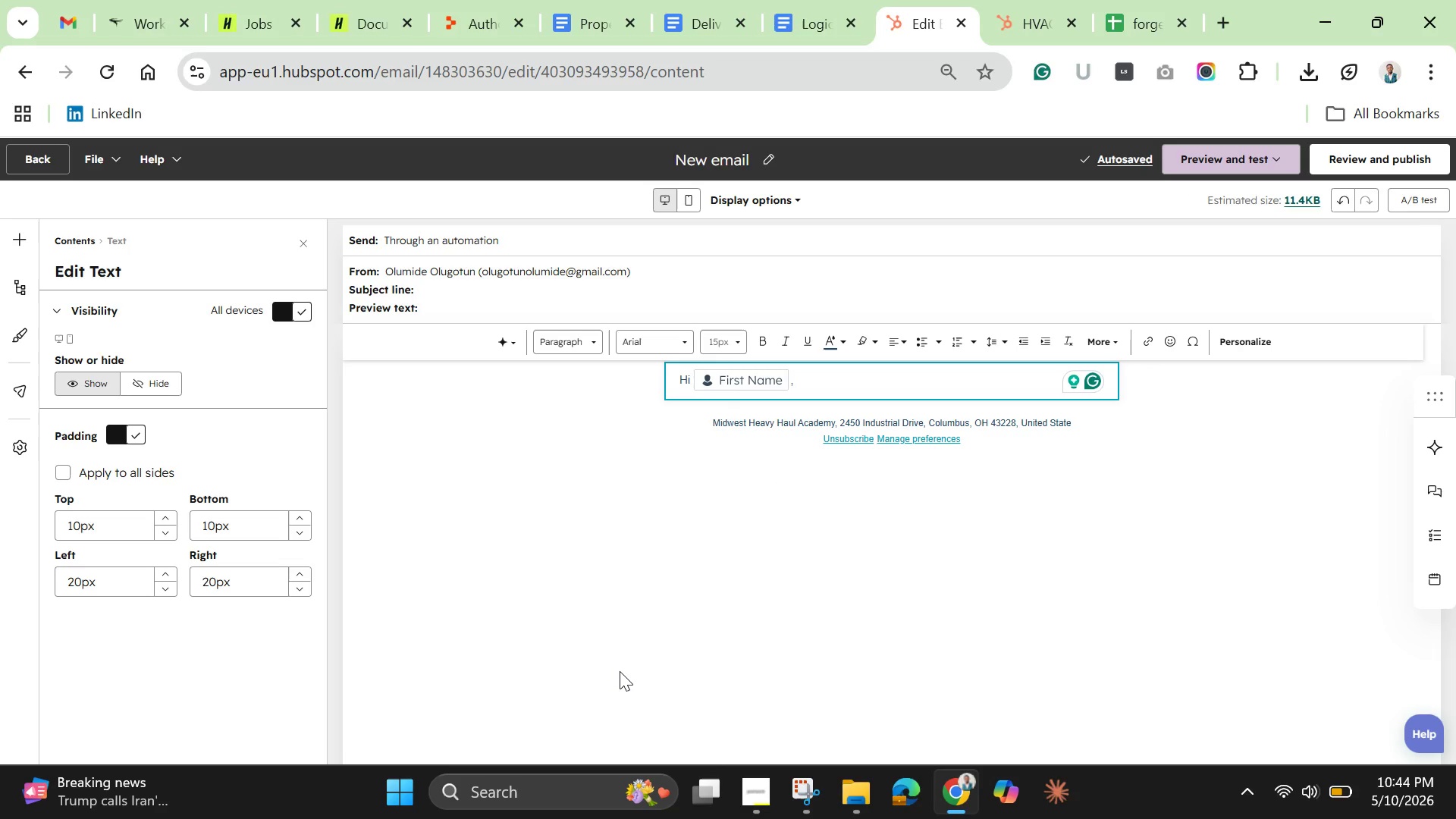 
scroll: coordinate [435, 566], scroll_direction: up, amount: 2.0
 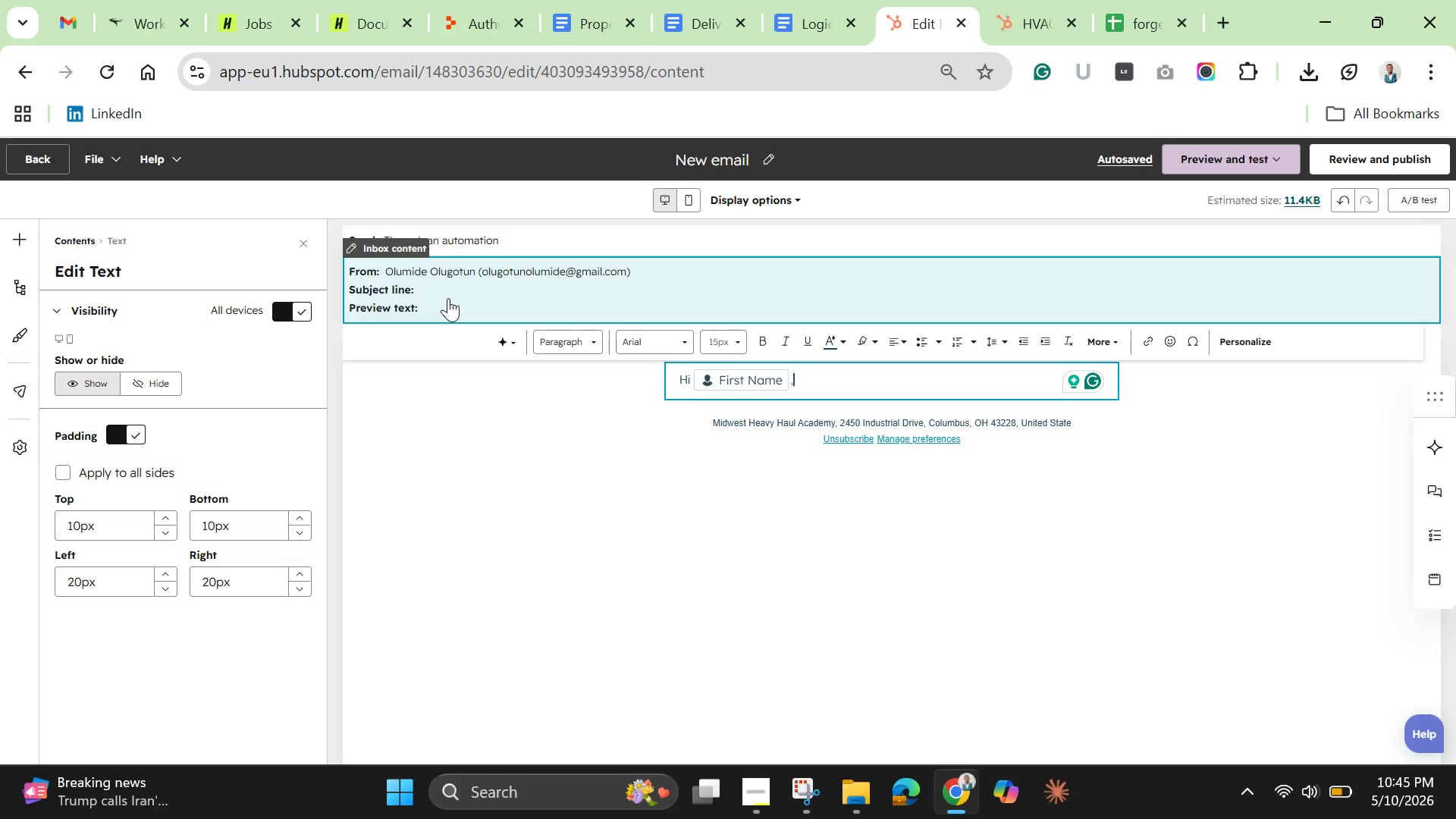 
left_click([448, 298])
 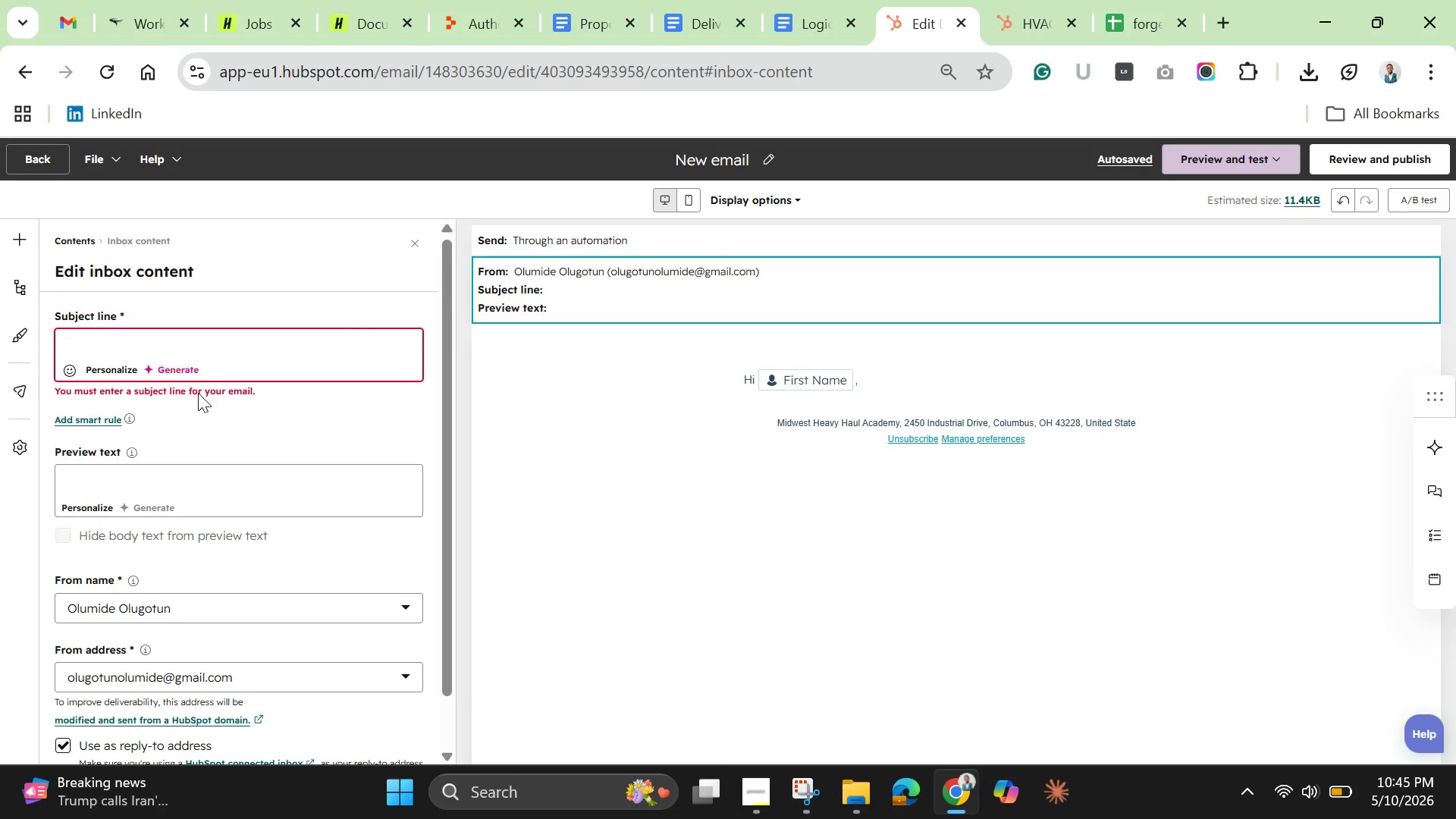 
left_click([174, 346])
 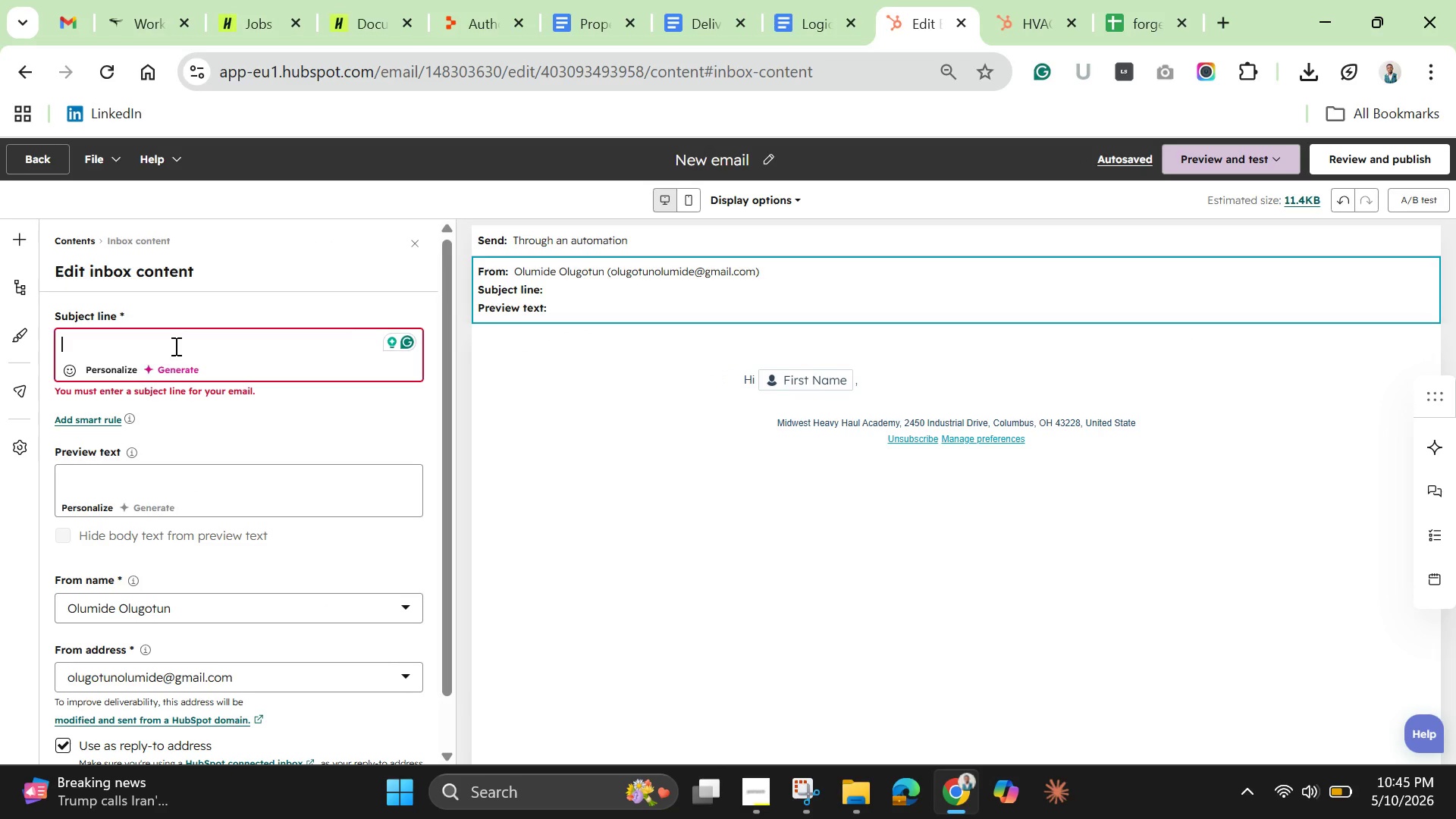 
type(Is Tour )
key(Backspace)
key(Backspace)
key(Backspace)
key(Backspace)
key(Backspace)
 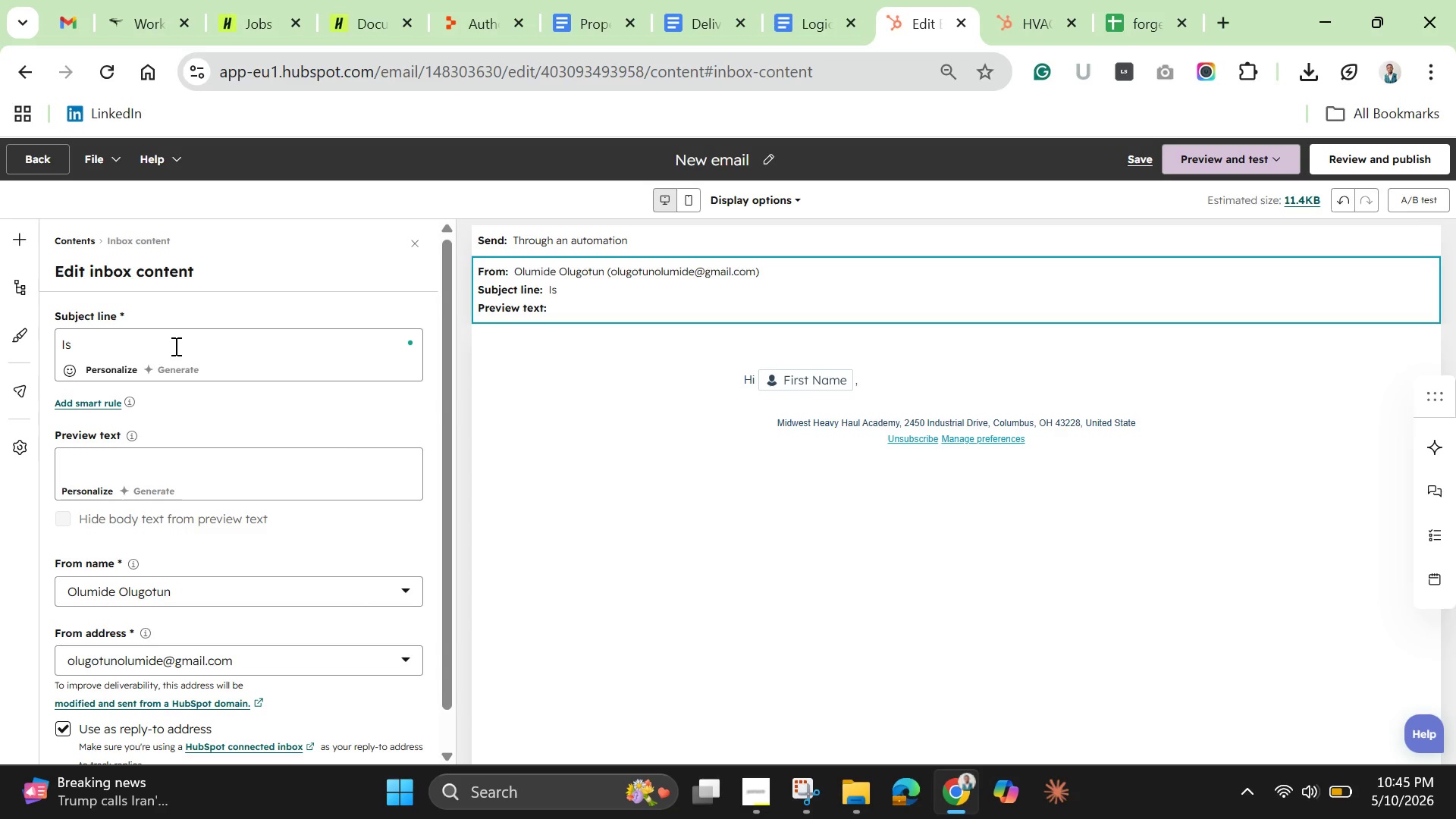 
hold_key(key=ShiftLeft, duration=1.5)
 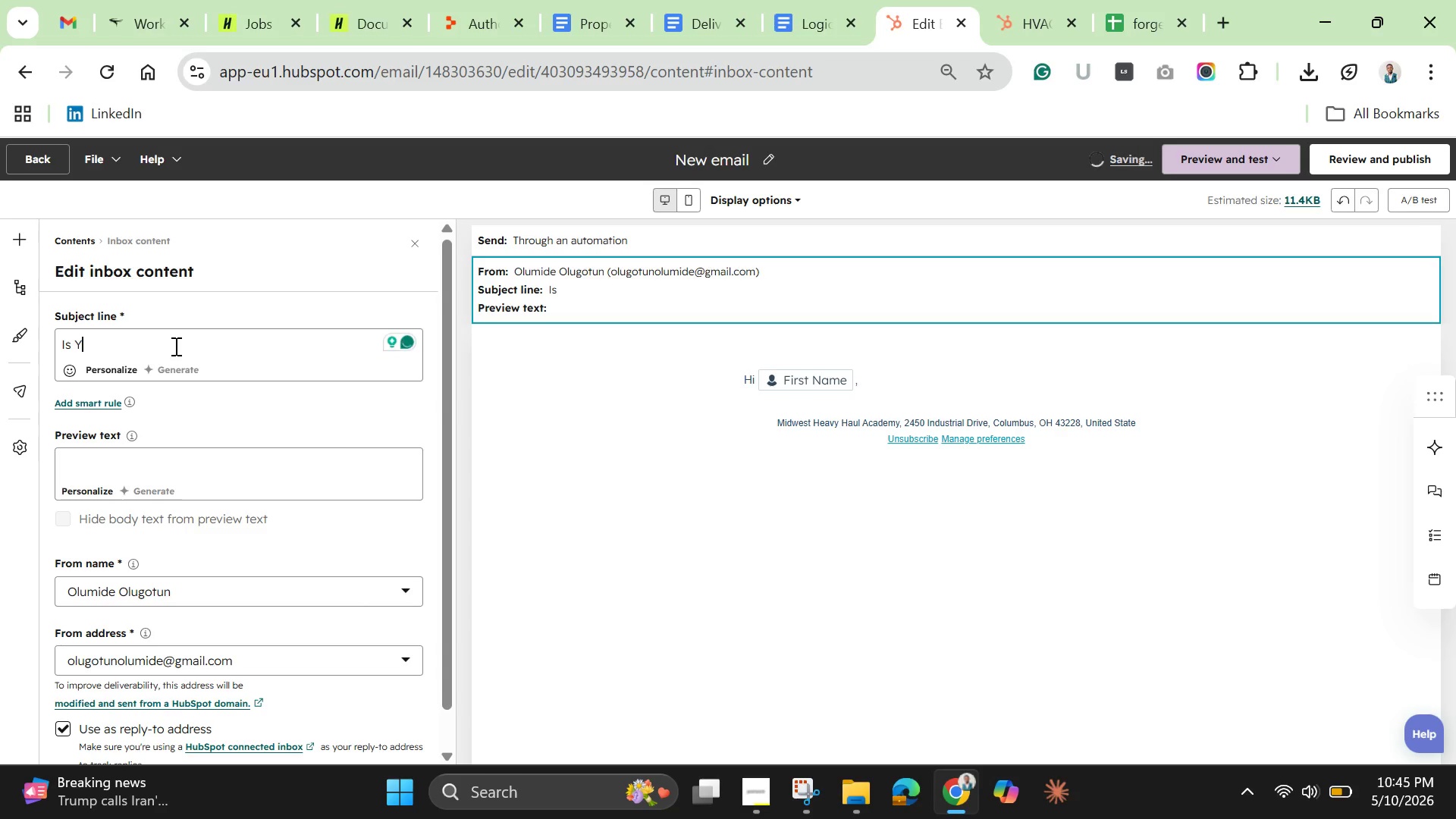 
type(Your HC)
key(Backspace)
type(VAC System Ready for the SEas)
key(Backspace)
key(Backspace)
key(Backspace)
type(eason?)
 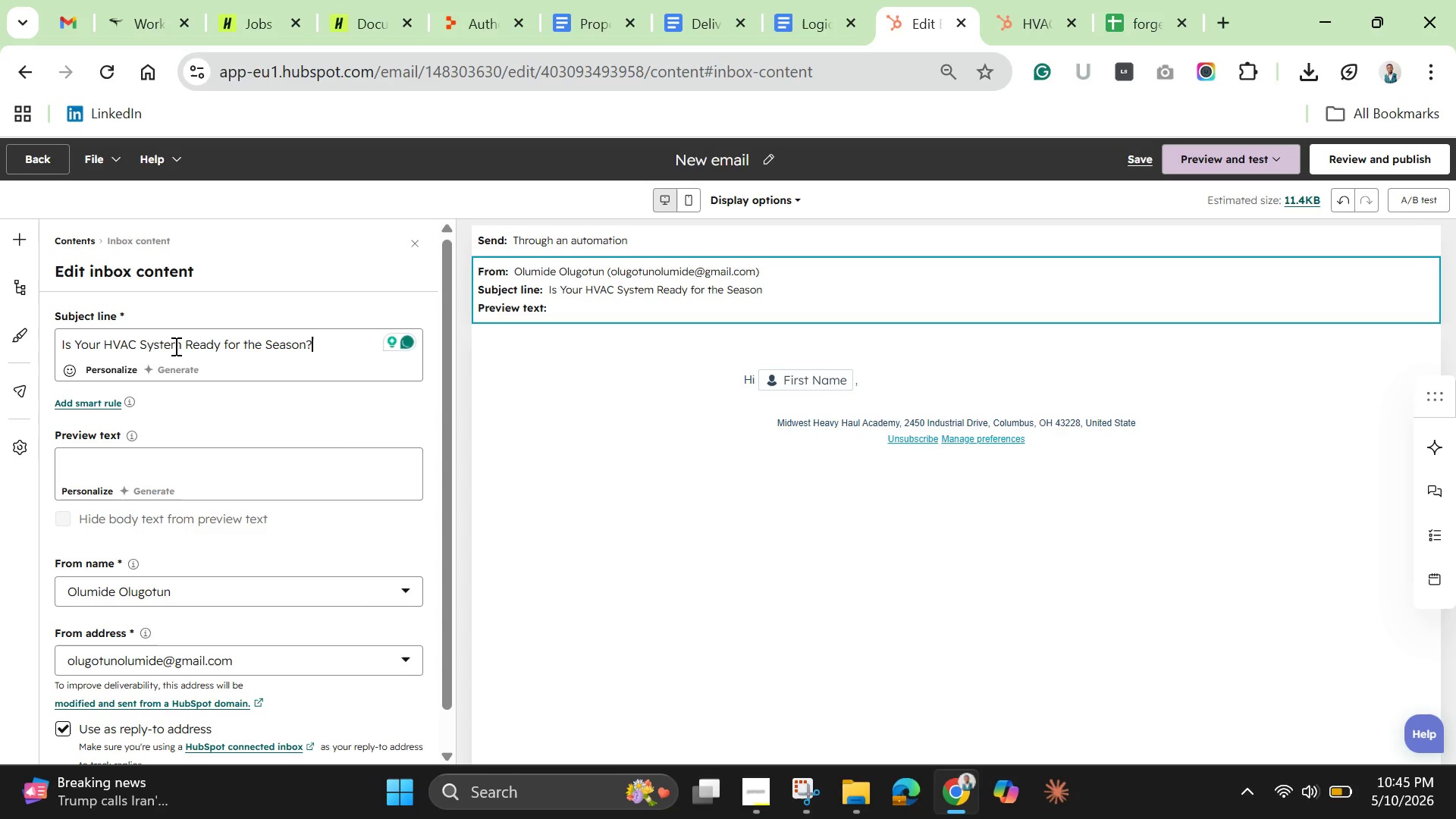 
left_click([143, 455])
 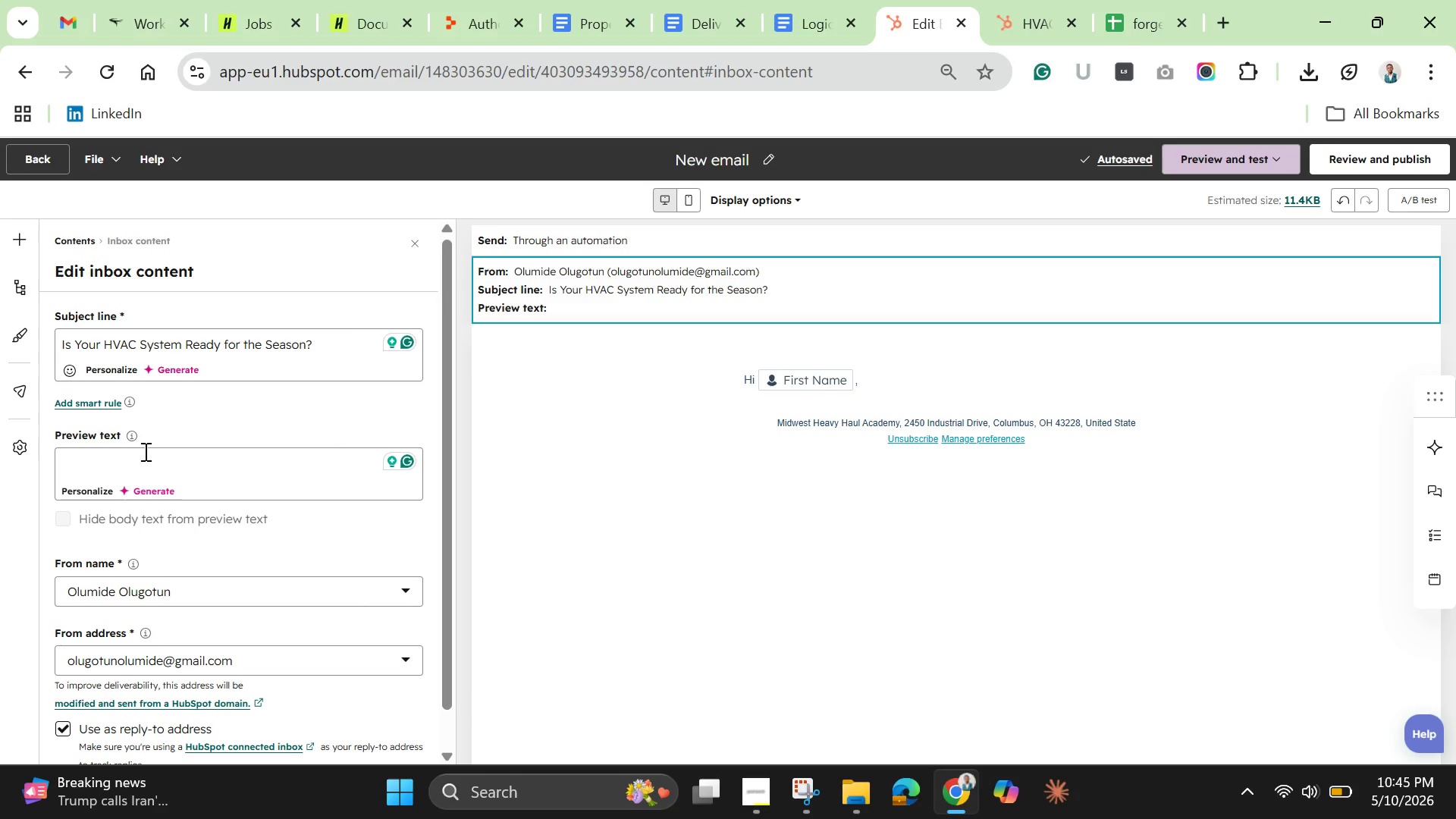 
type(Prevent unexpected breakdowns with a routine HVAC inspection.)
 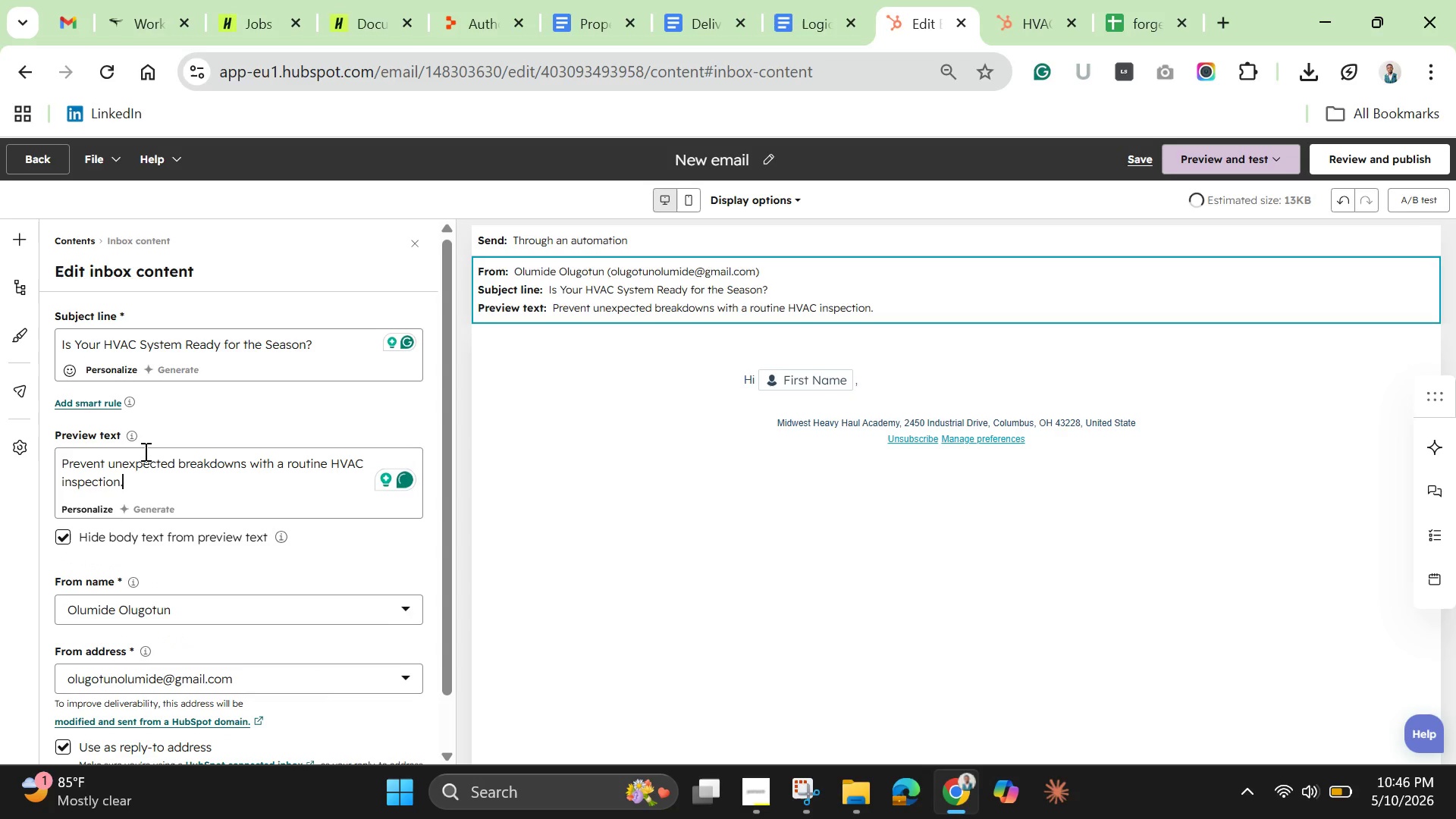 
wait(20.89)
 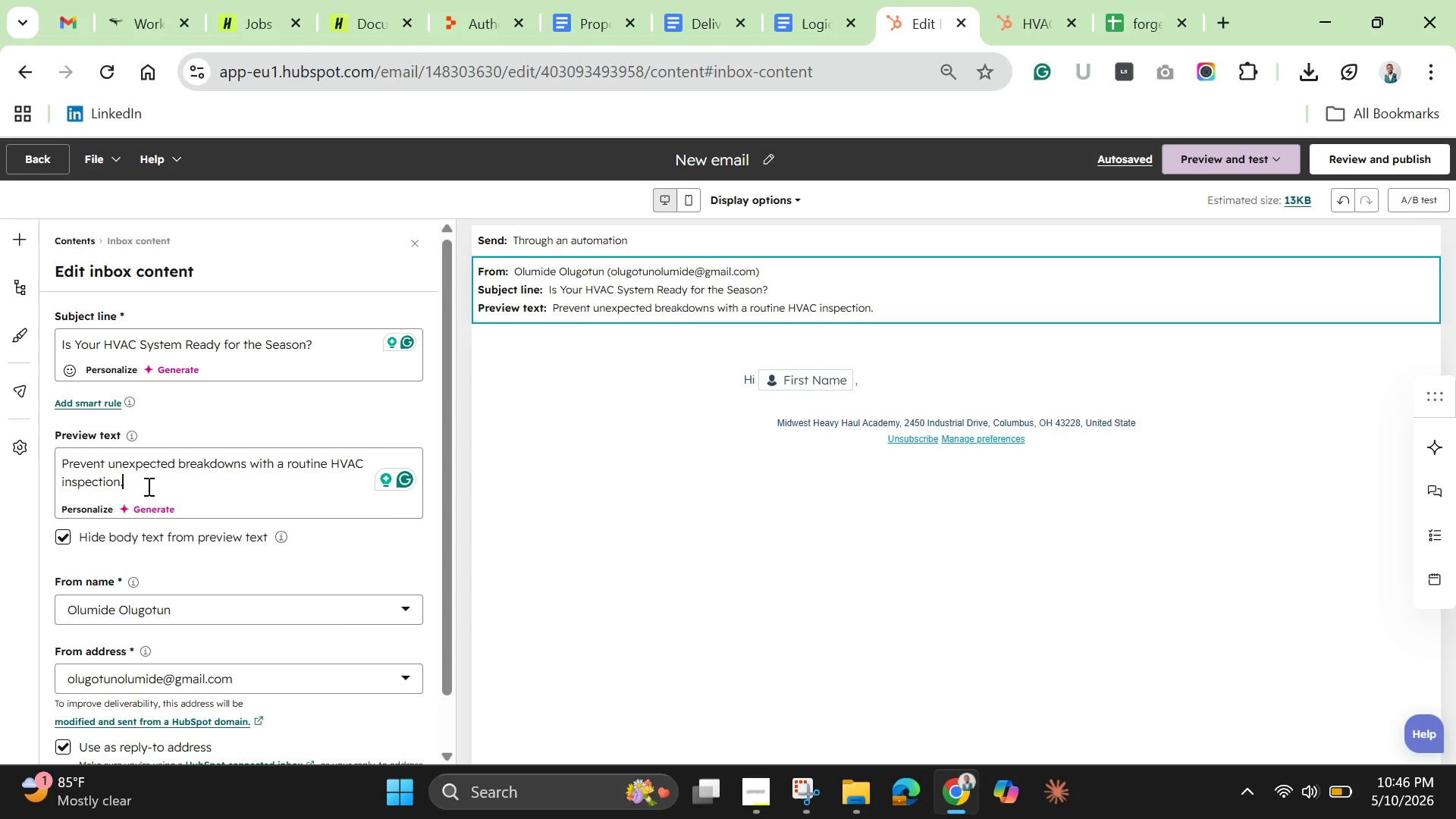 
left_click([859, 381])
 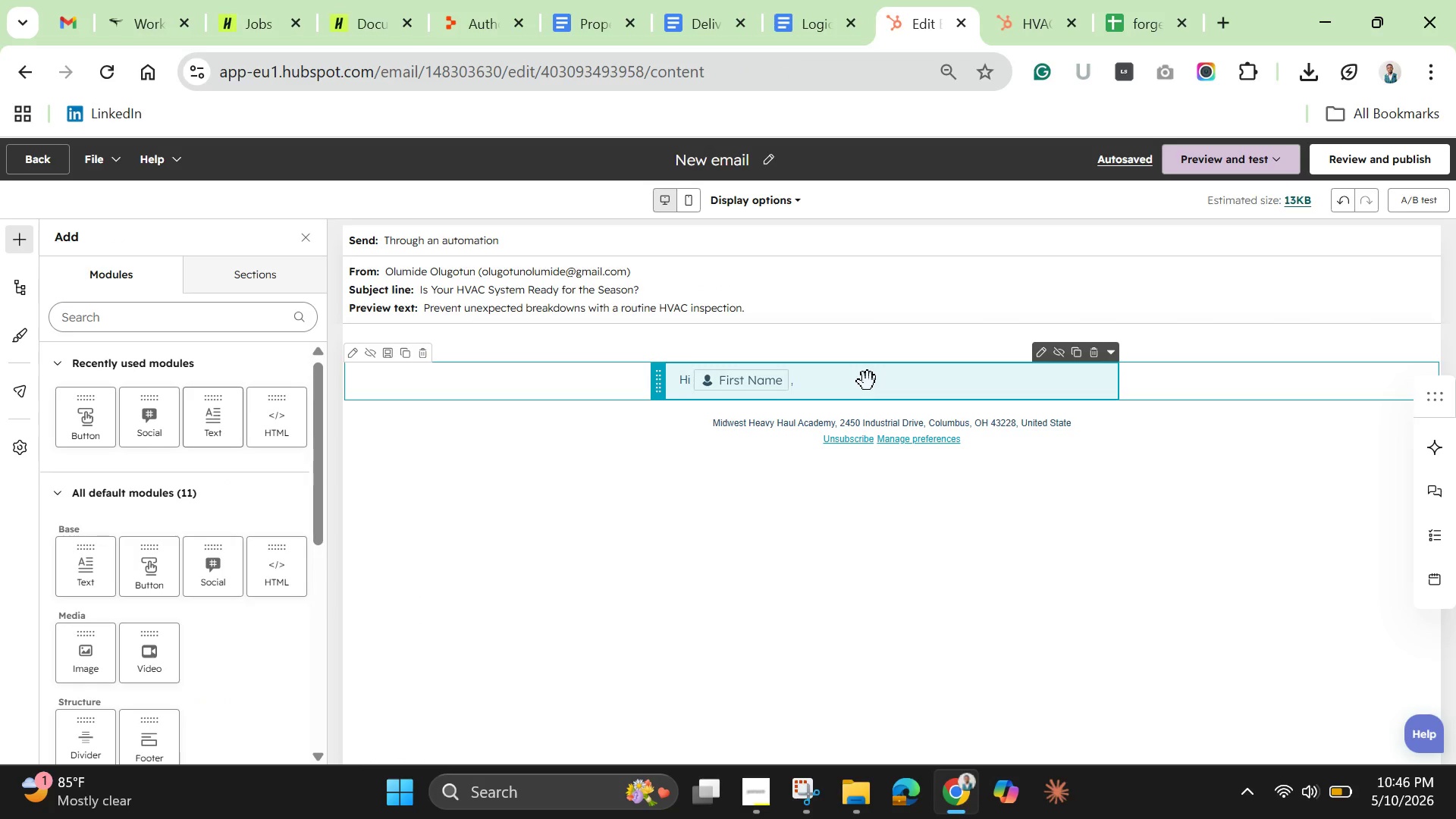 
left_click([868, 381])
 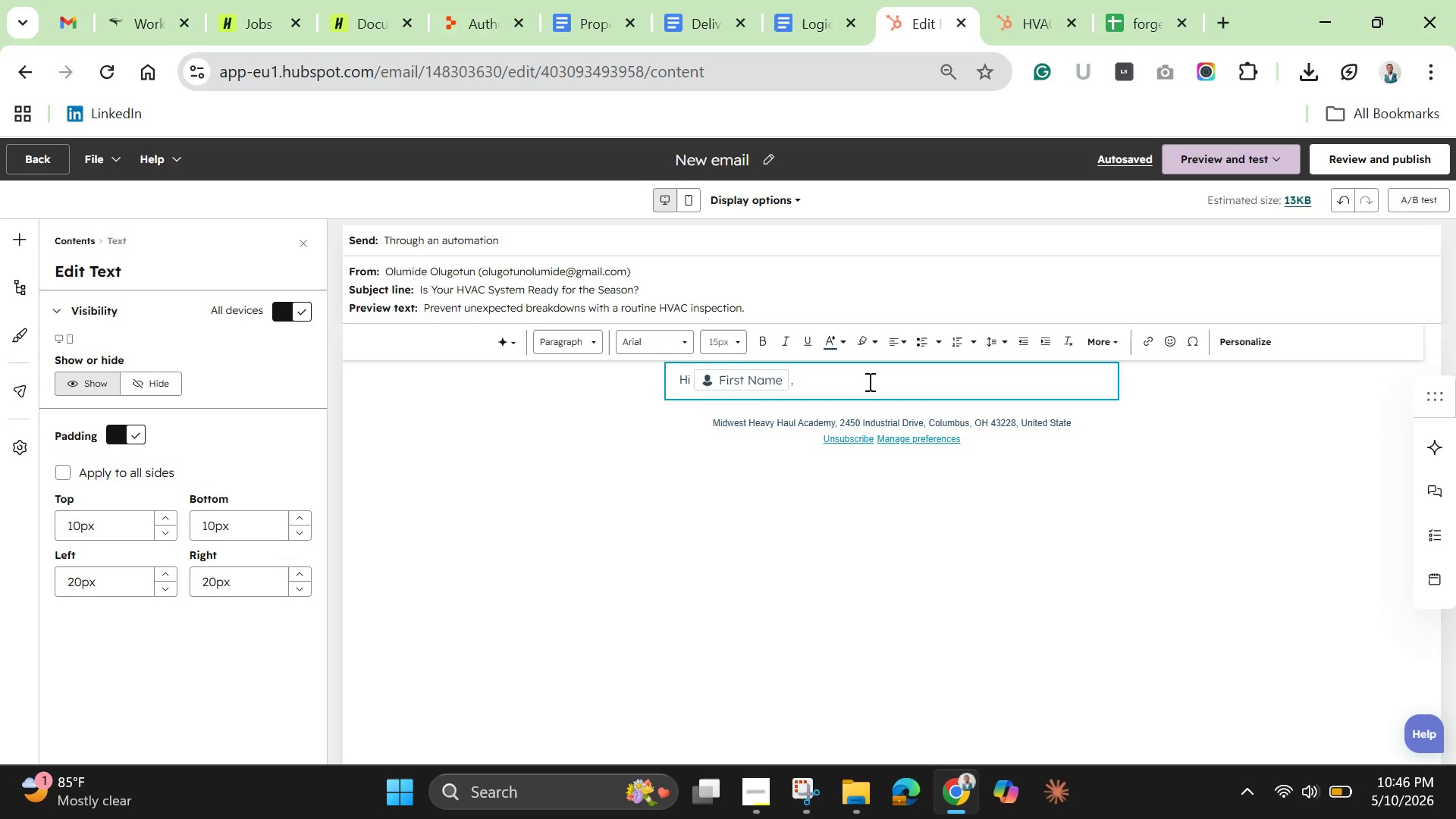 
key(Enter)
 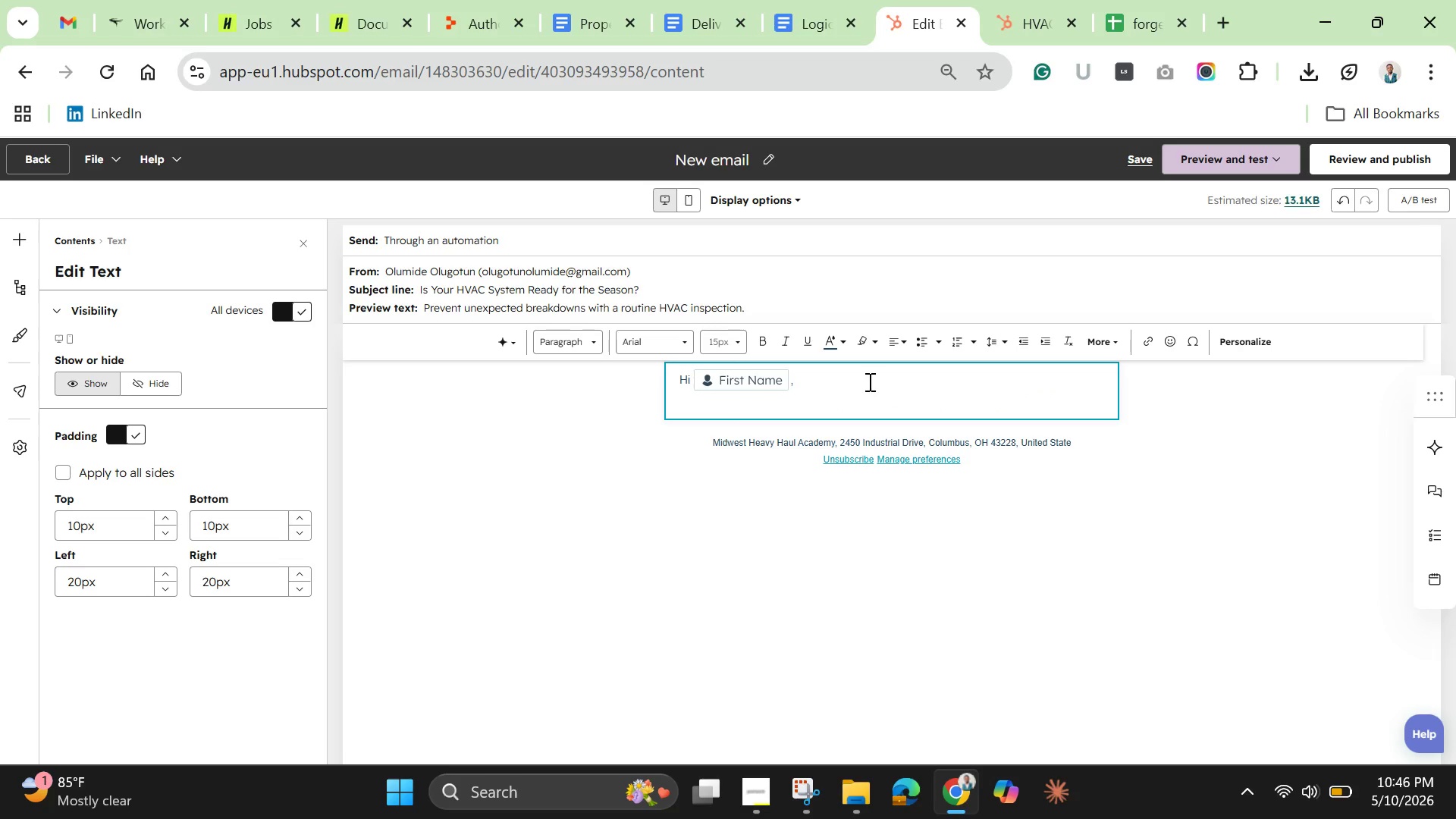 
key(Enter)
 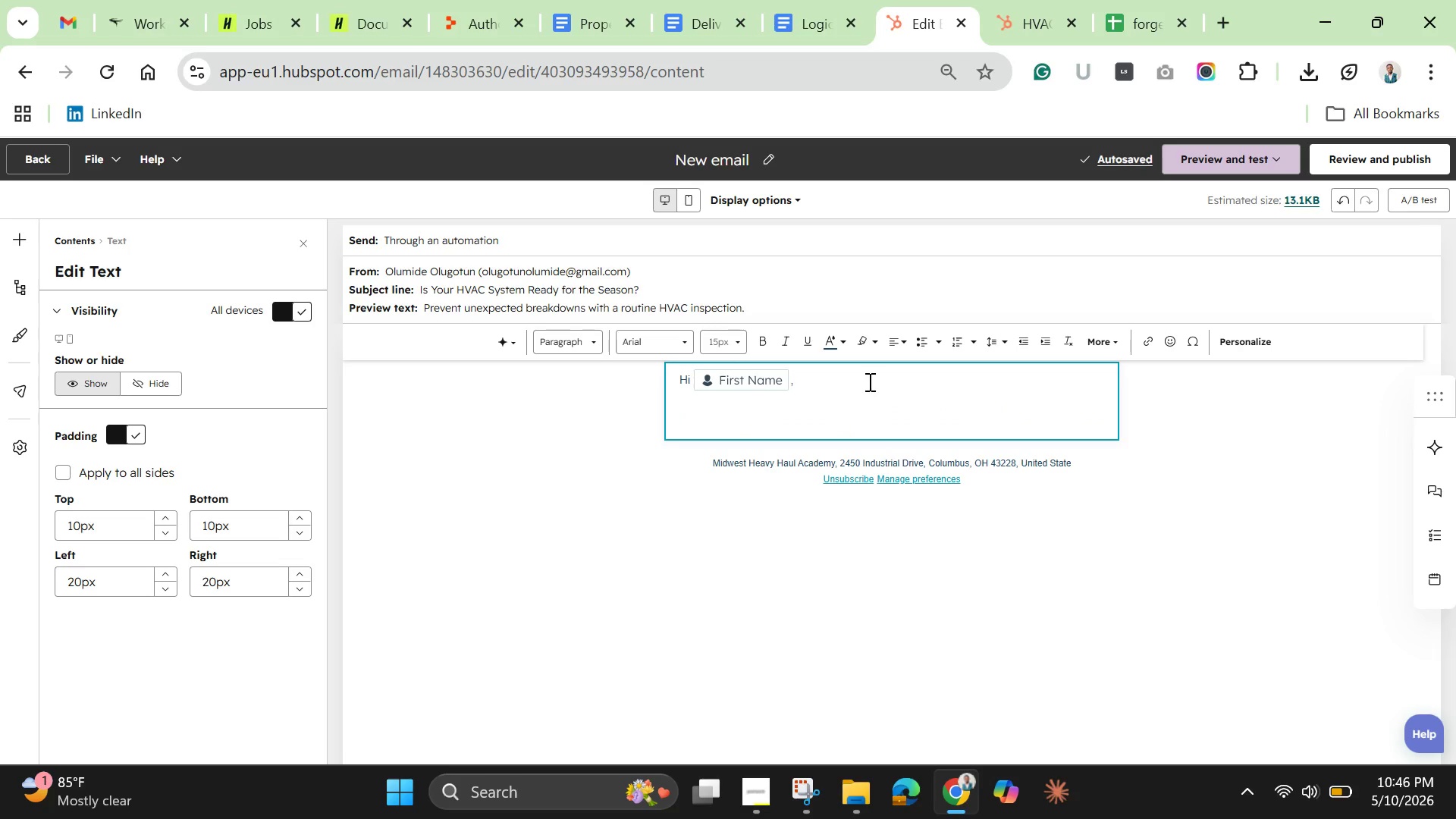 
wait(9.45)
 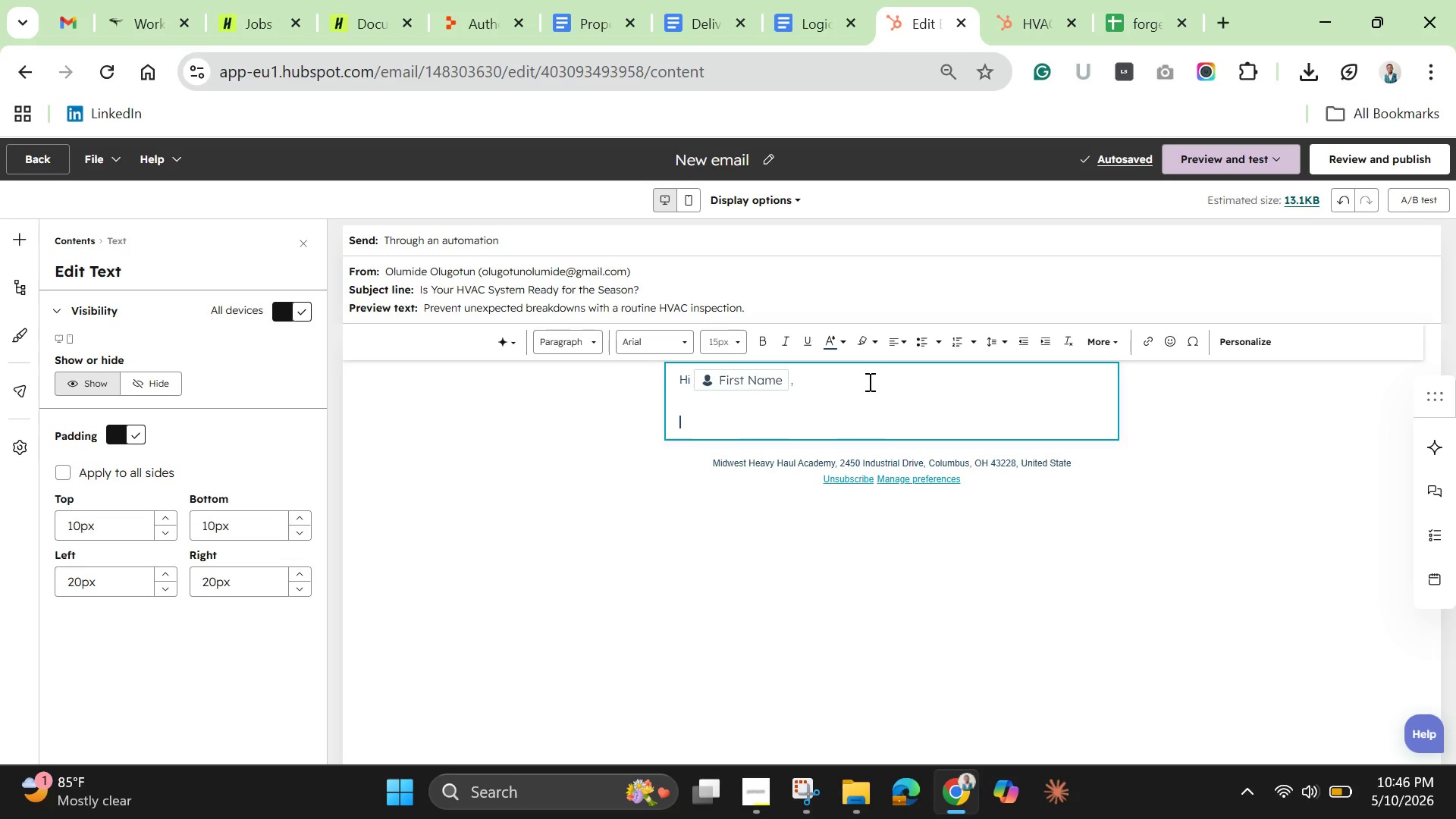 
type(Regular HVAc)
key(Backspace)
type(C mainte)
 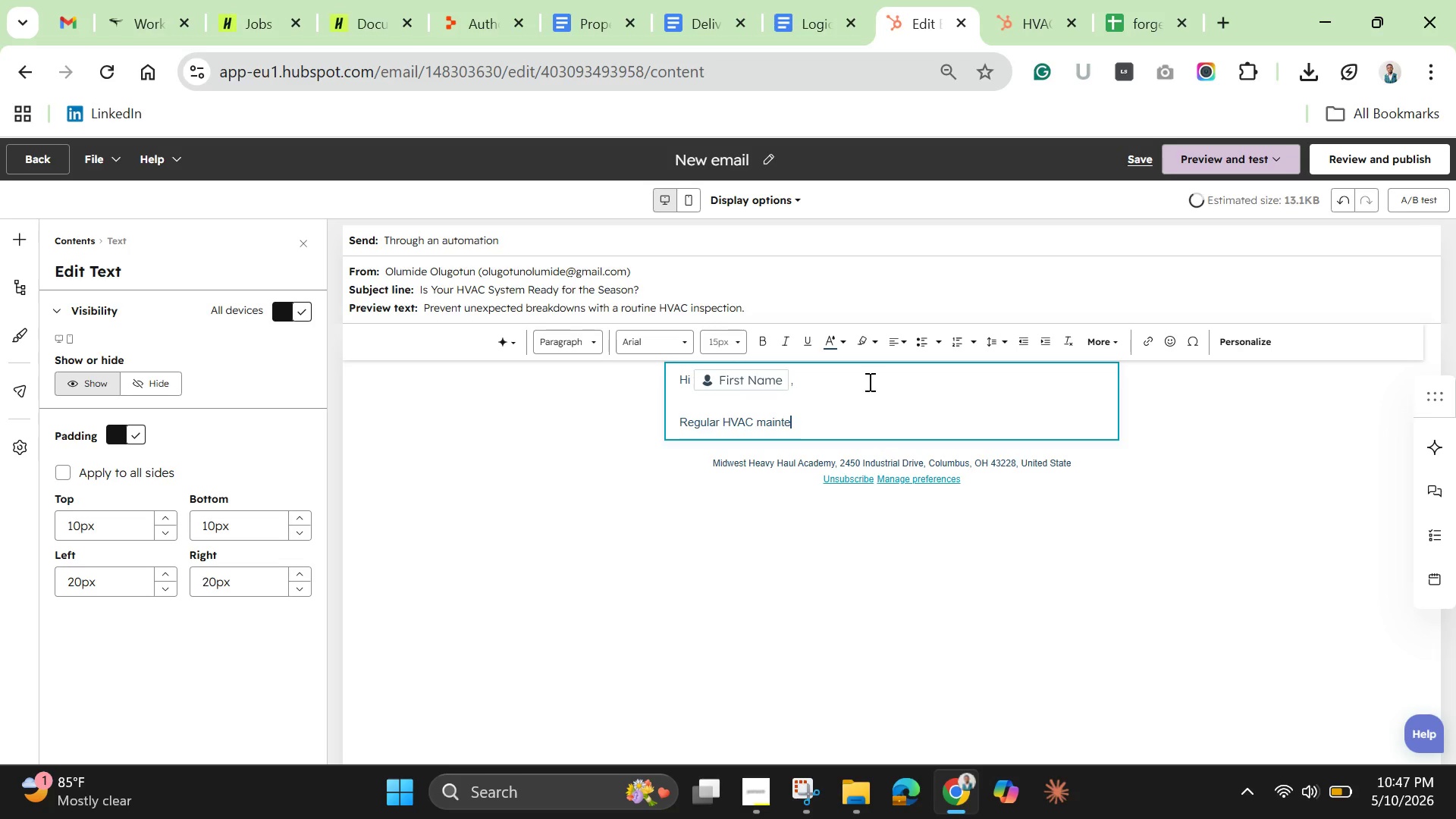 
type(nance helps prevent unexpected error)
 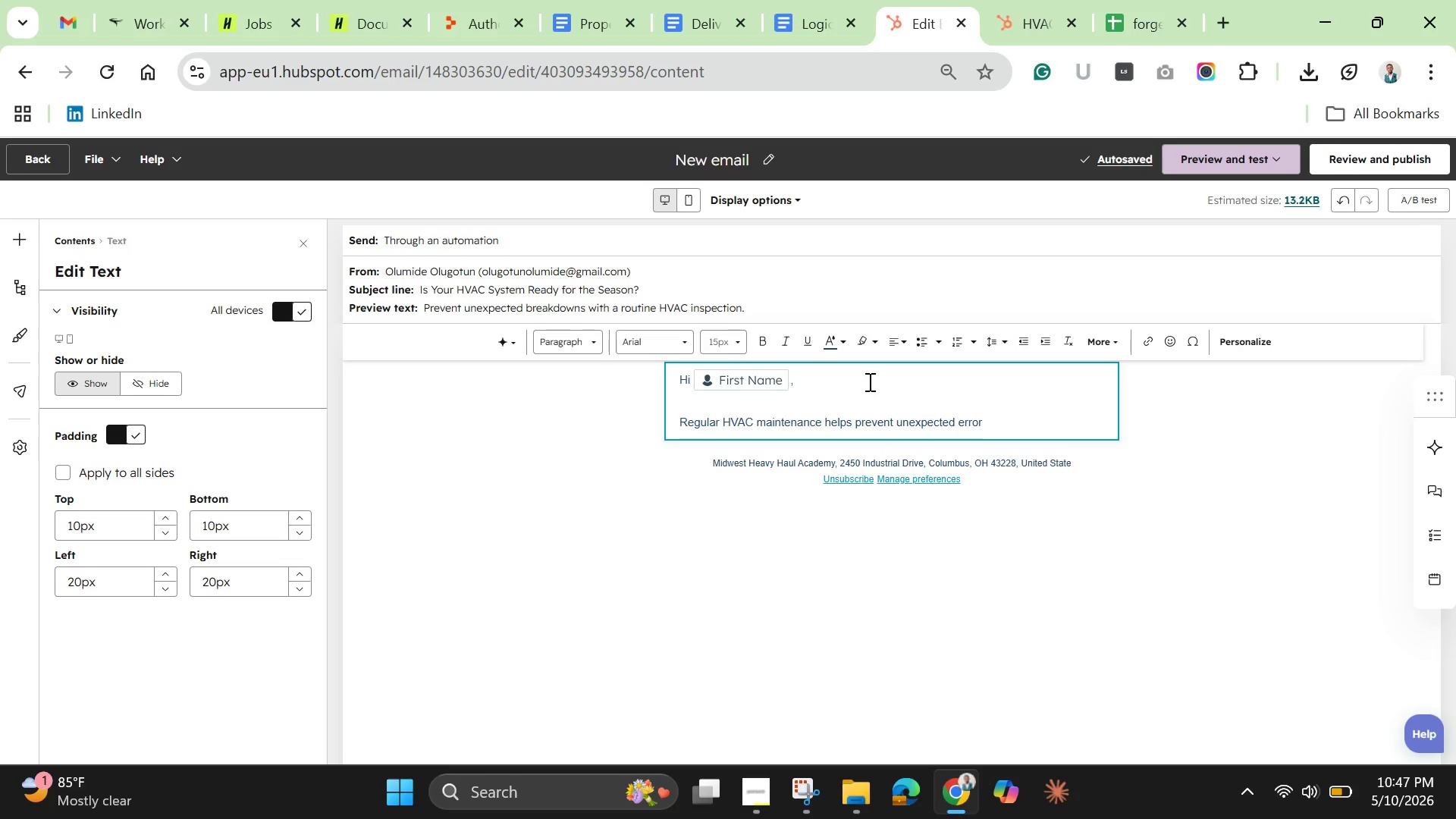 
wait(6.51)
 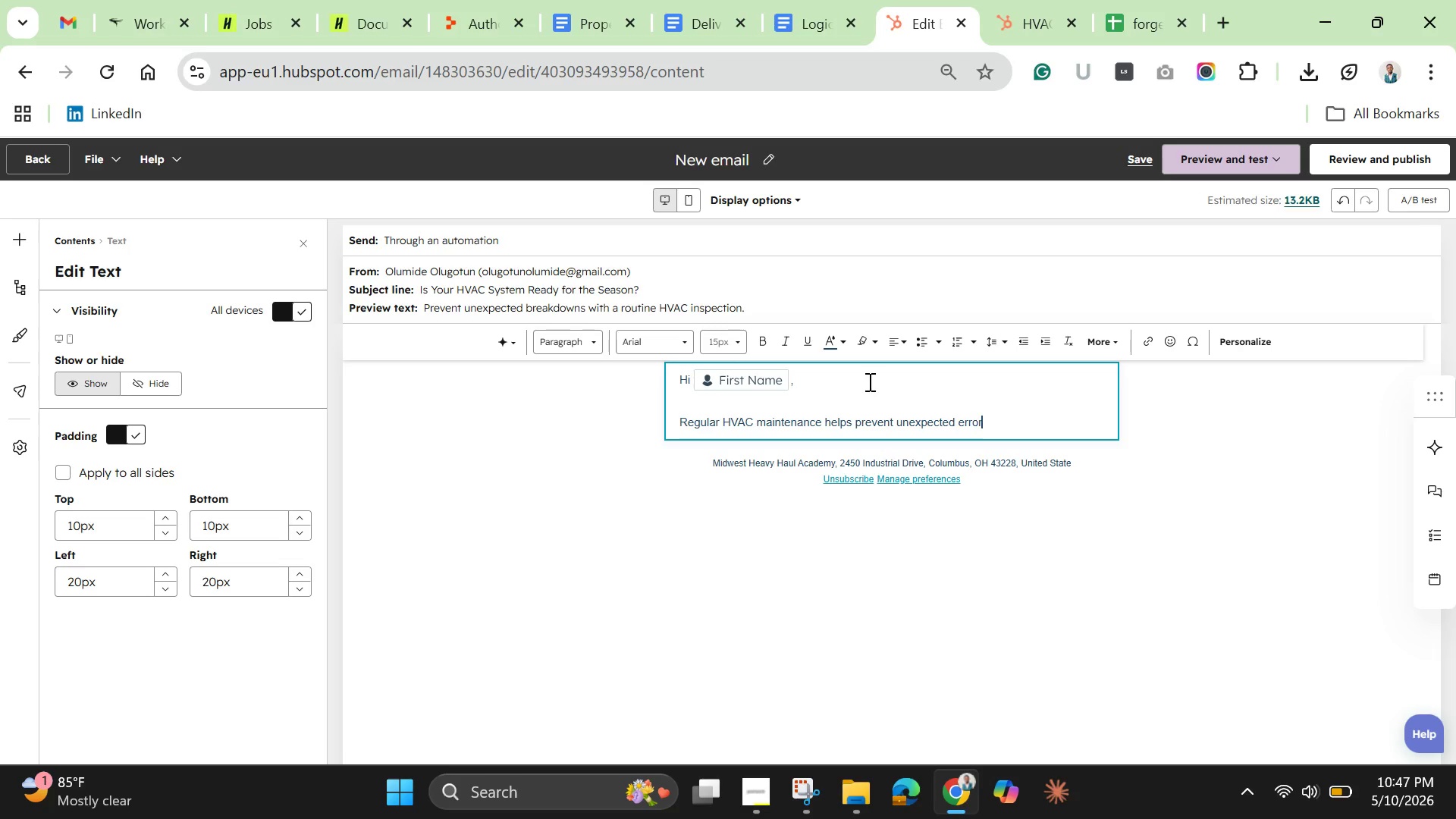 
key(Backspace)
key(Backspace)
key(Backspace)
key(Backspace)
key(Backspace)
type(bra)
key(Backspace)
type(eakdown )
 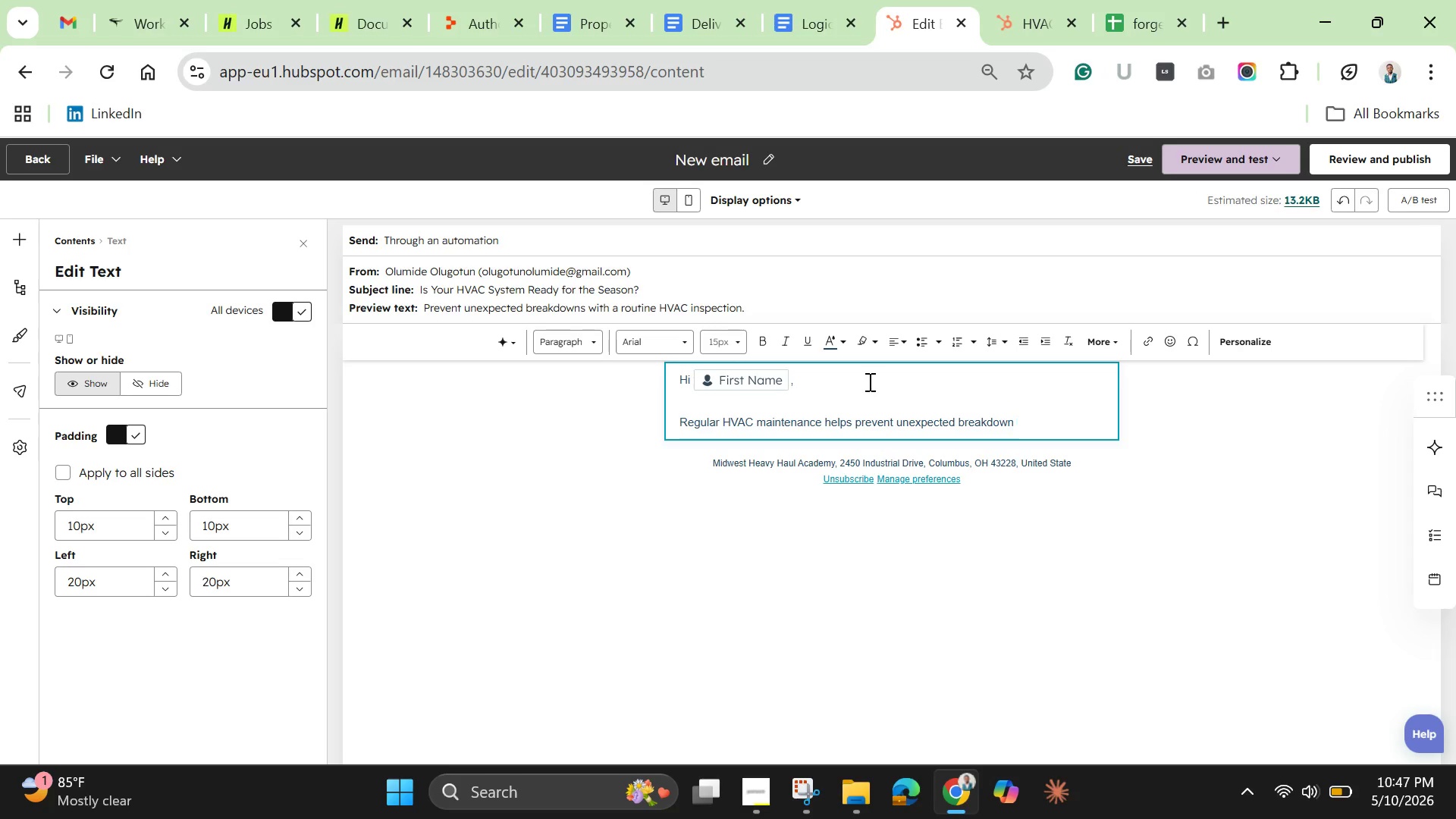 
key(Backspace)
type(s, improves efficiency, and keeps yop)
key(Backspace)
type(ur system )
 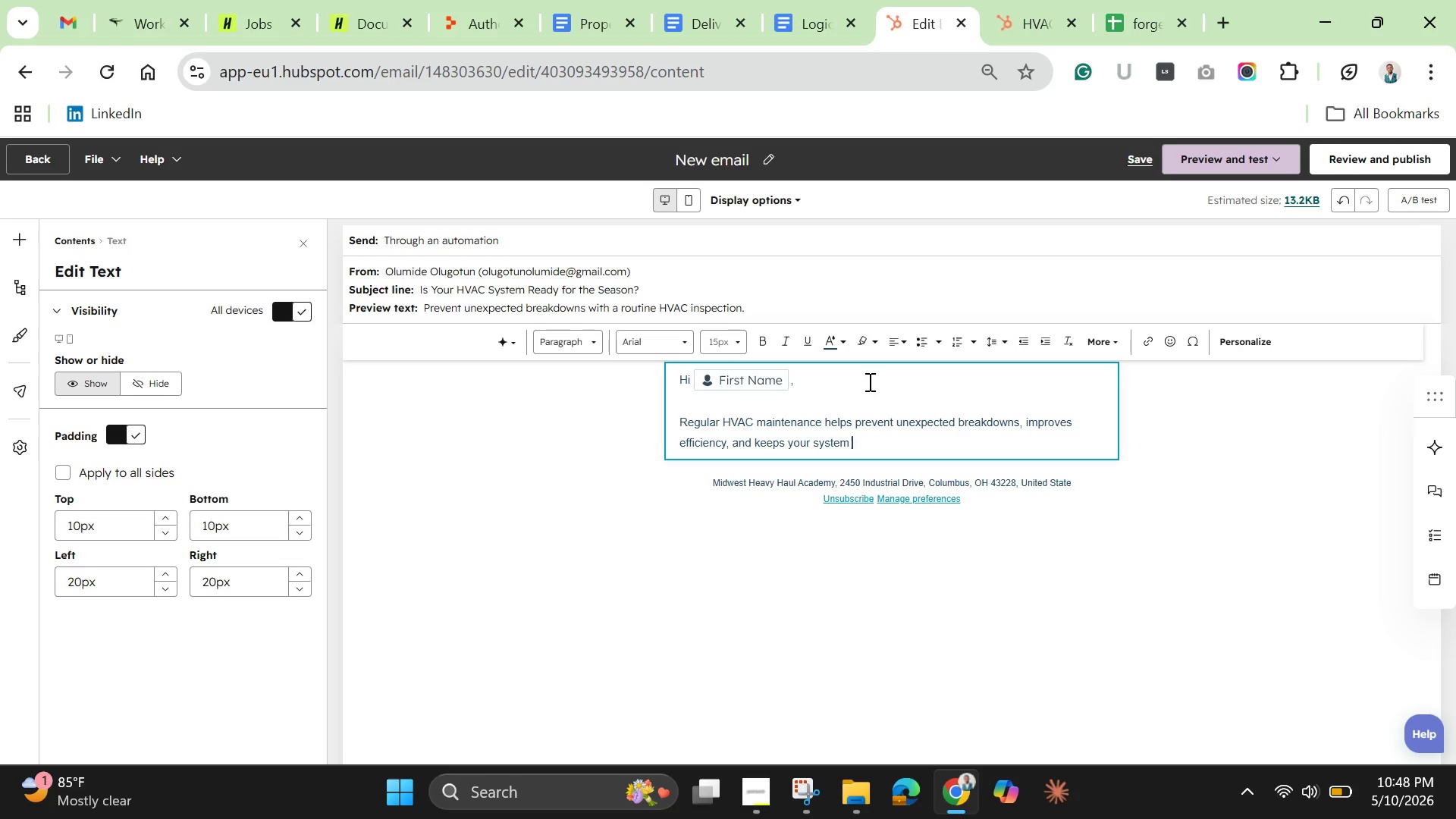 
type(runninh)
key(Backspace)
type(g )
 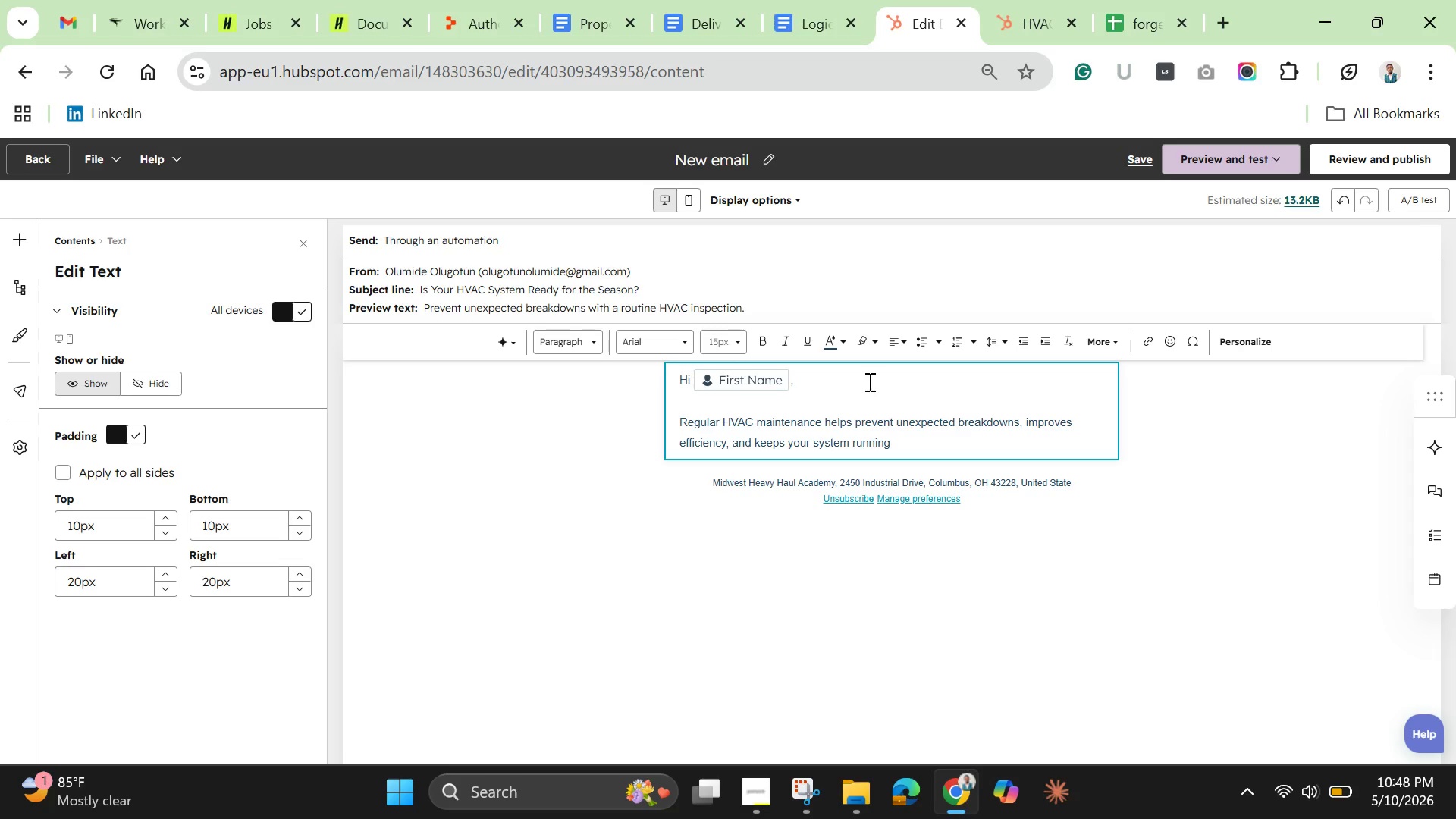 
type(reliably through )
key(Backspace)
type(out the season.)
 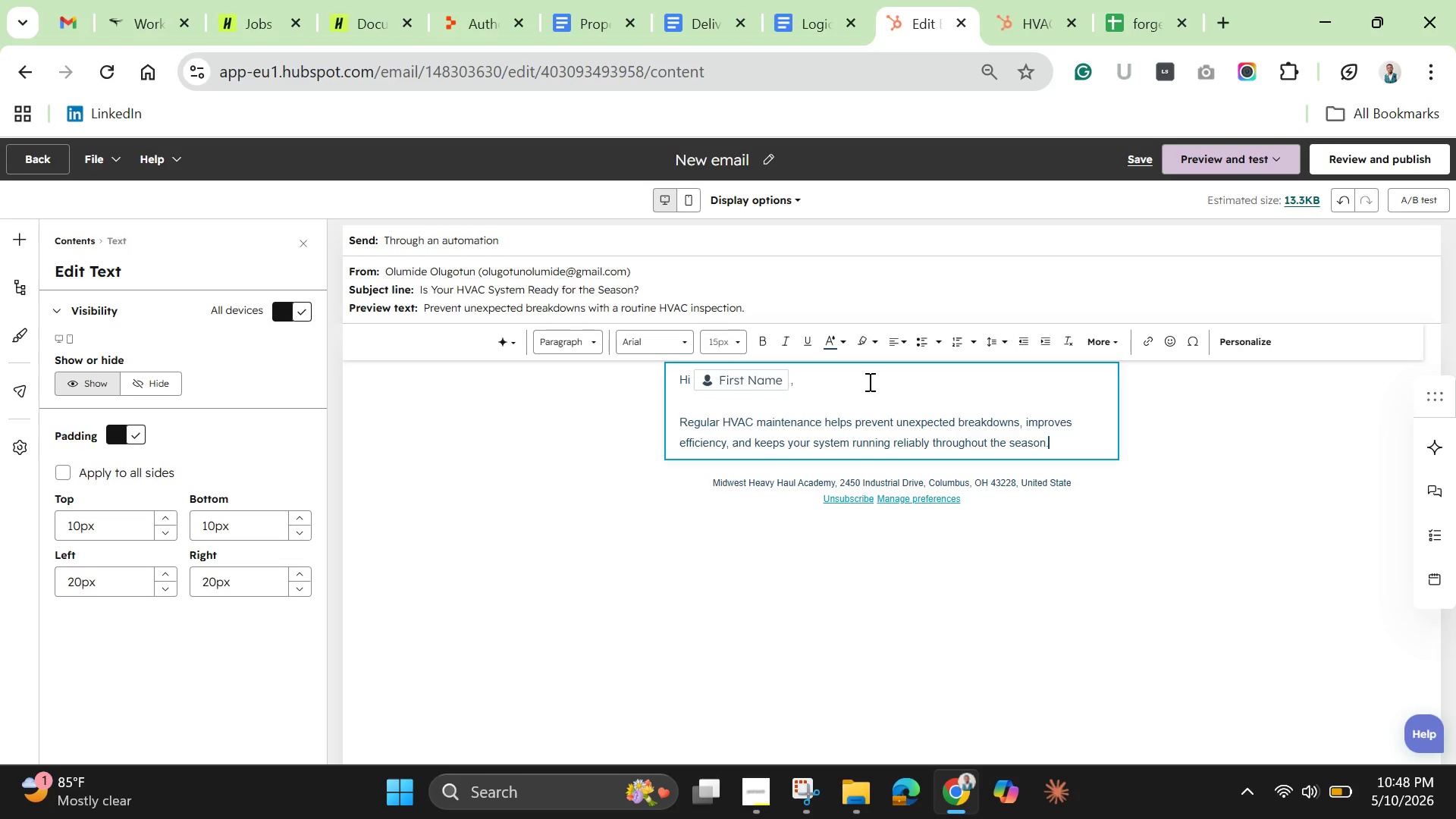 
key(Enter)
 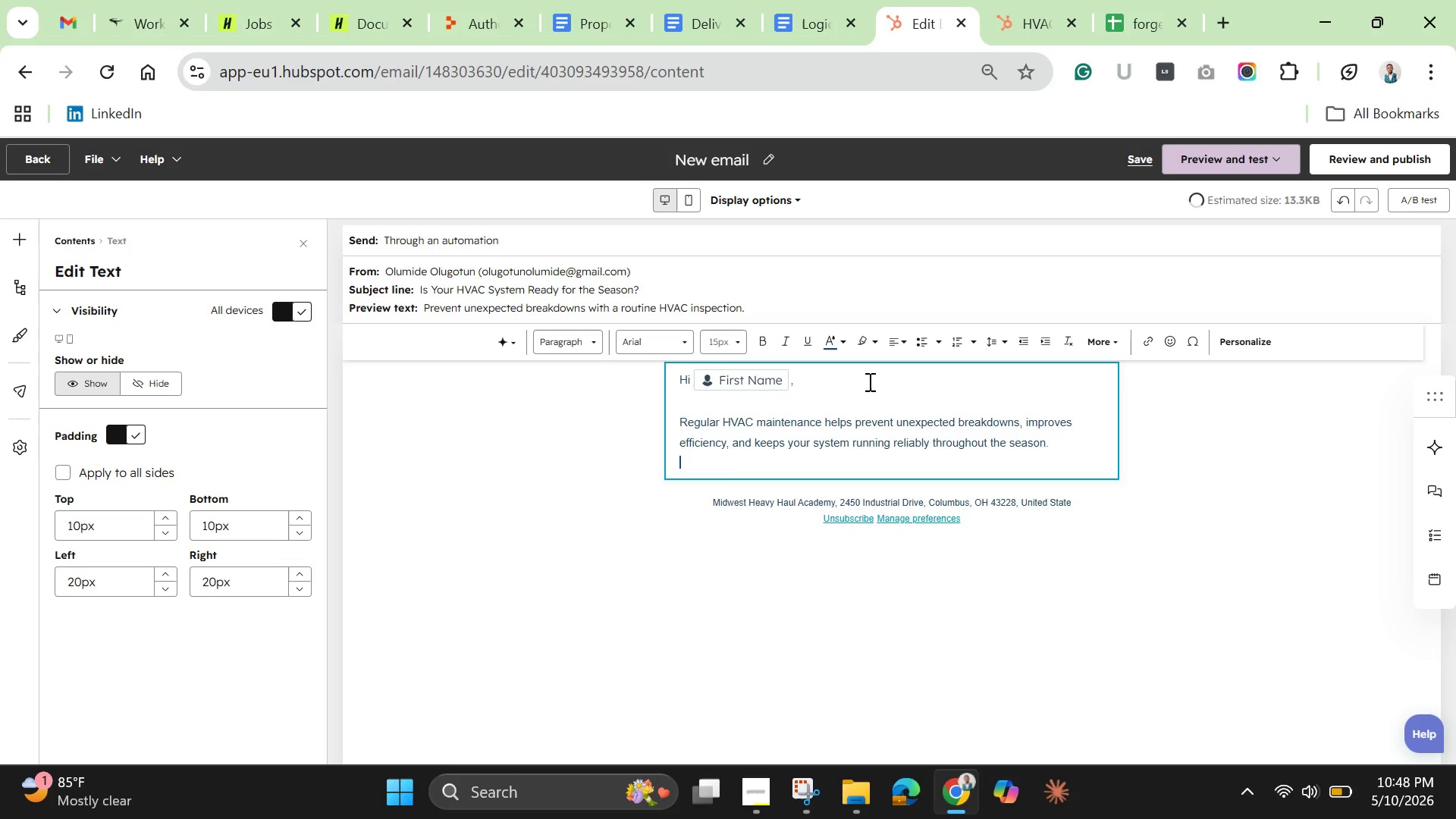 
key(Enter)
 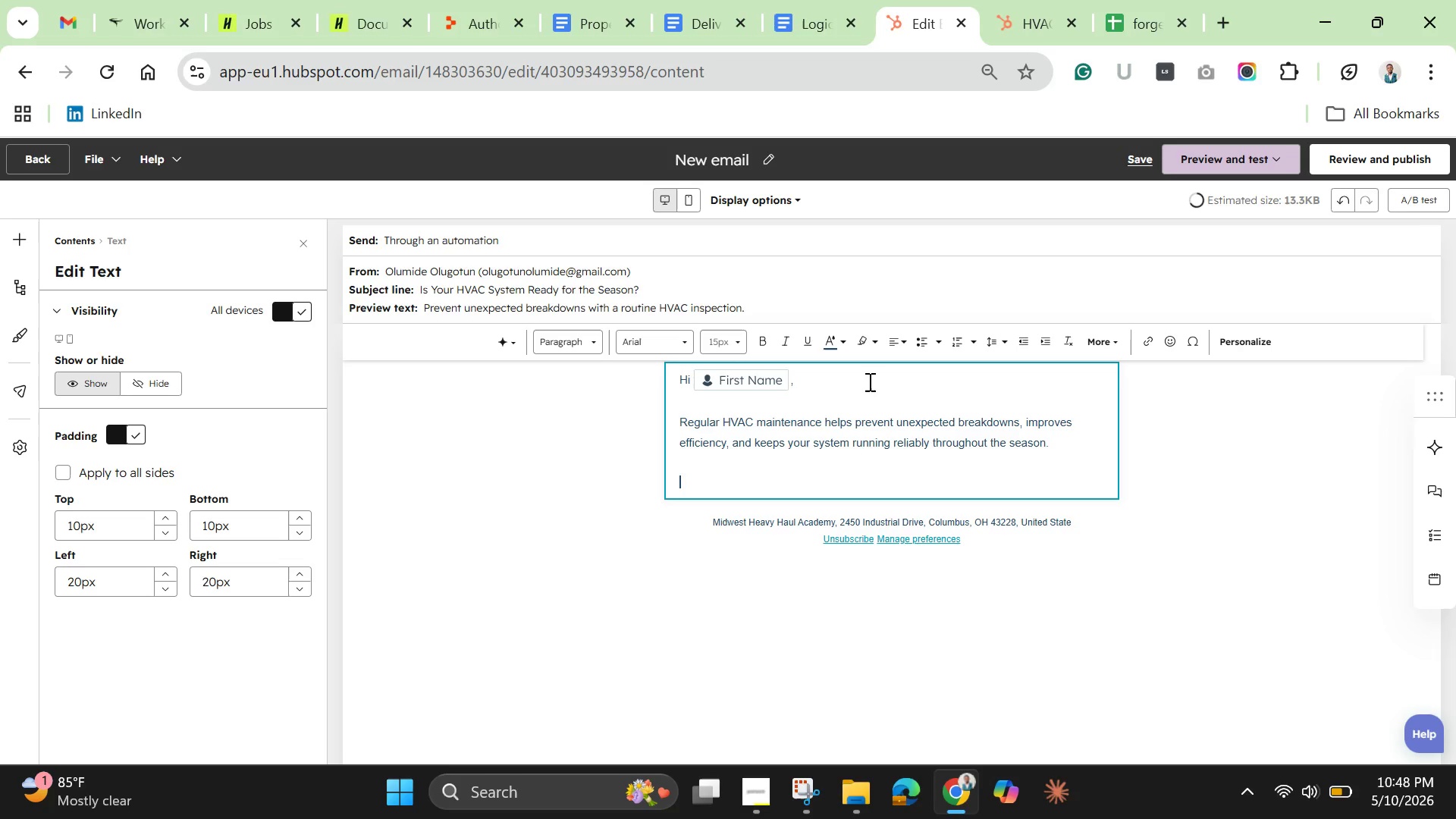 
type(Our team recommends scheduling a routine)
 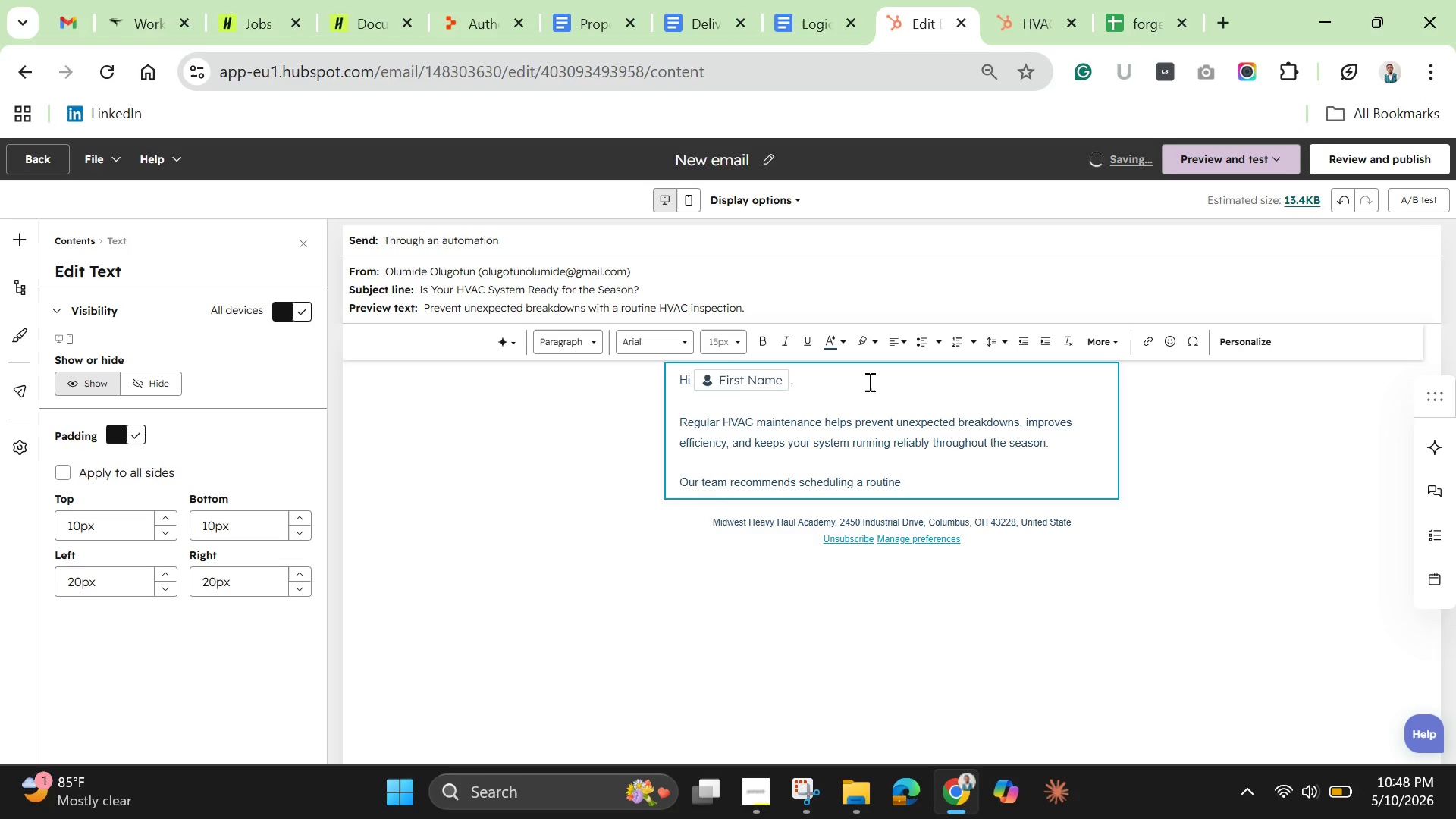 
wait(5.28)
 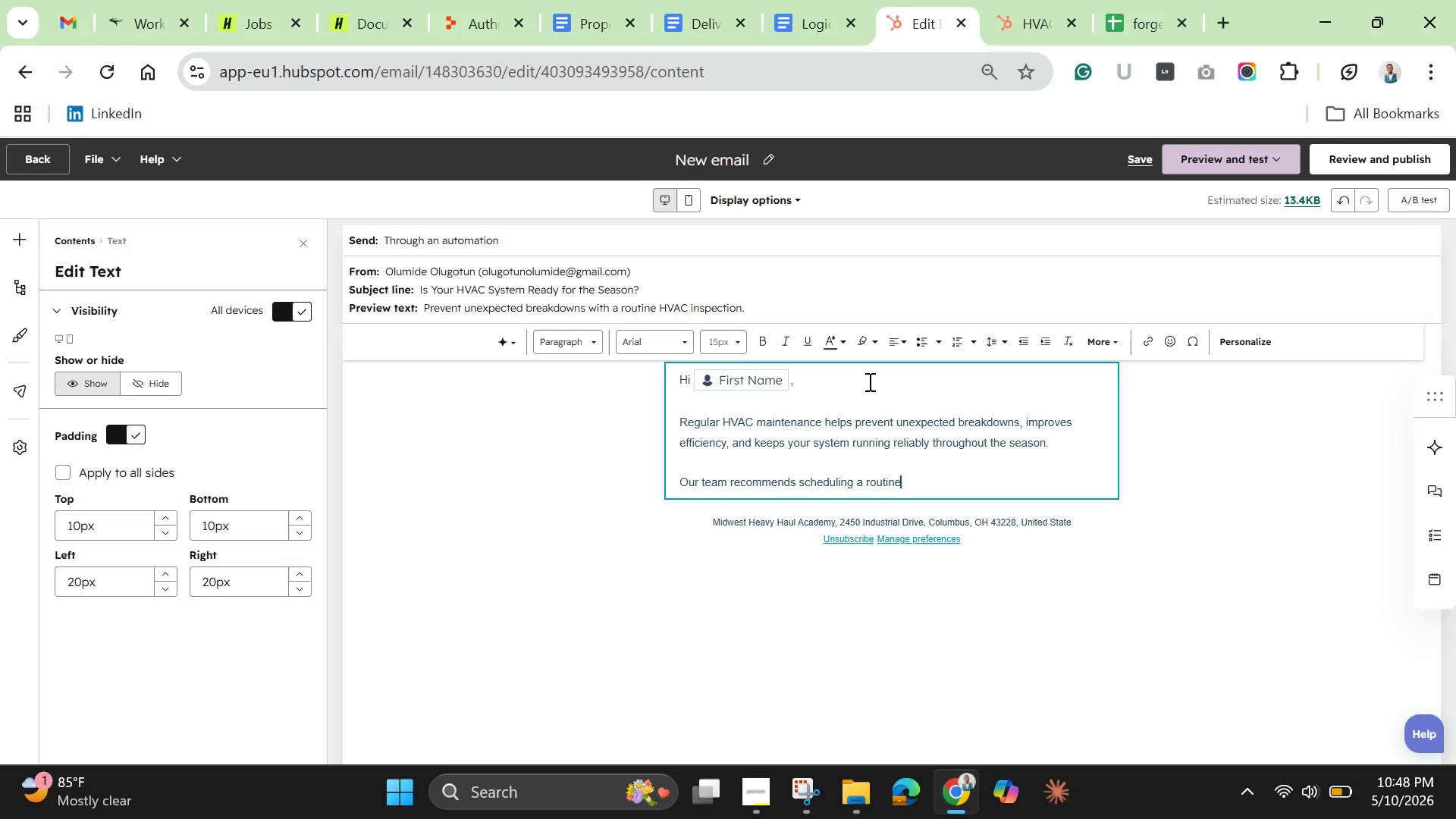 
type( inspectio)
 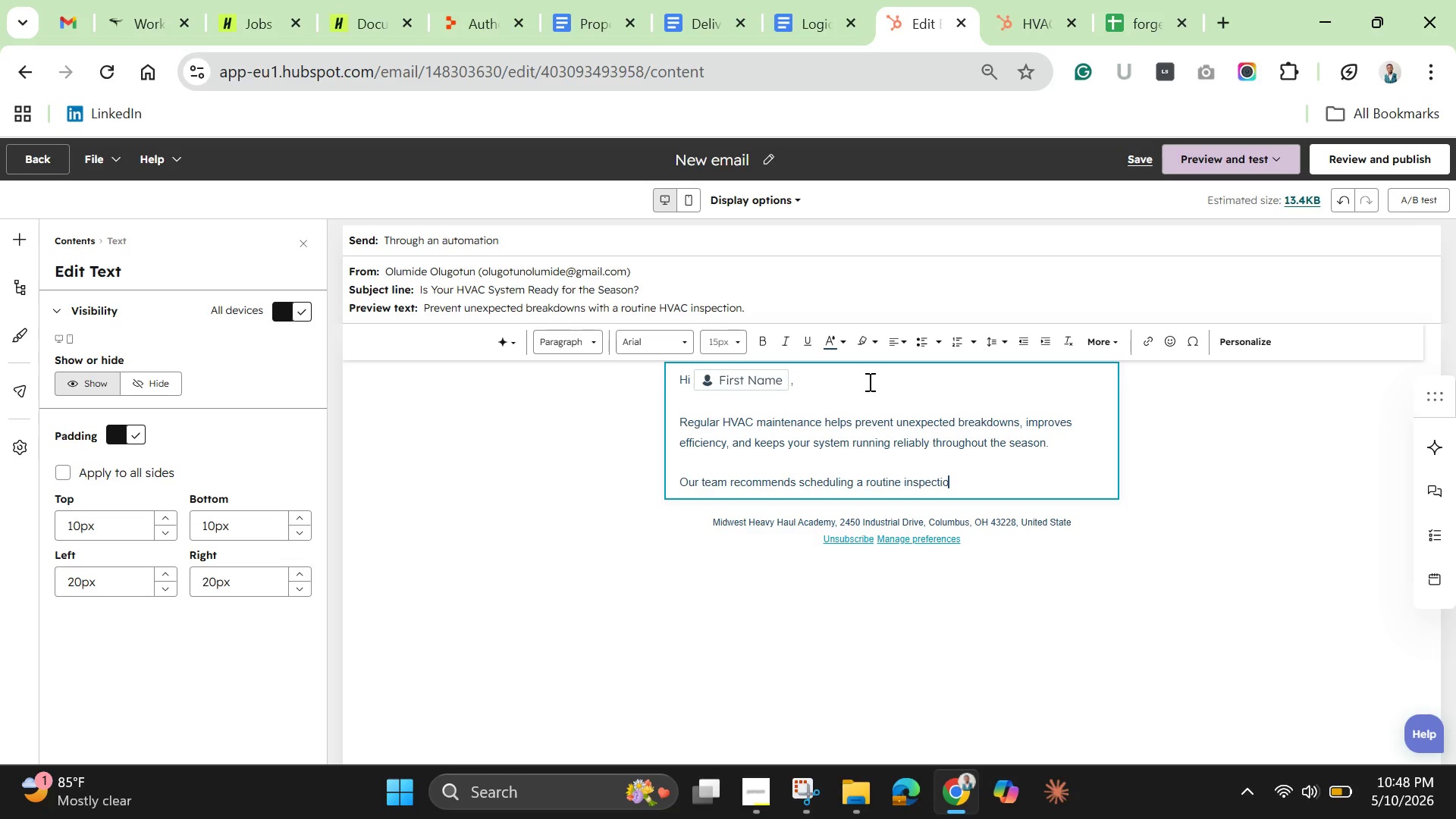 
type(n before small issues become expensive repairs.)
 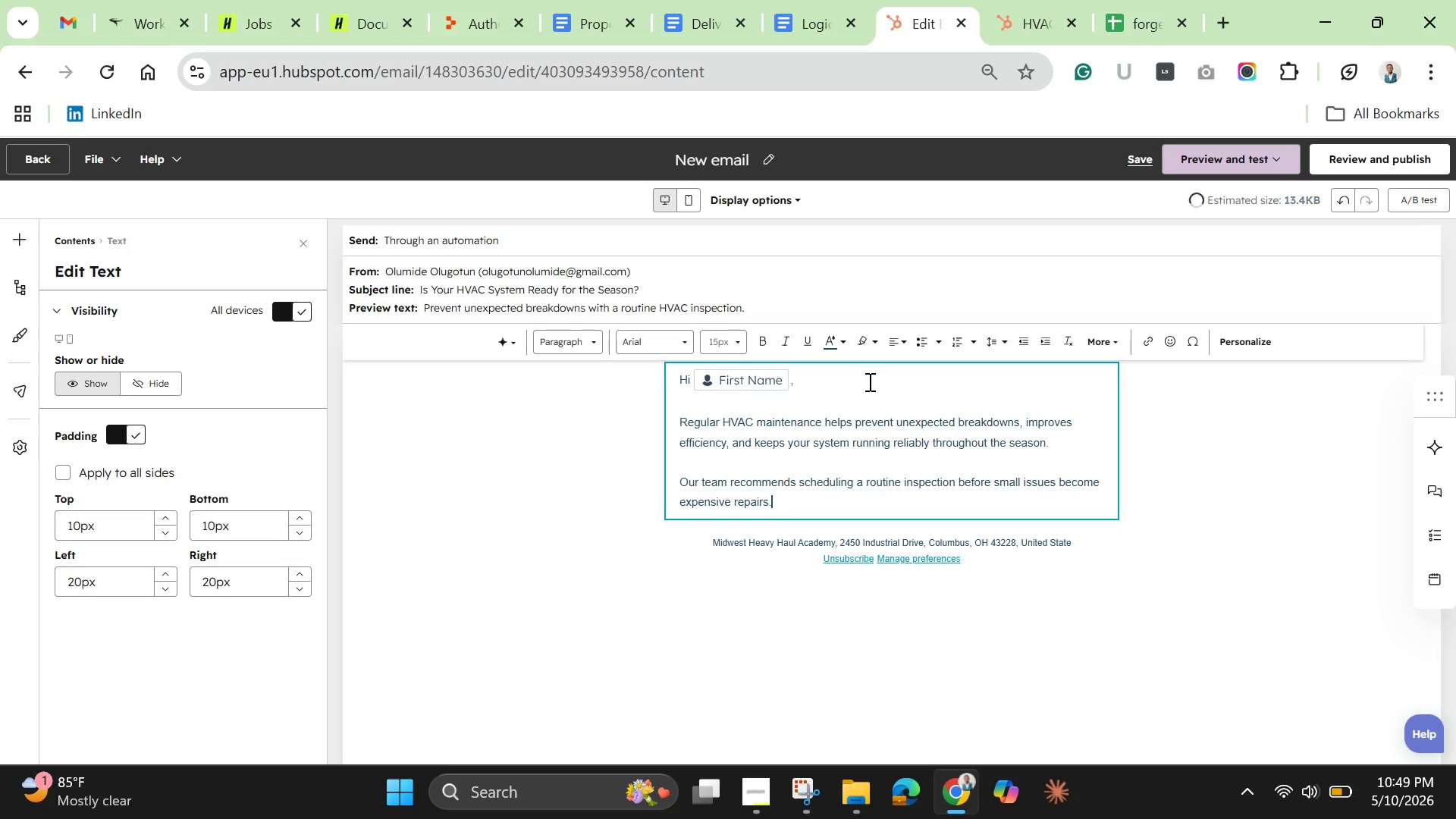 
key(Enter)
 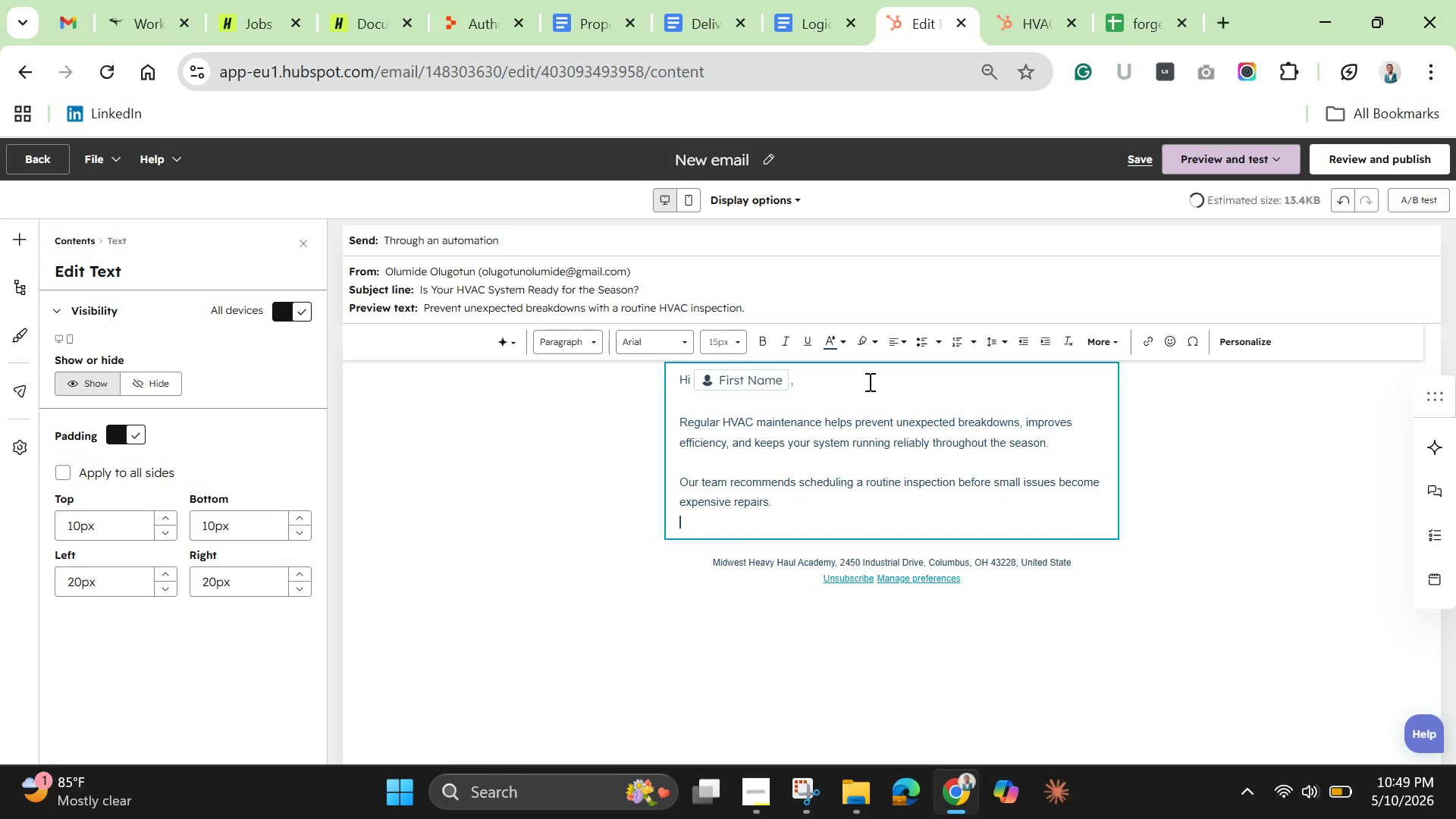 
key(Enter)
 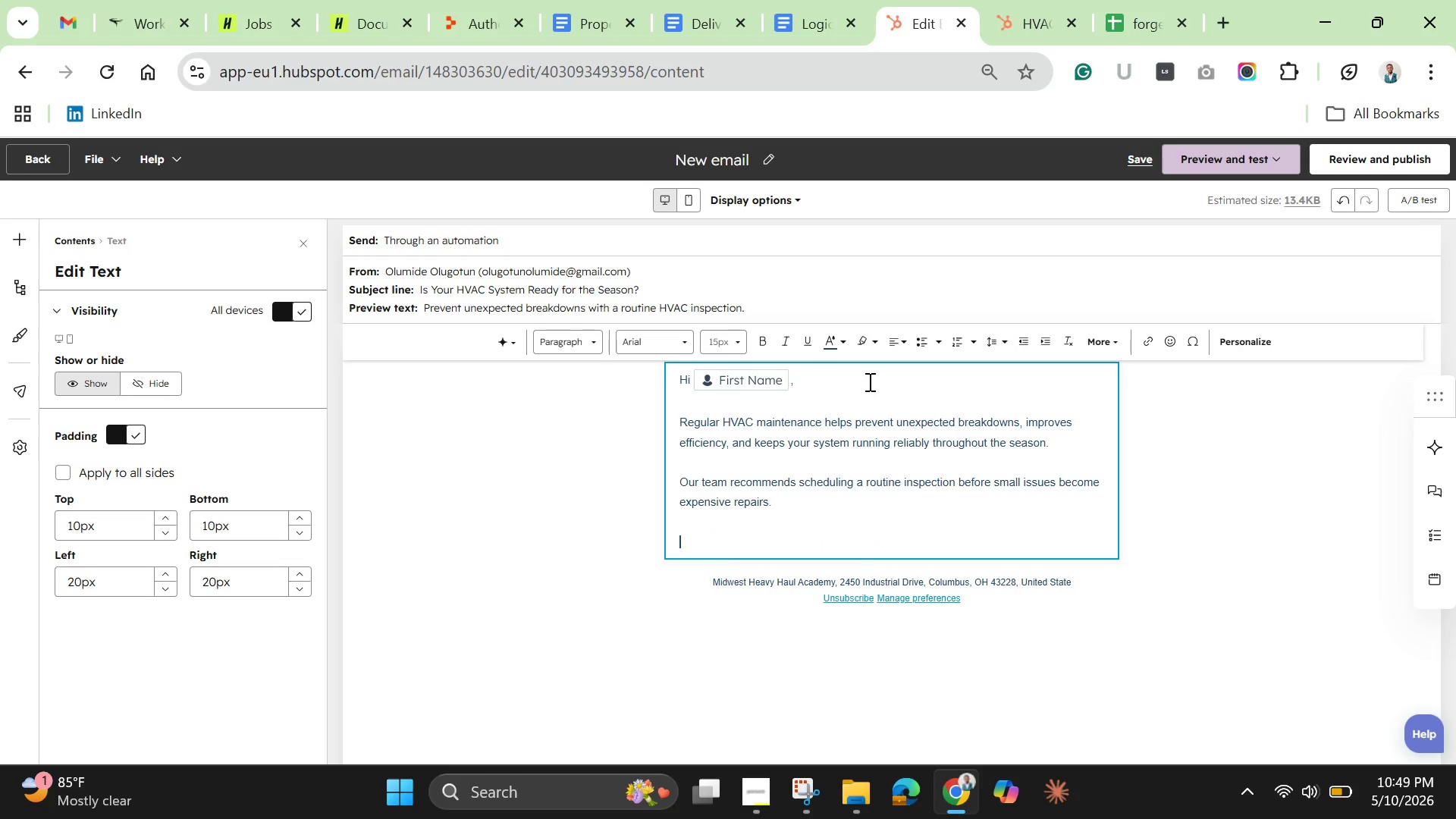 
type(What we check during mainrenance visit:)
 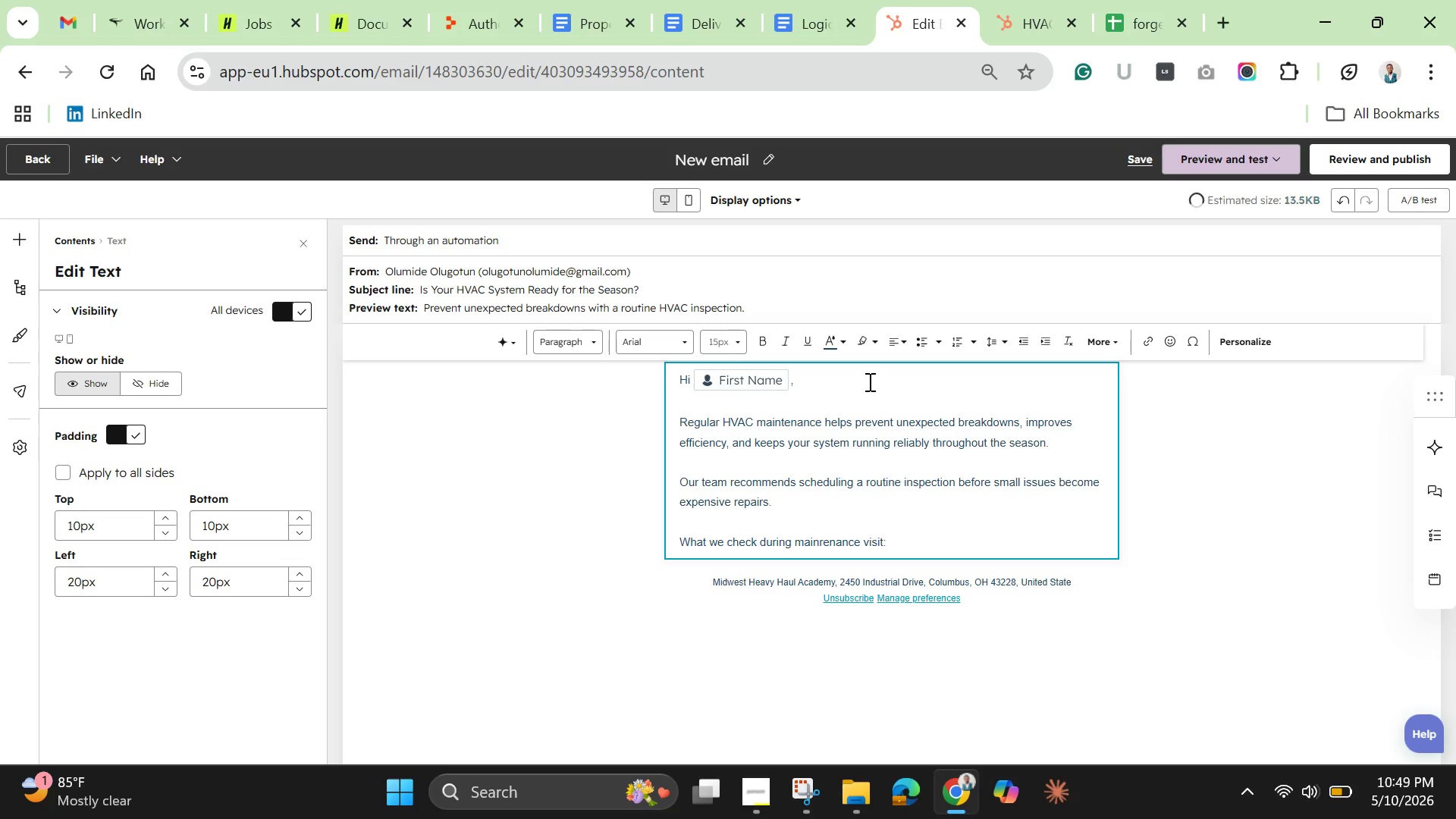 
key(Enter)
 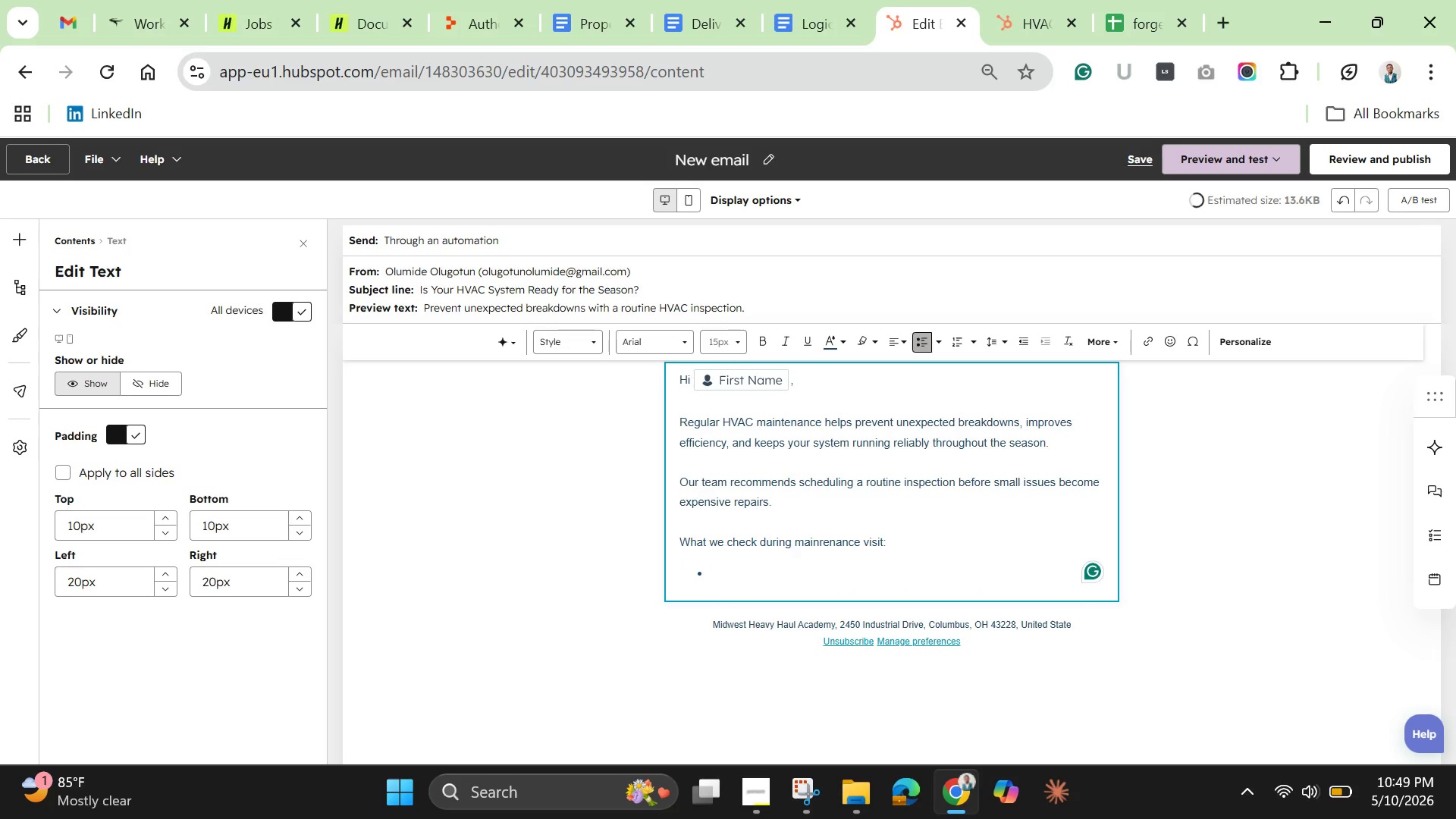 
wait(5.94)
 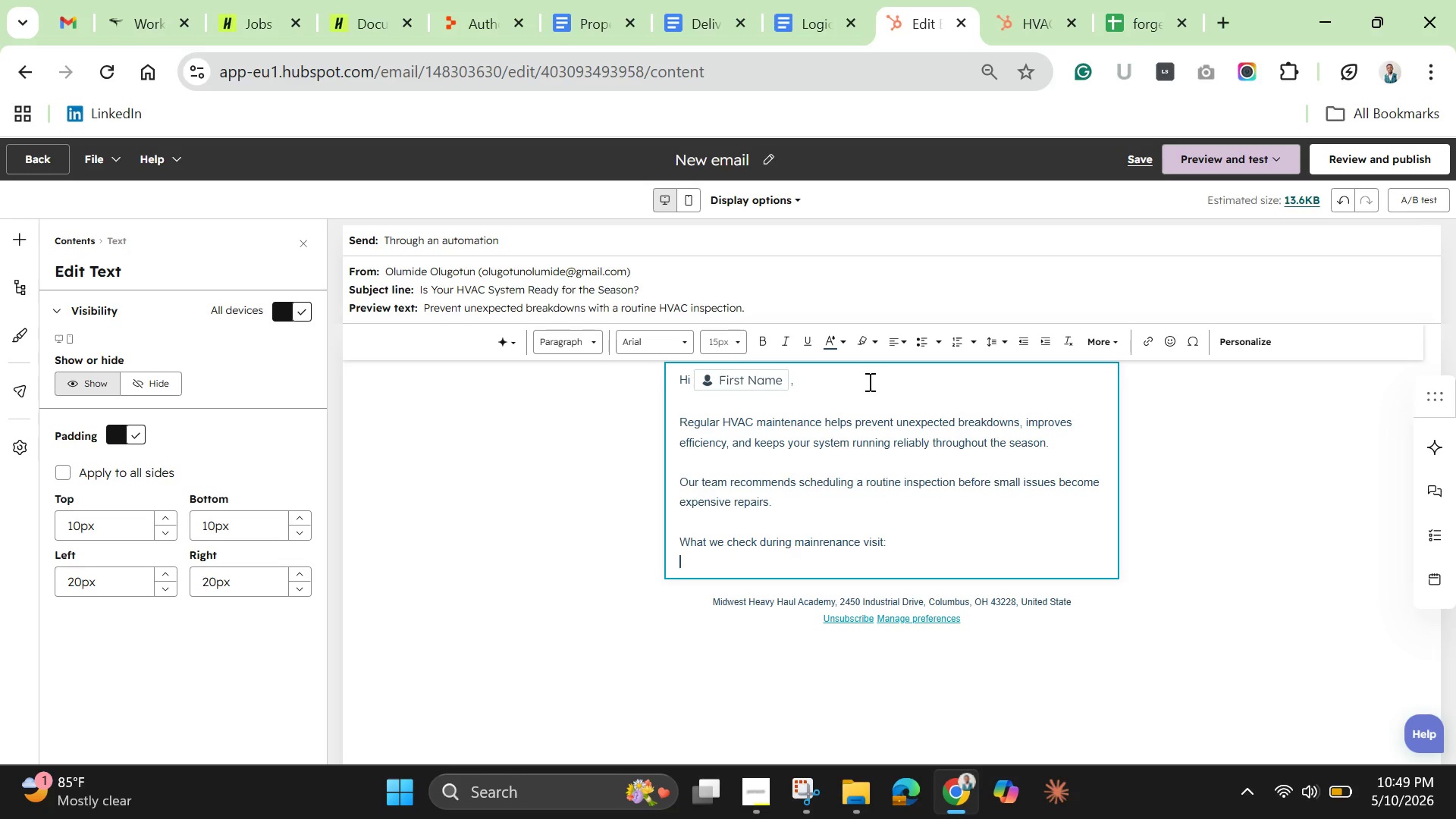 
type(System performance)
 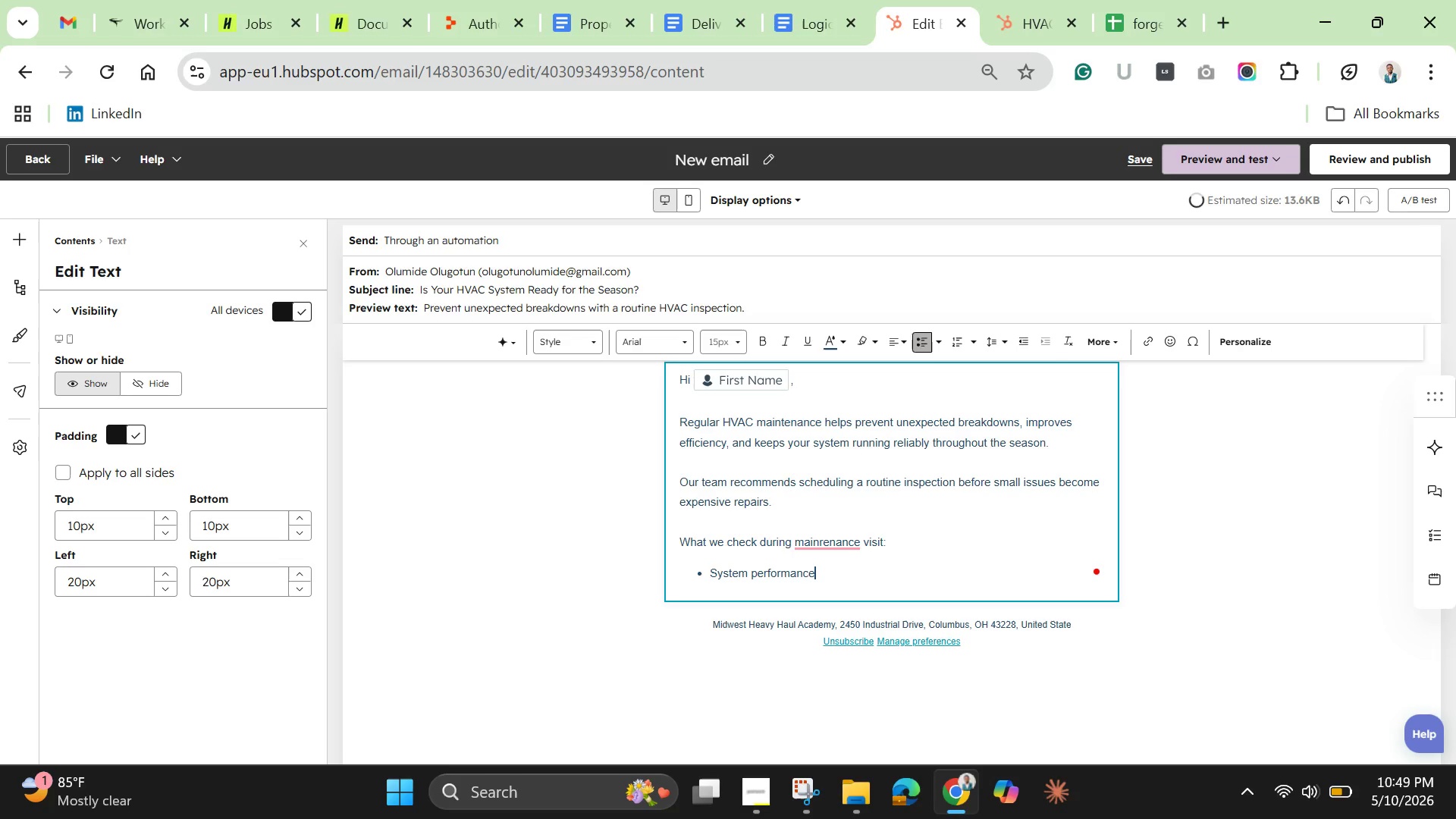 
key(Enter)
 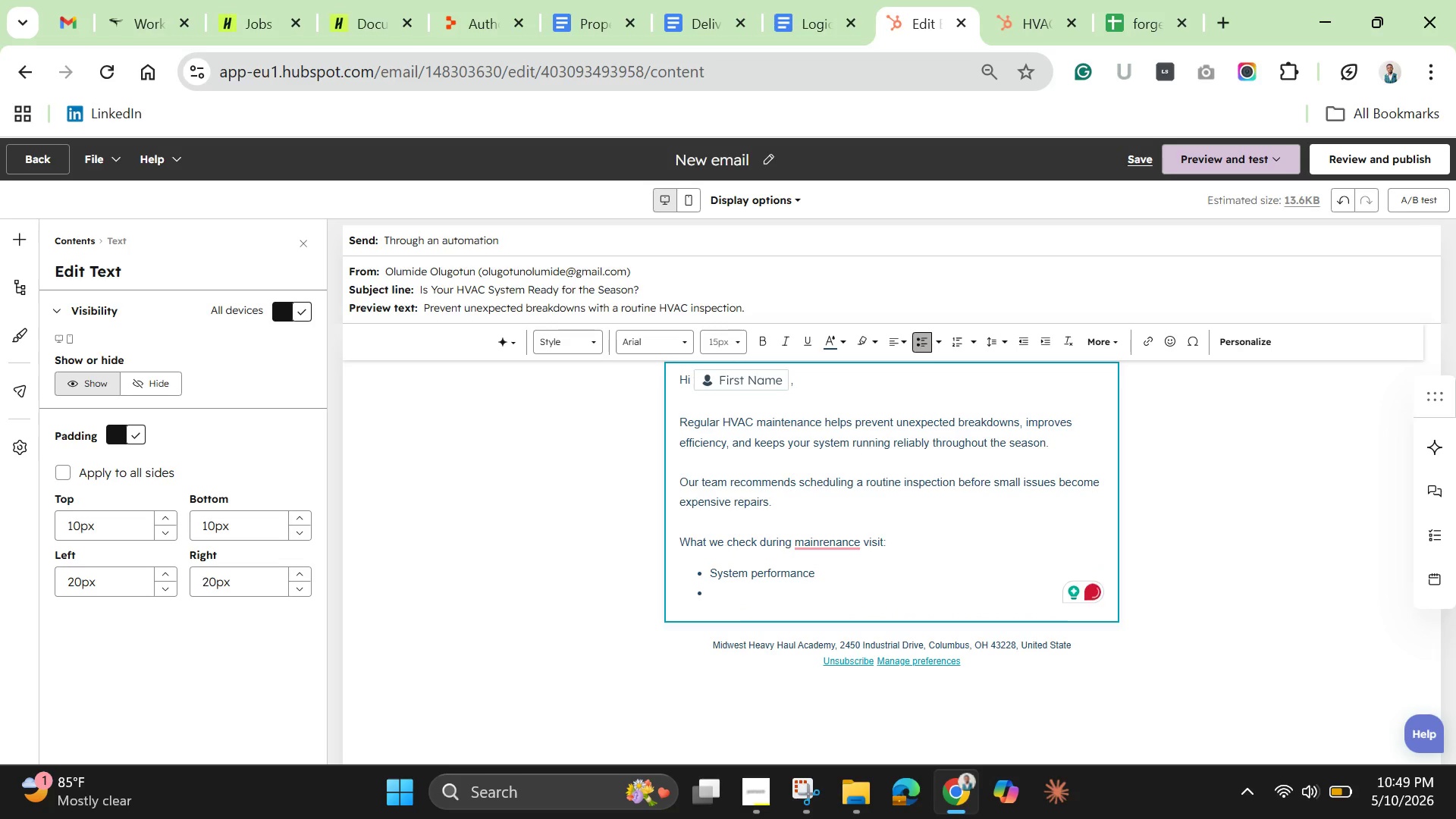 
type(Airflow and filter condition)
 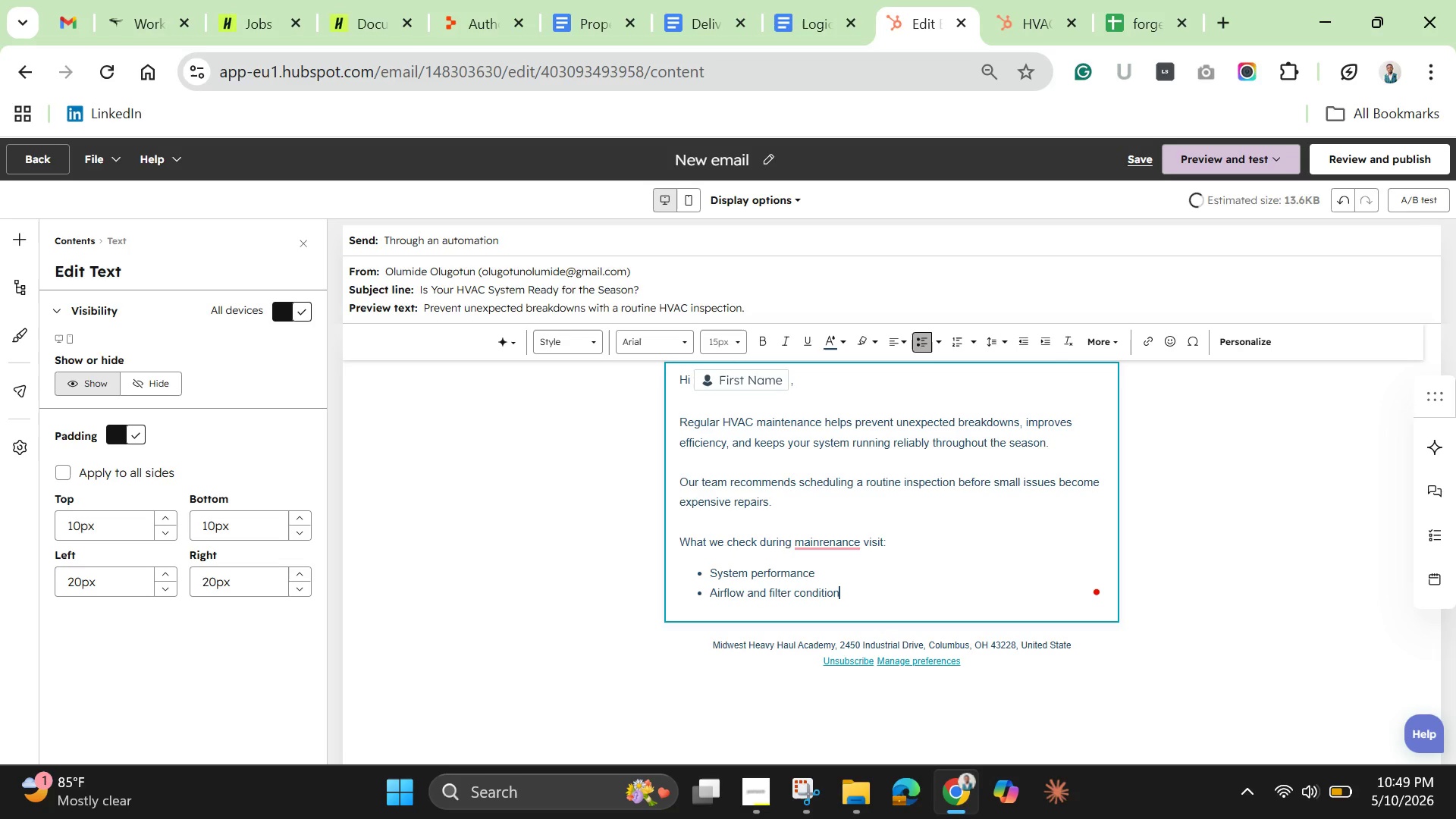 
key(Enter)
 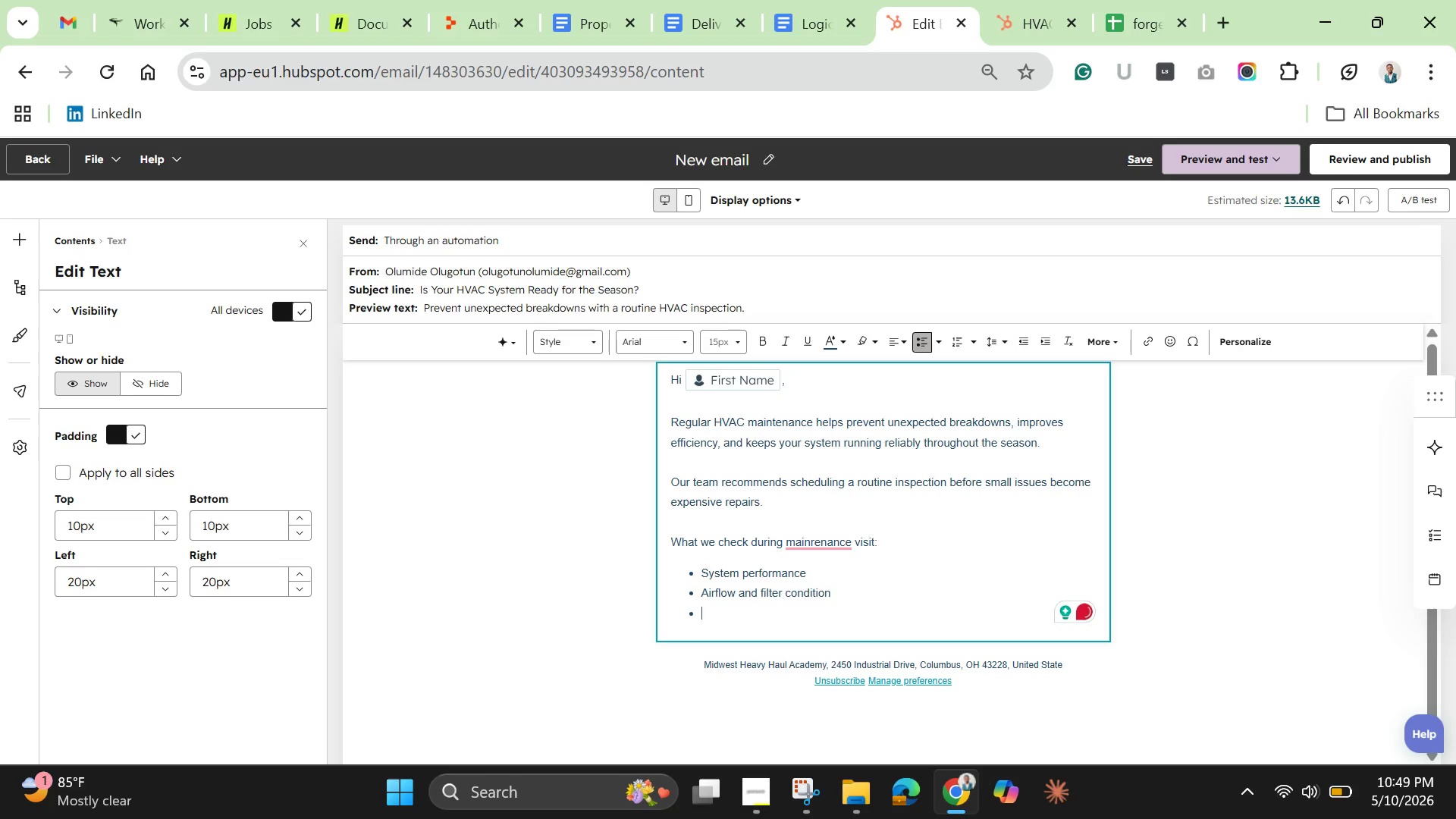 
type(Thermostat operation)
 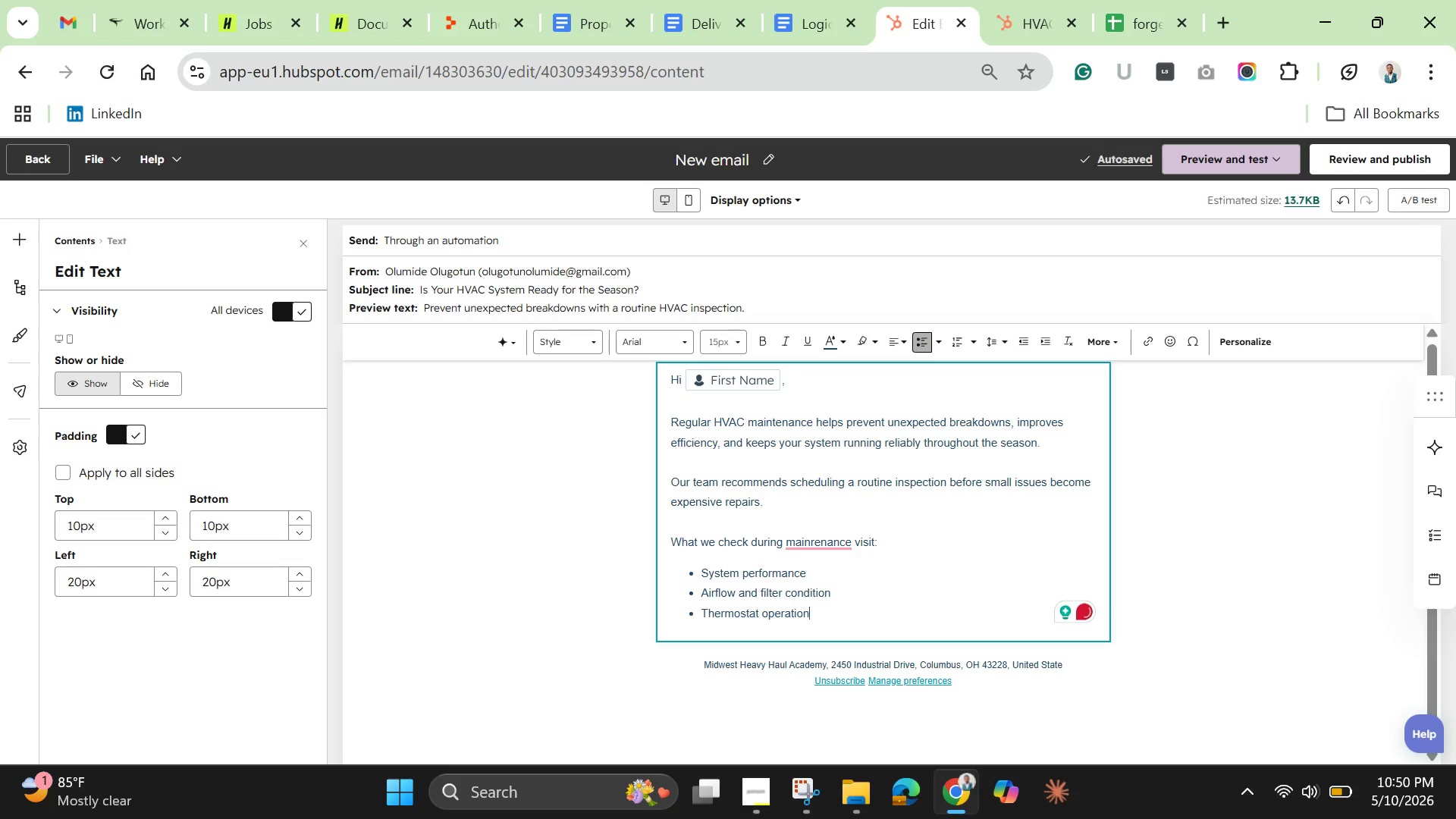 
key(Enter)
 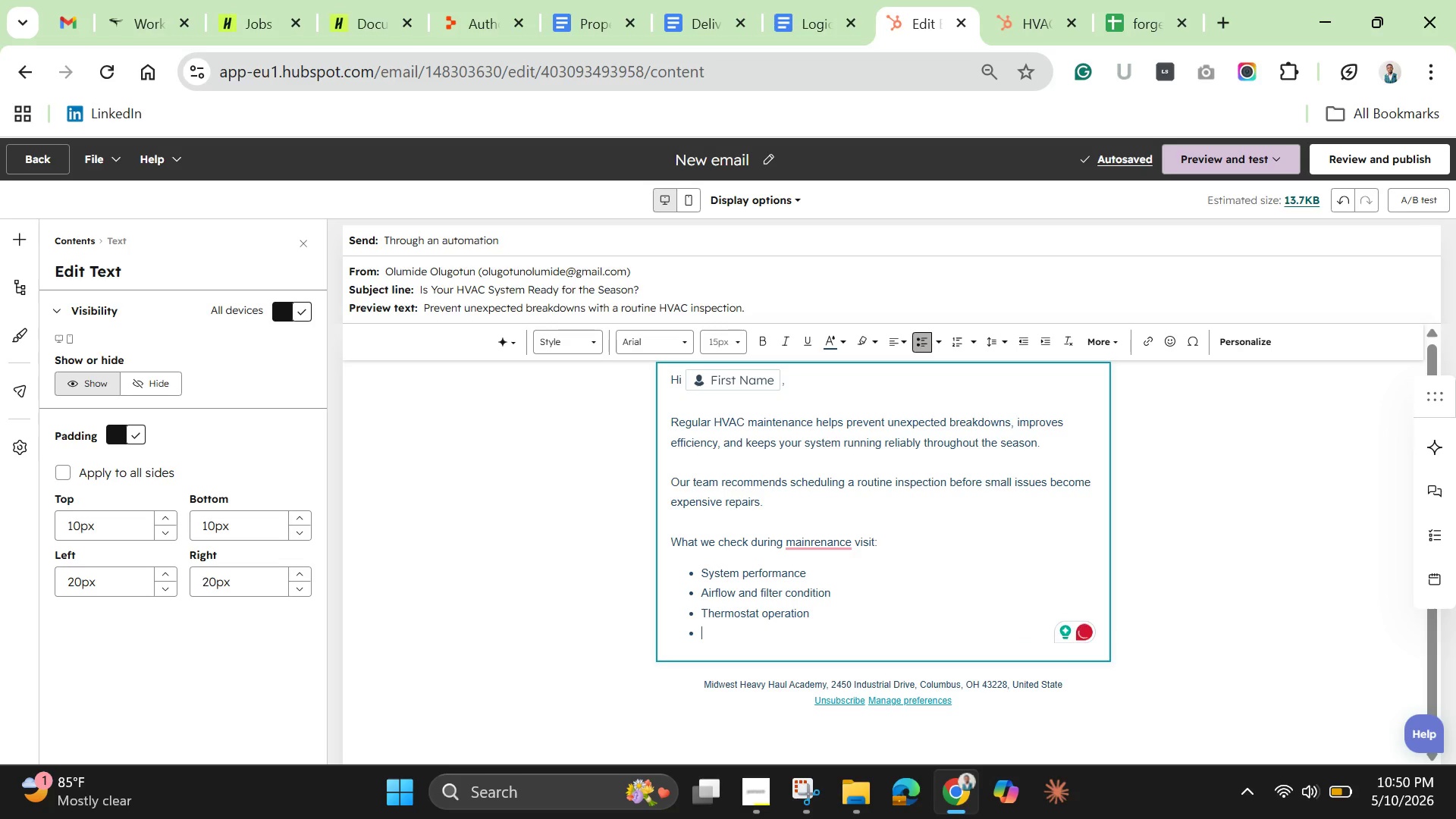 
type(Signs of wear or potential failure)
 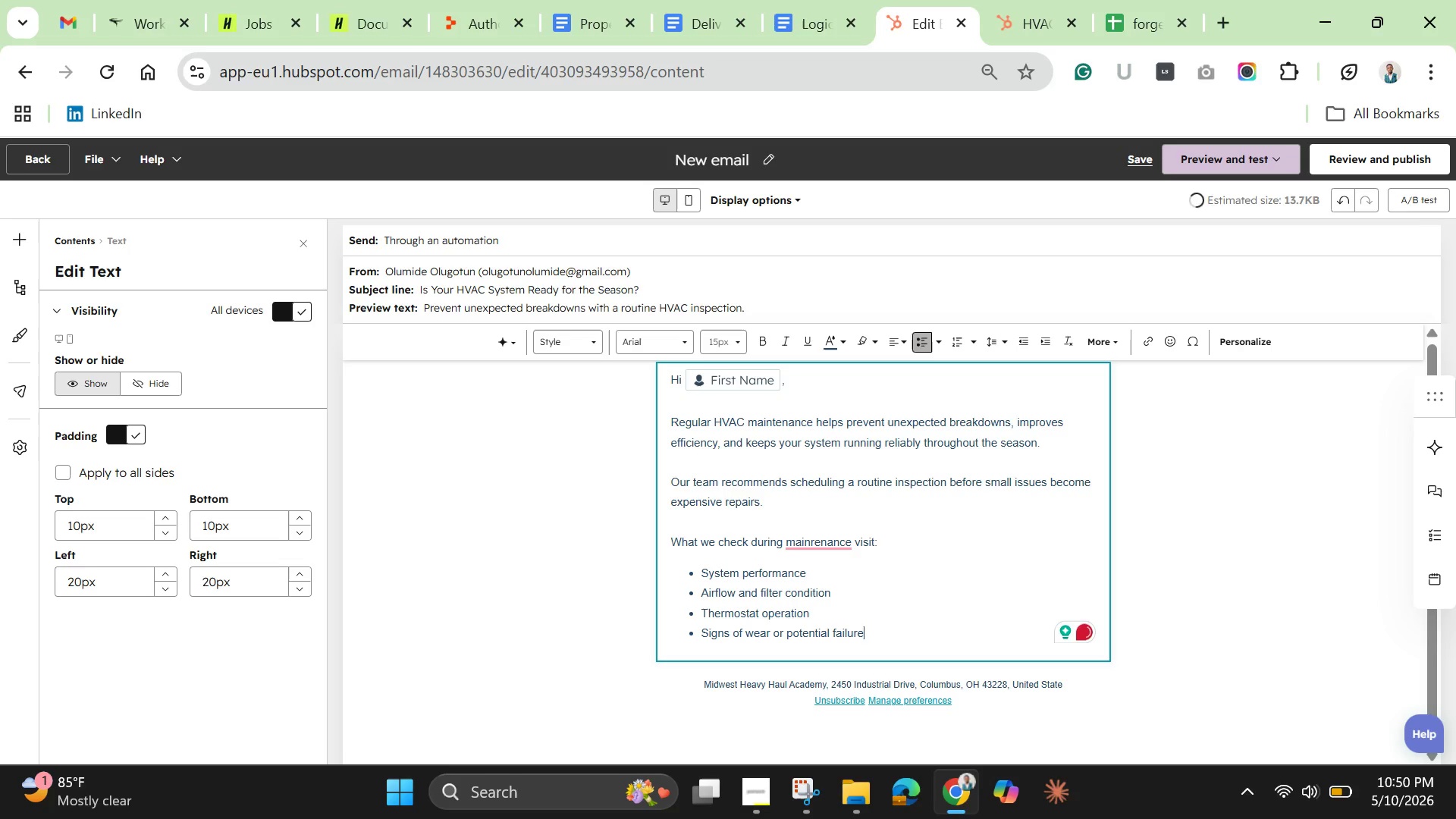 
key(Enter)
 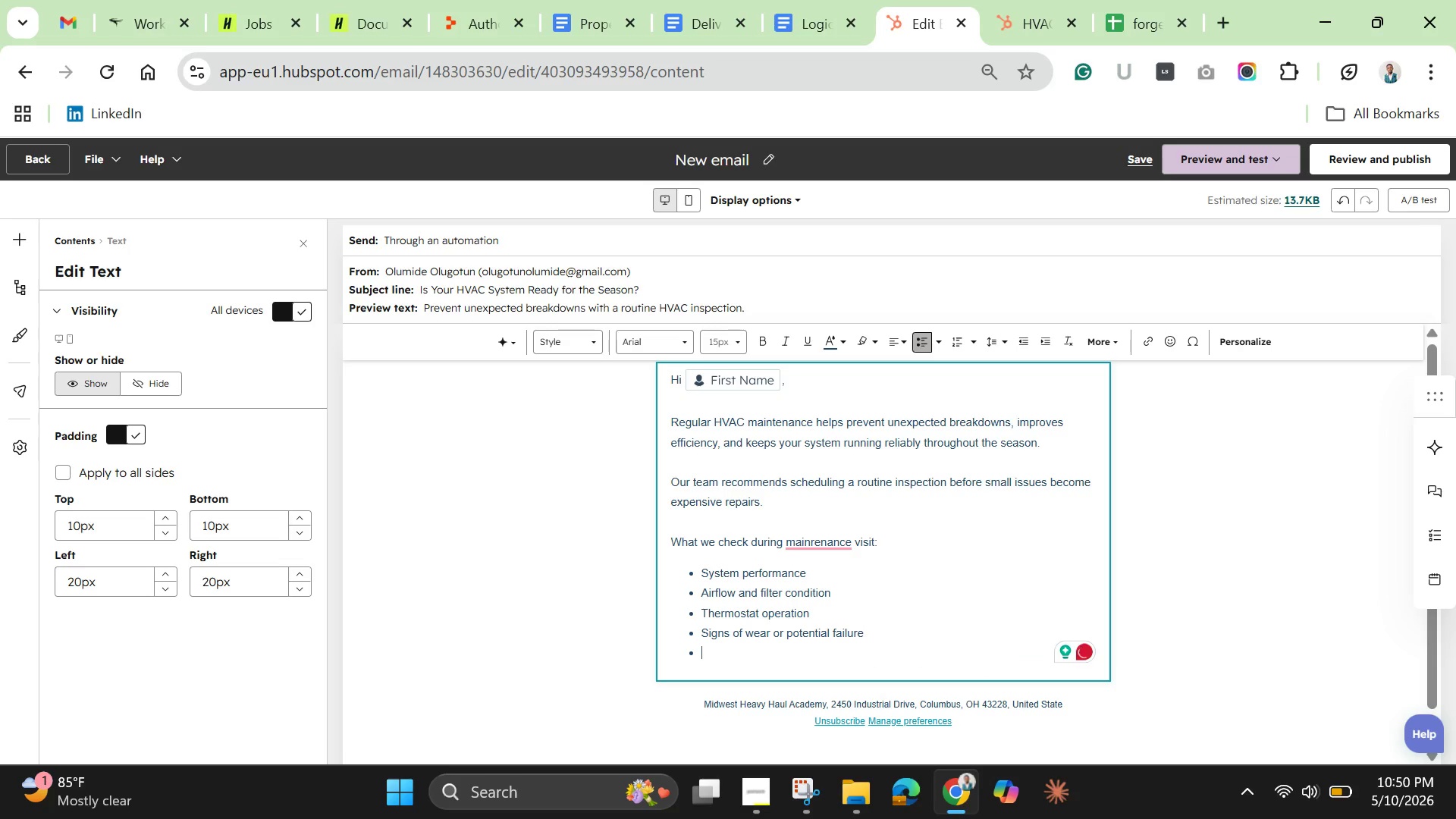 
key(Enter)
 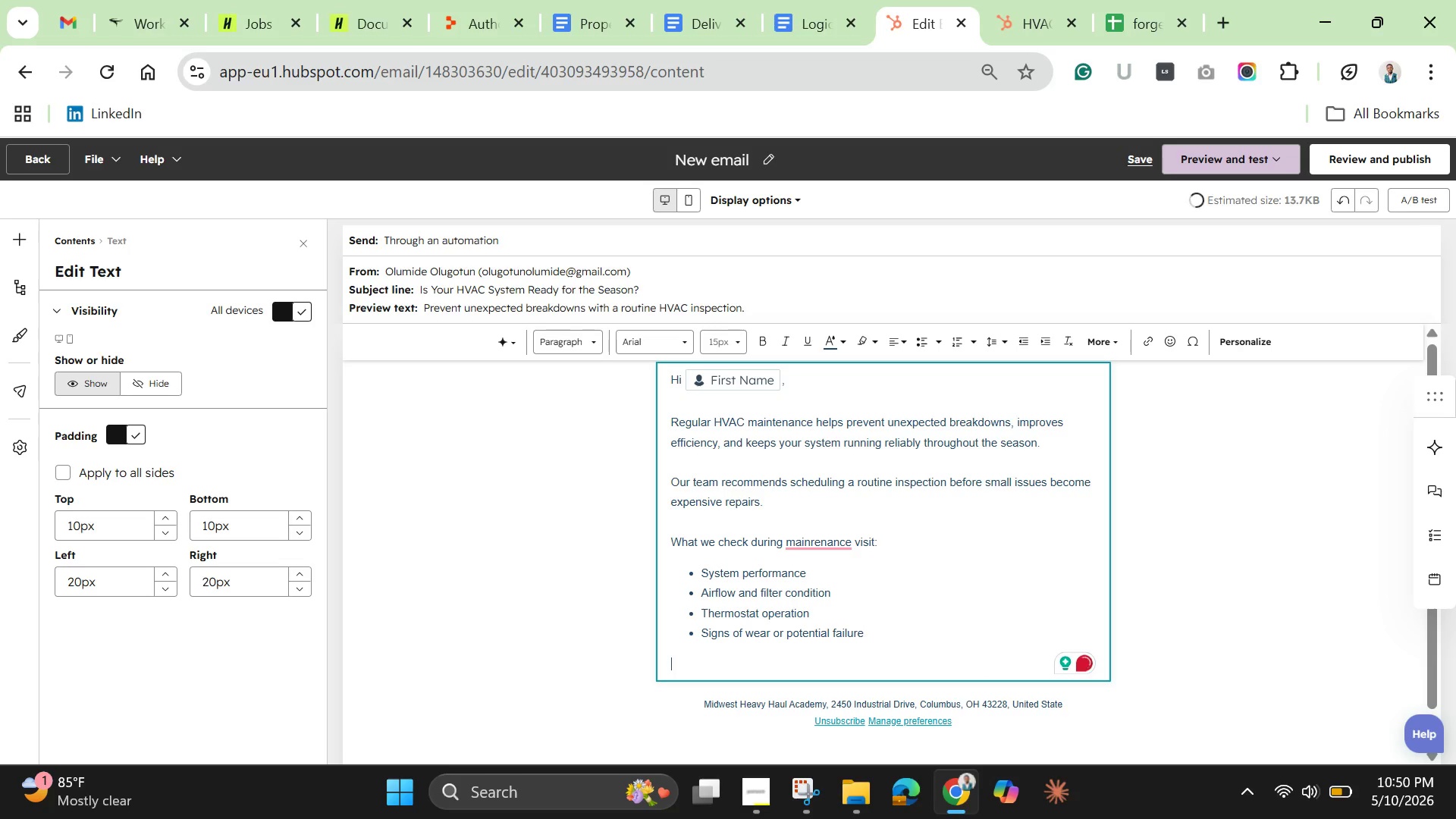 
type(Book yoyr)
key(Backspace)
key(Backspace)
type(ur HVAC maintenance appoiny)
key(Backspace)
type(tment today to keep your system operating at its best.)
 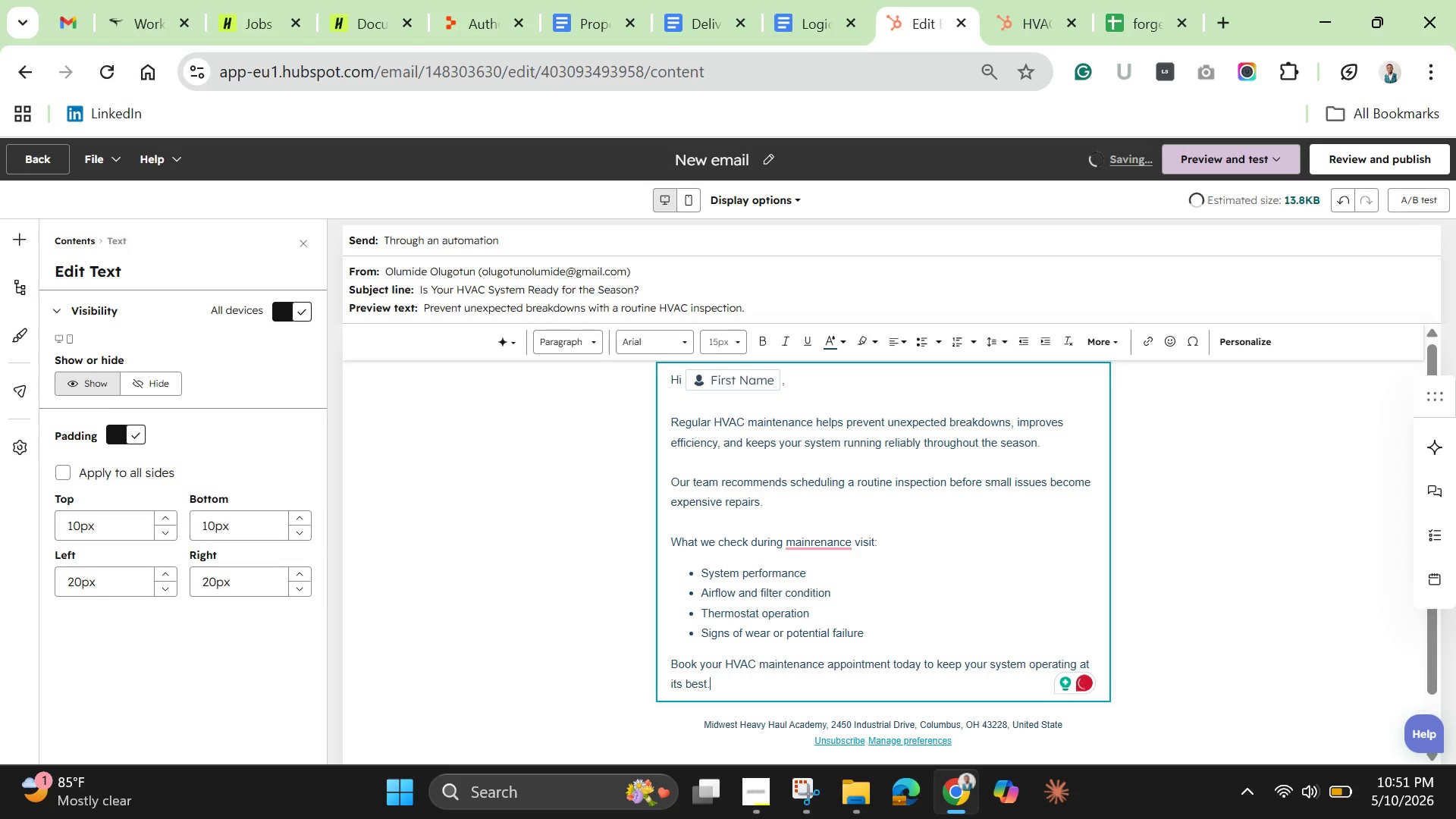 
 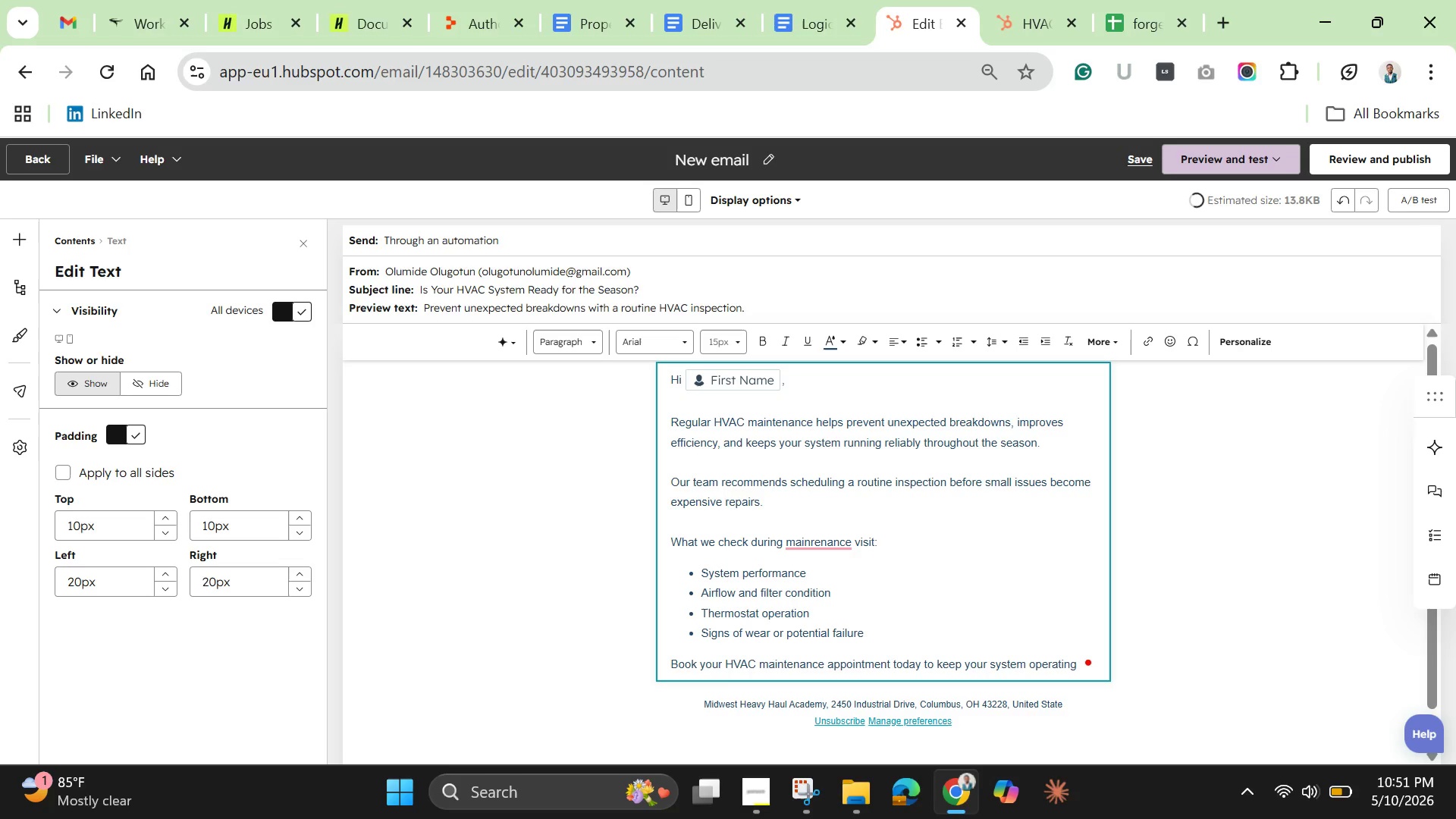 
key(Enter)
 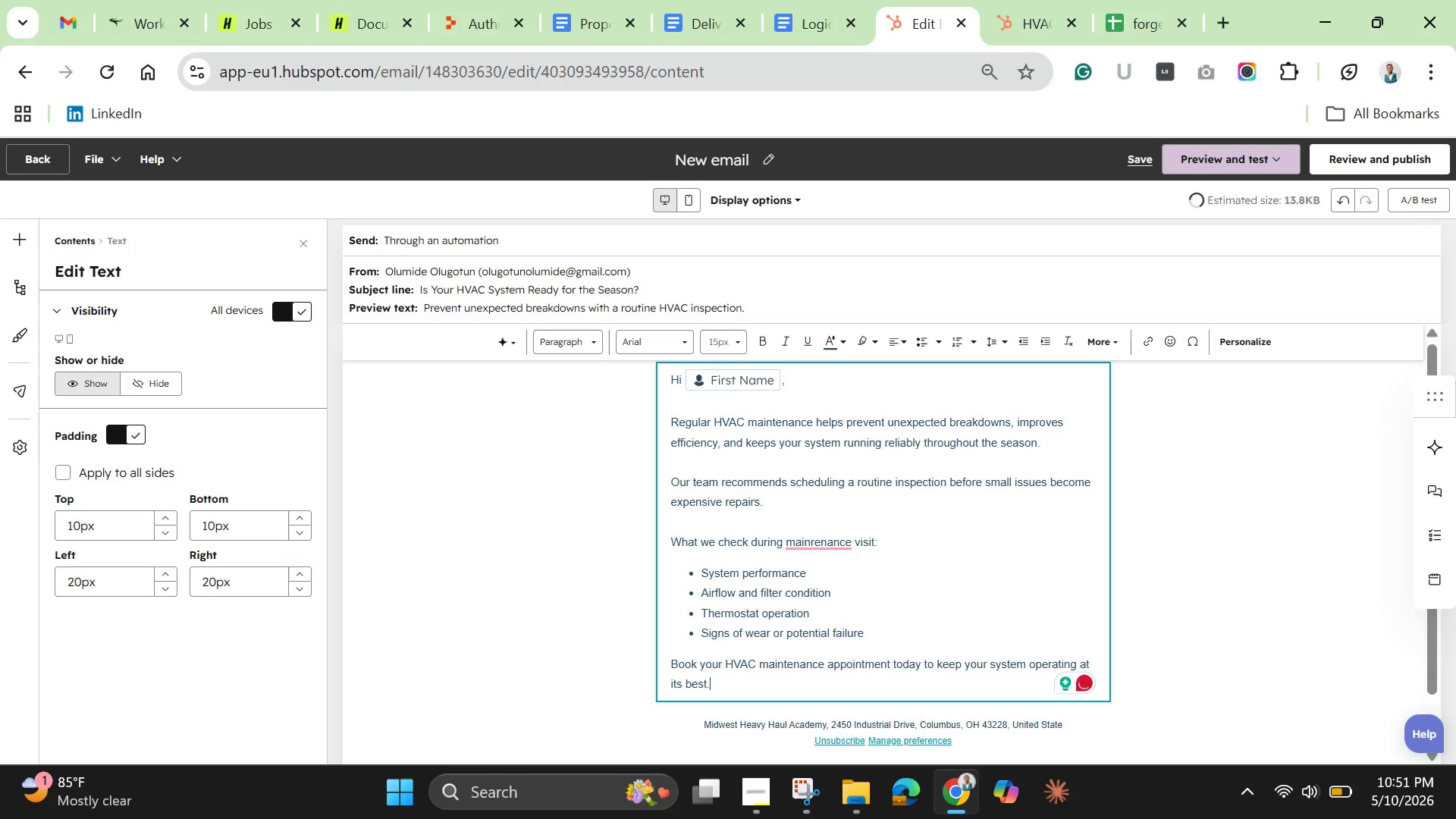 
key(Enter)
 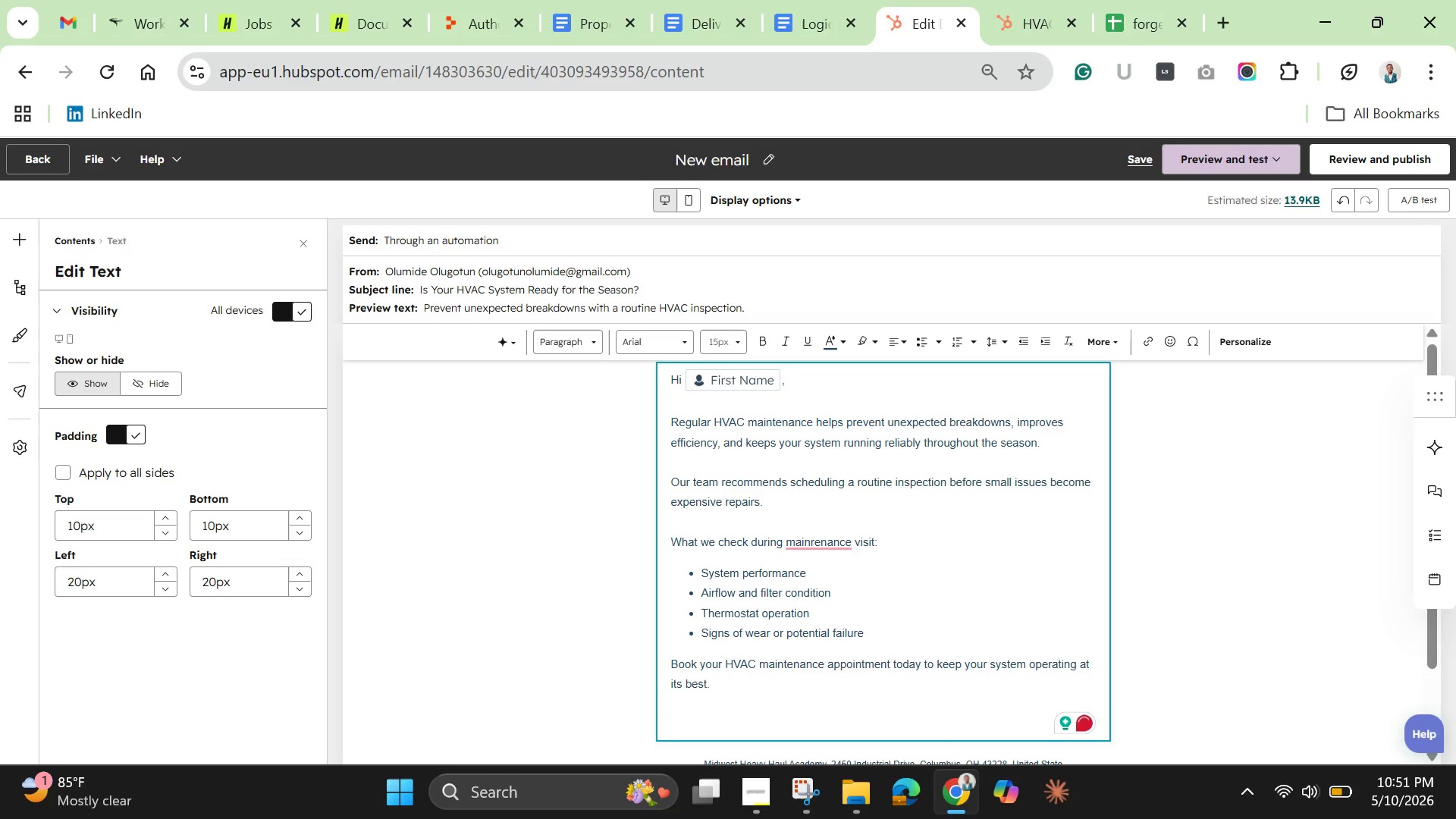 
type(Best regars,)
 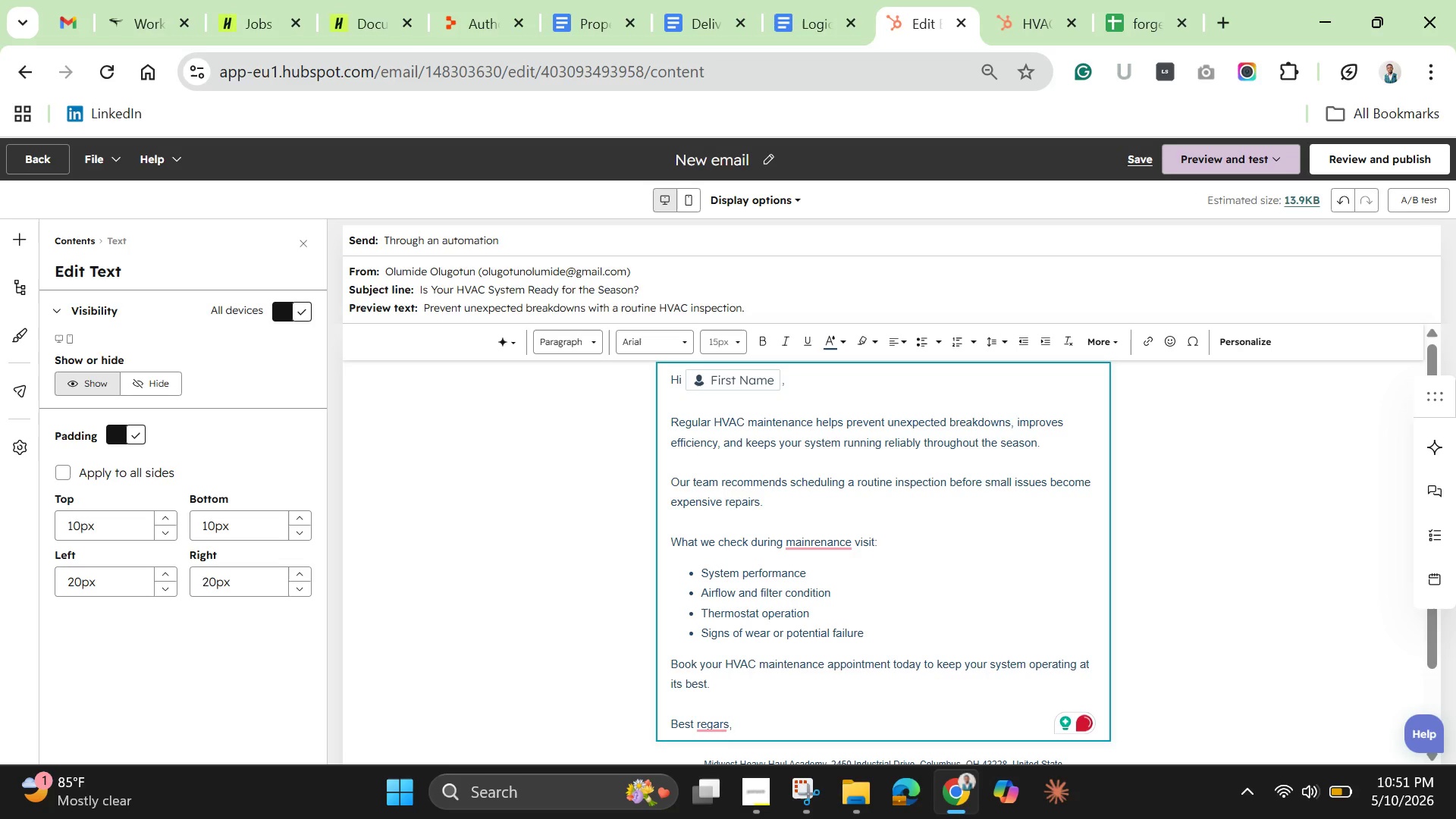 
key(Enter)
 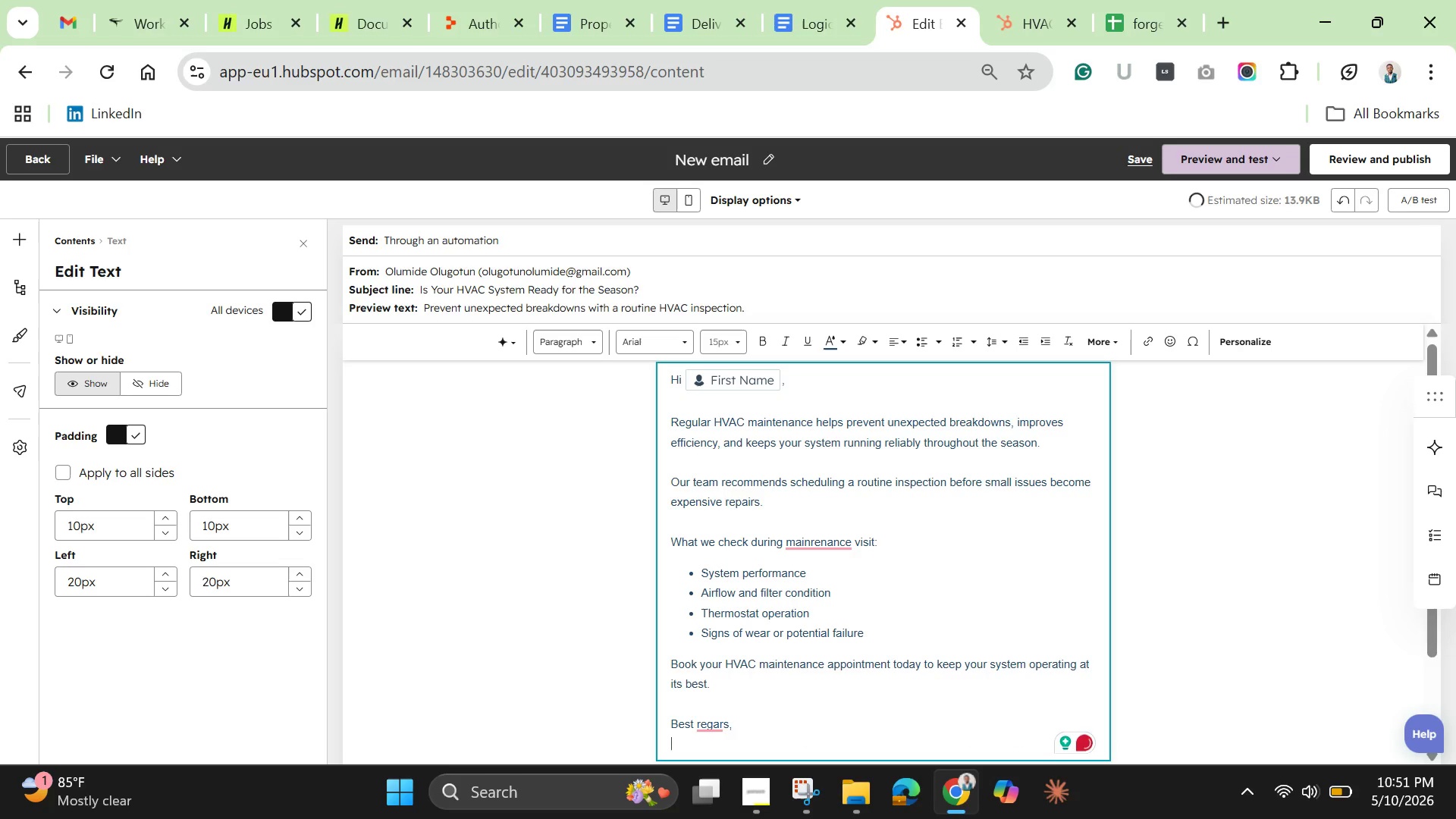 
type(Service Team)
 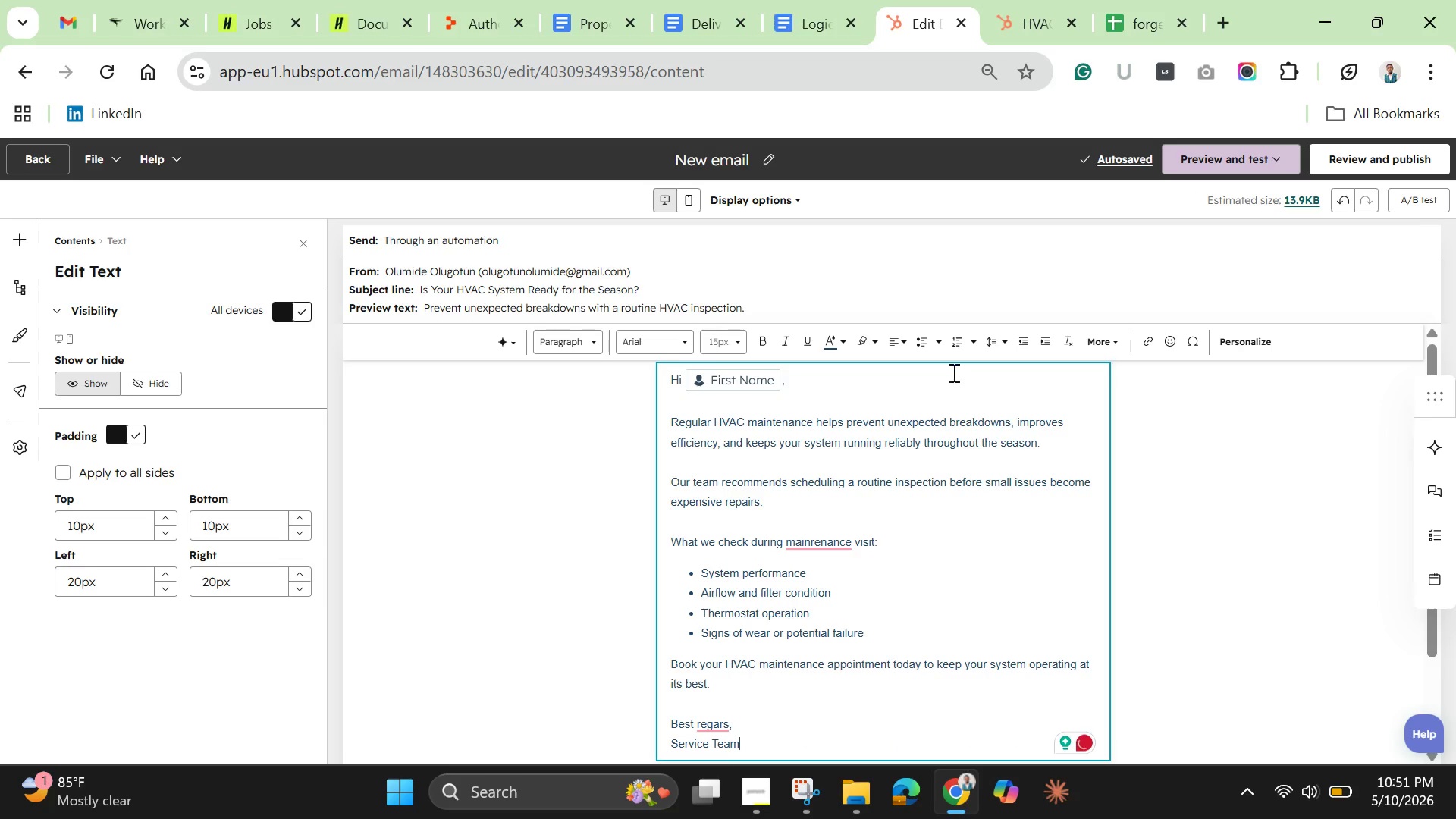 
wait(5.83)
 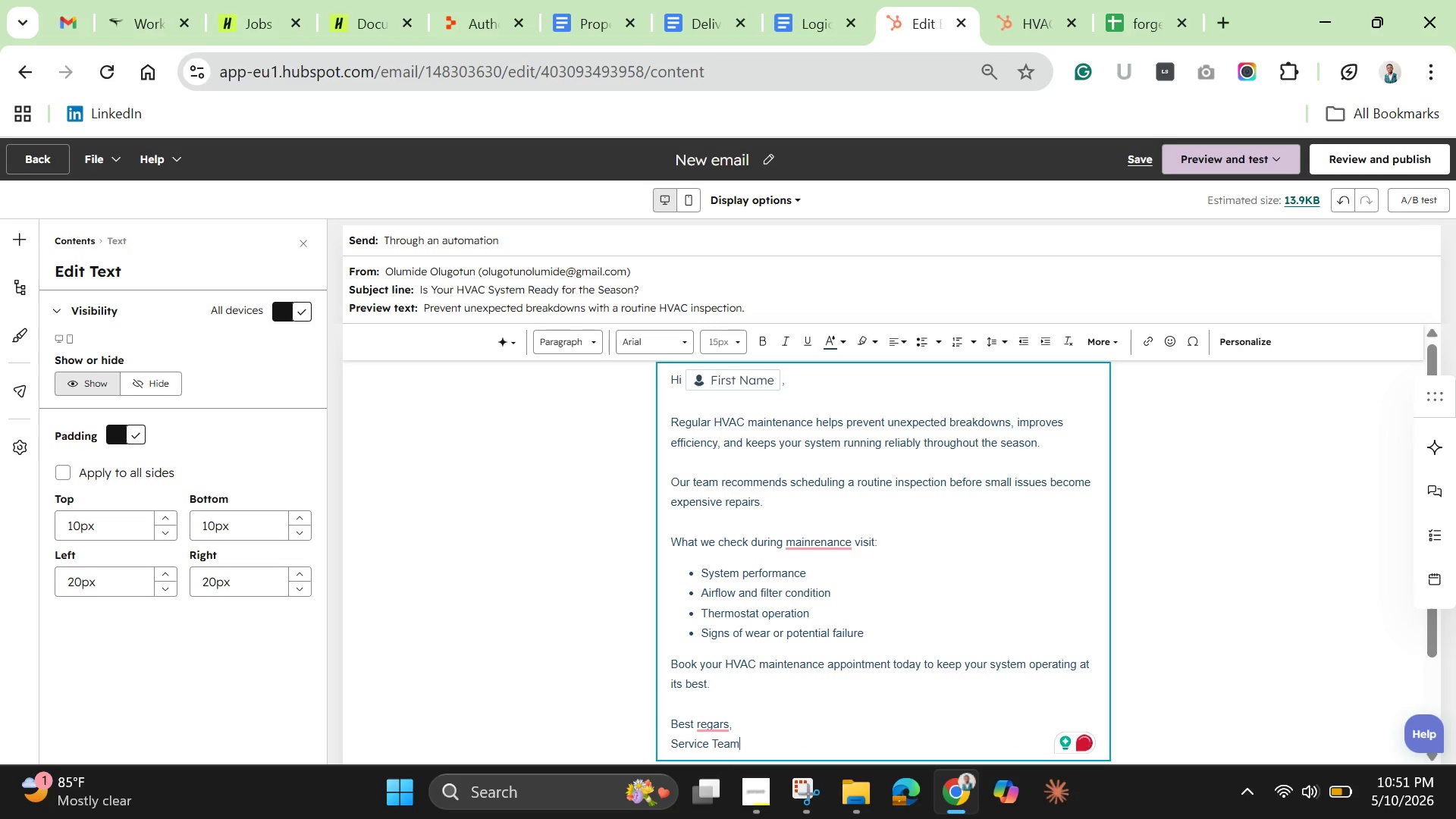 
left_click([832, 541])
 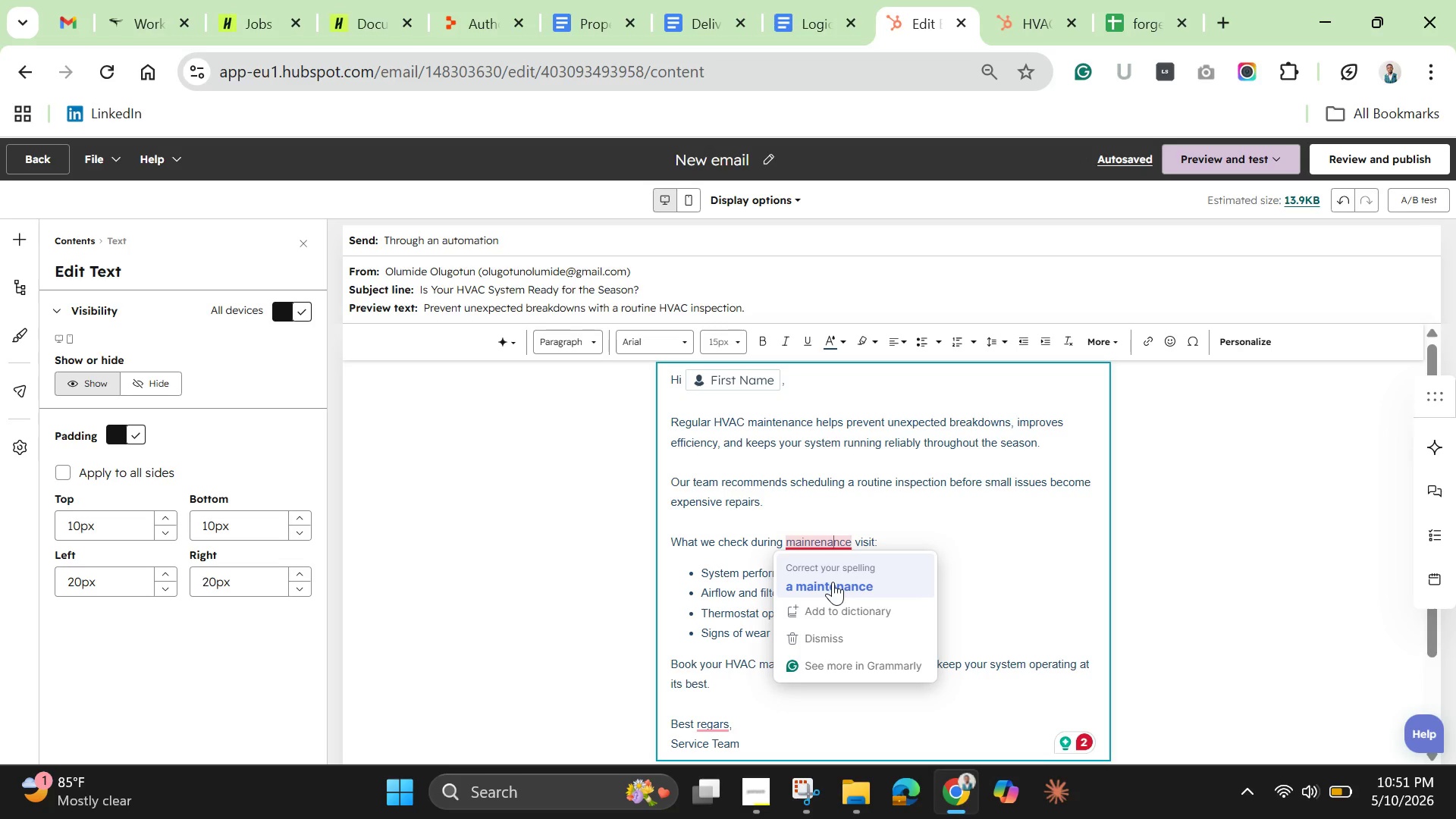 
wait(5.61)
 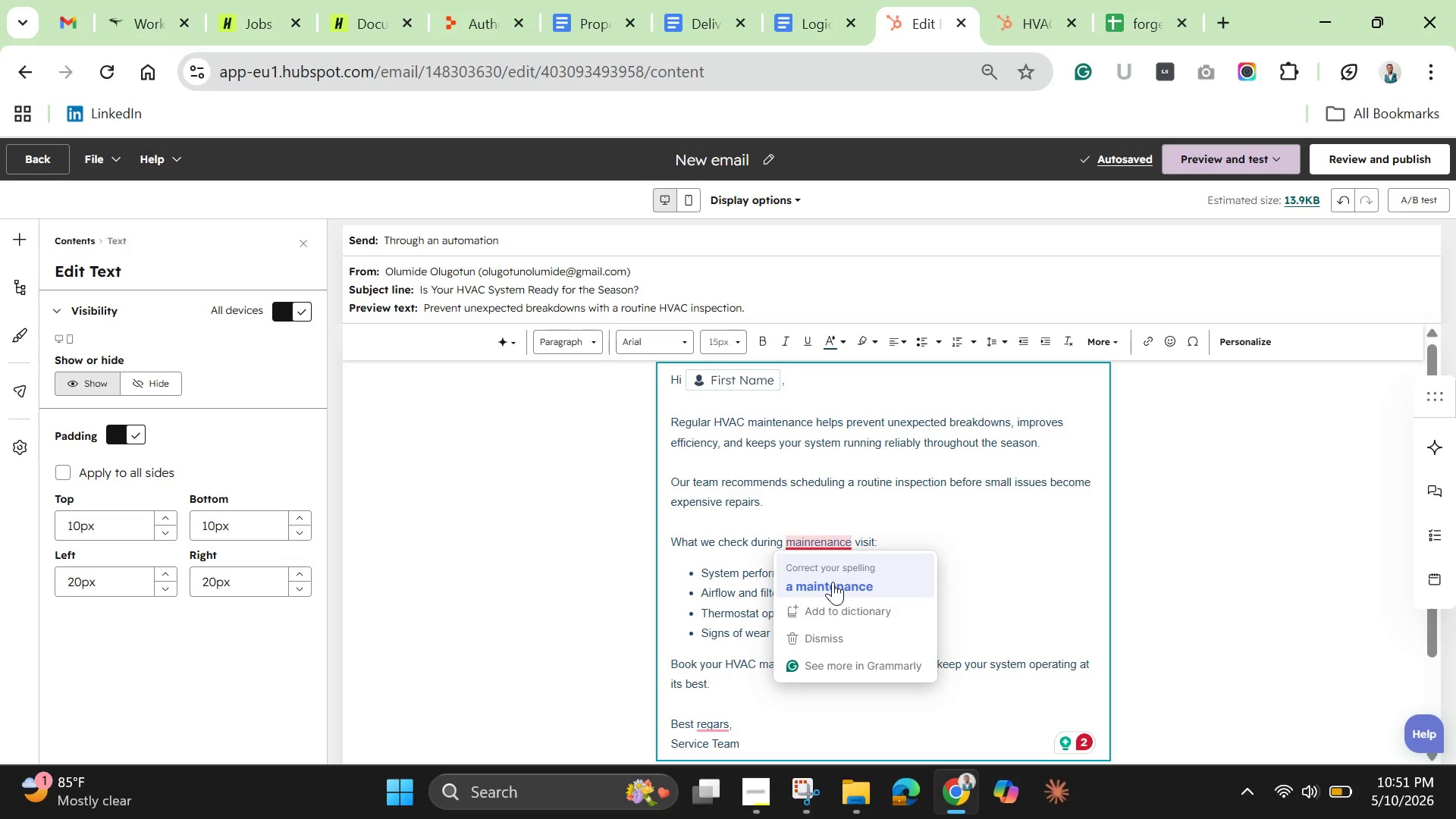 
left_click([833, 582])
 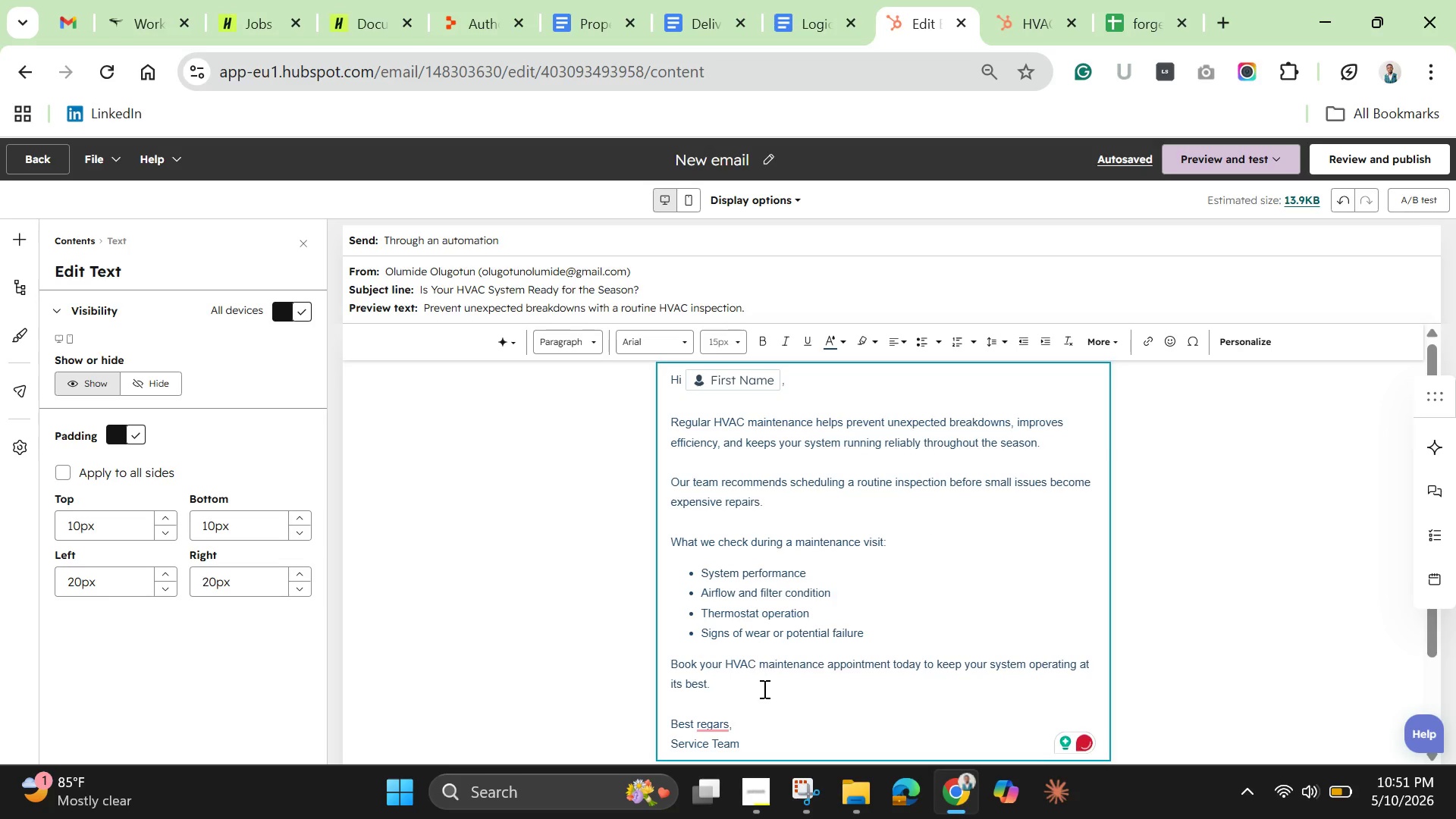 
left_click([704, 724])
 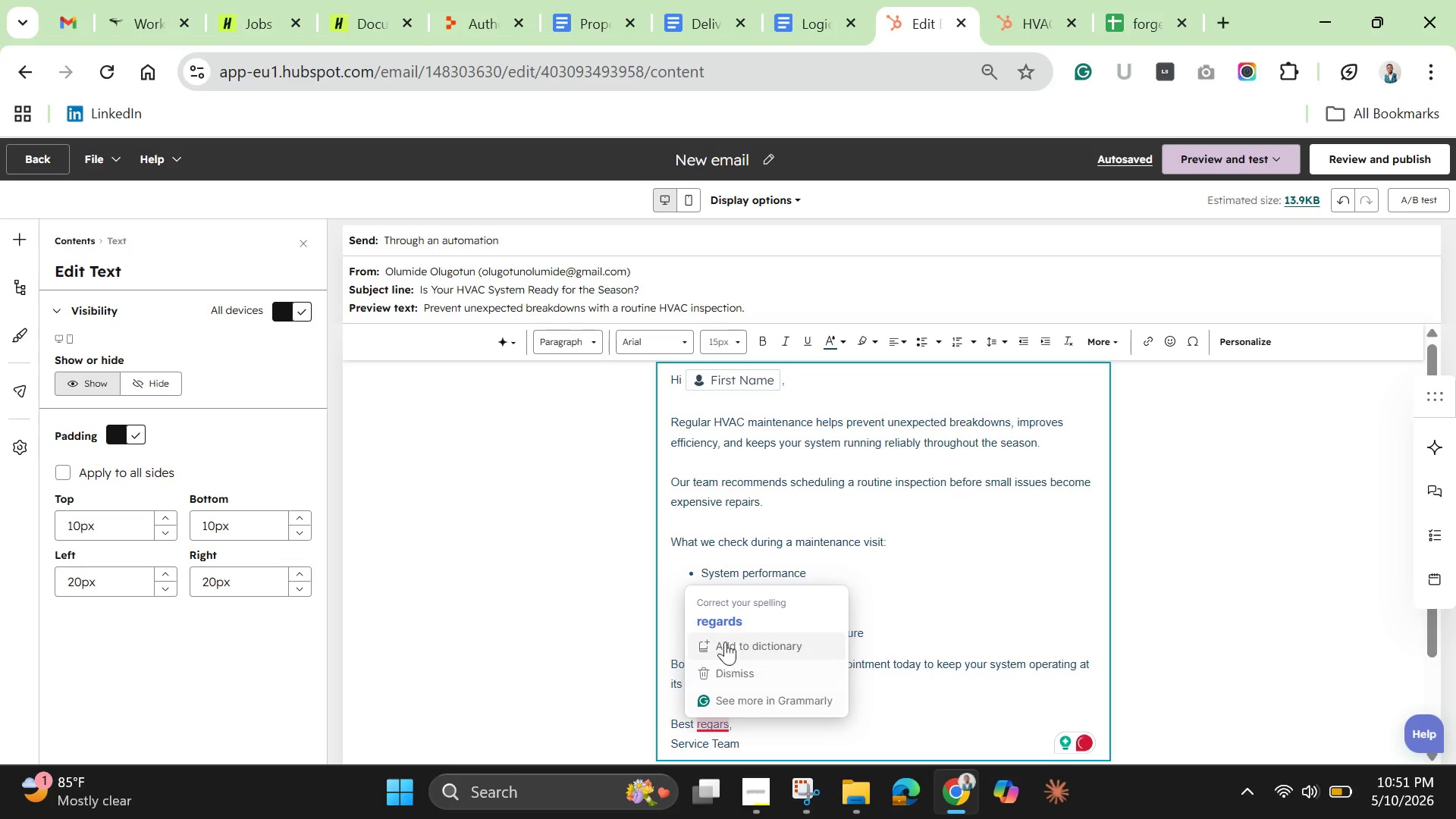 
left_click([728, 620])
 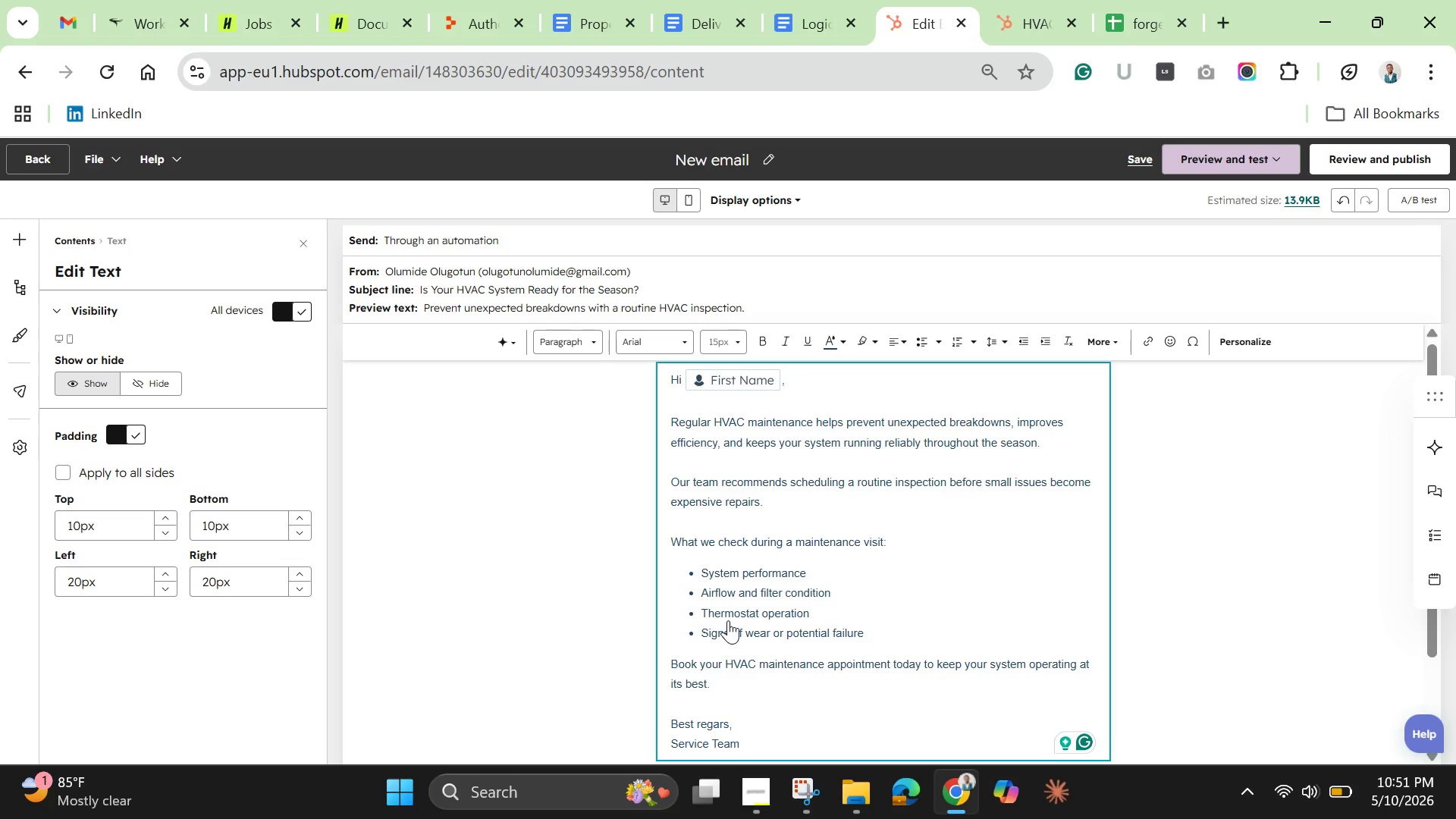 
scroll: coordinate [728, 620], scroll_direction: down, amount: 2.0
 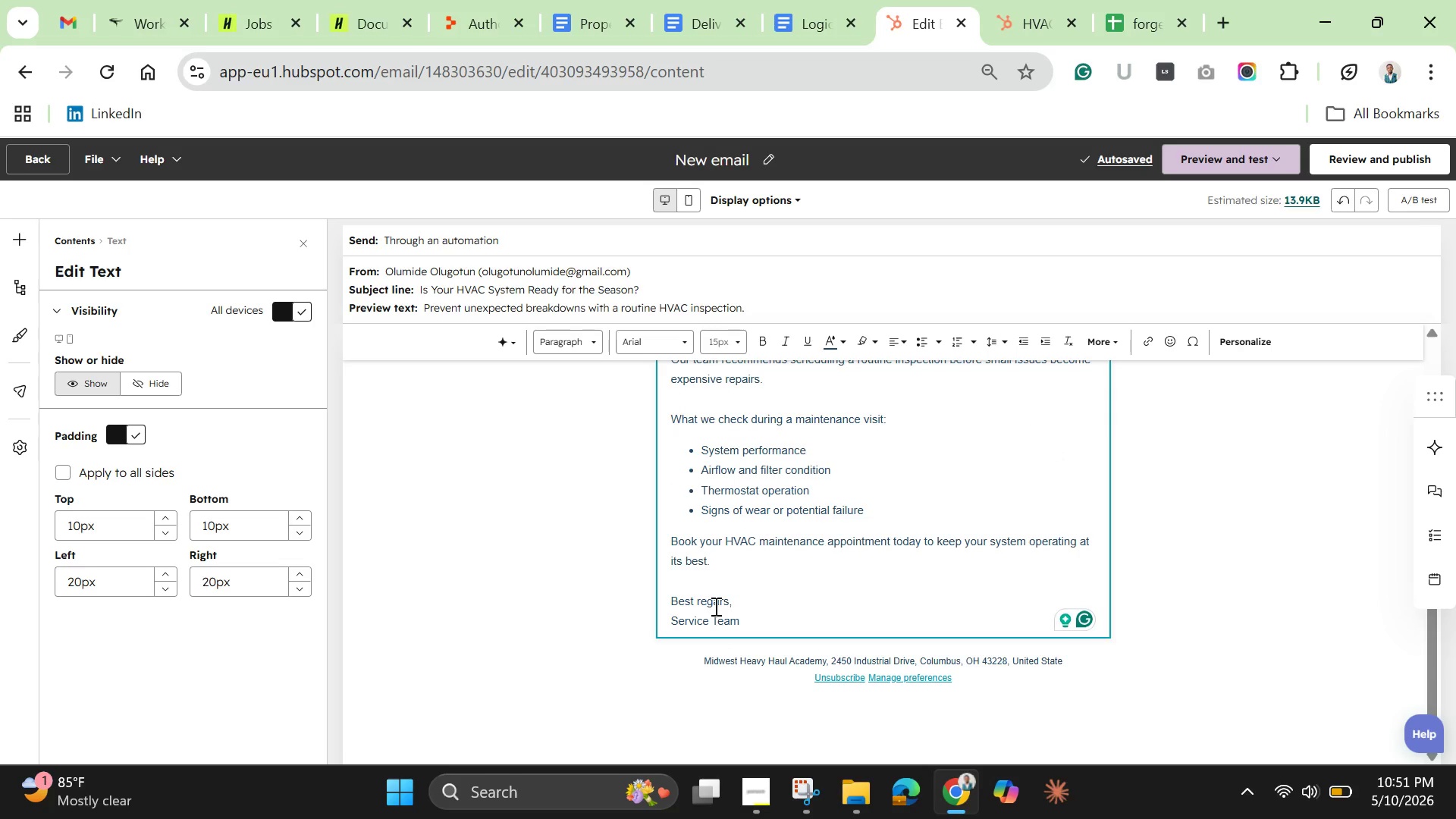 
left_click([714, 606])
 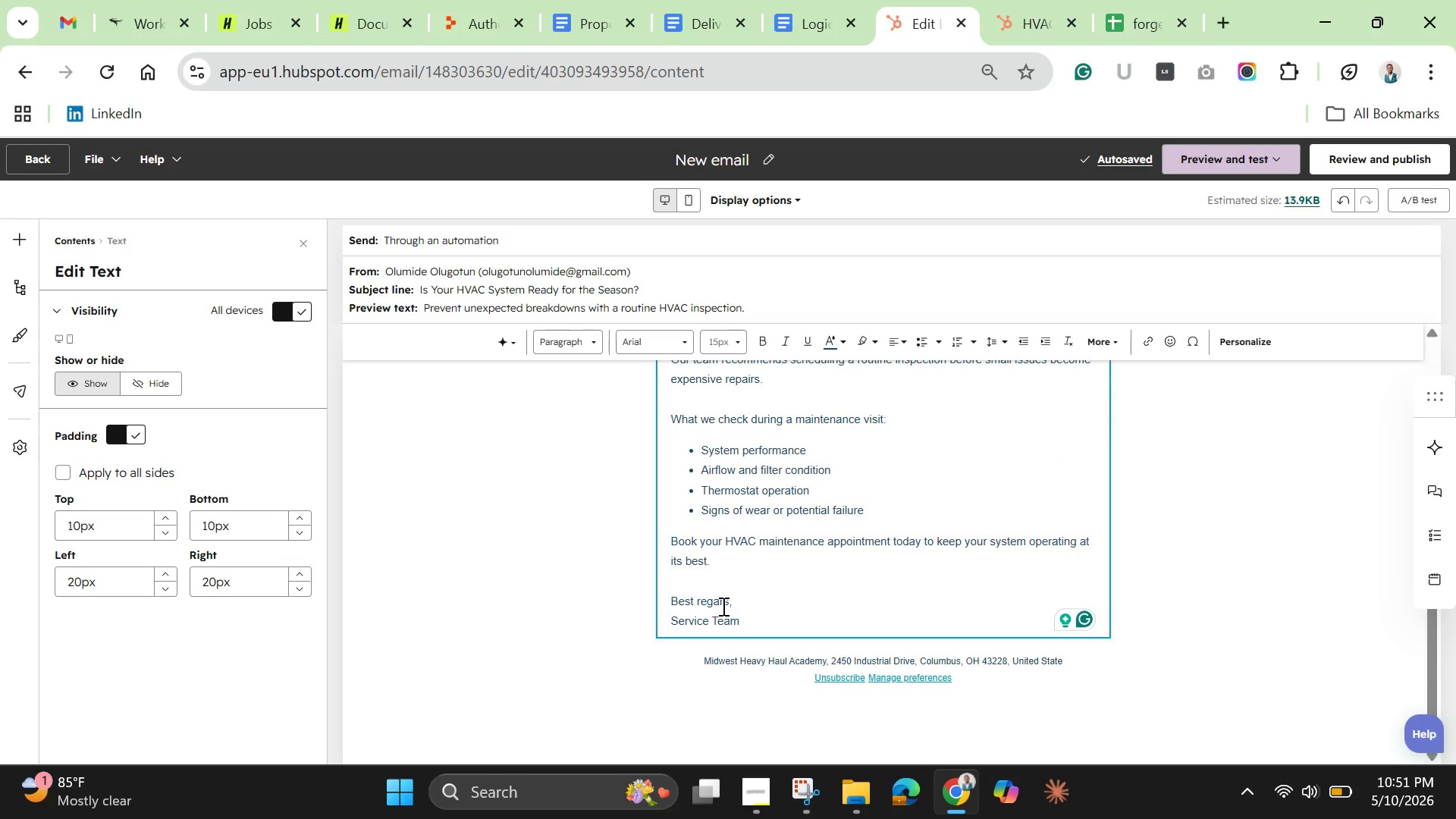 
left_click([722, 606])
 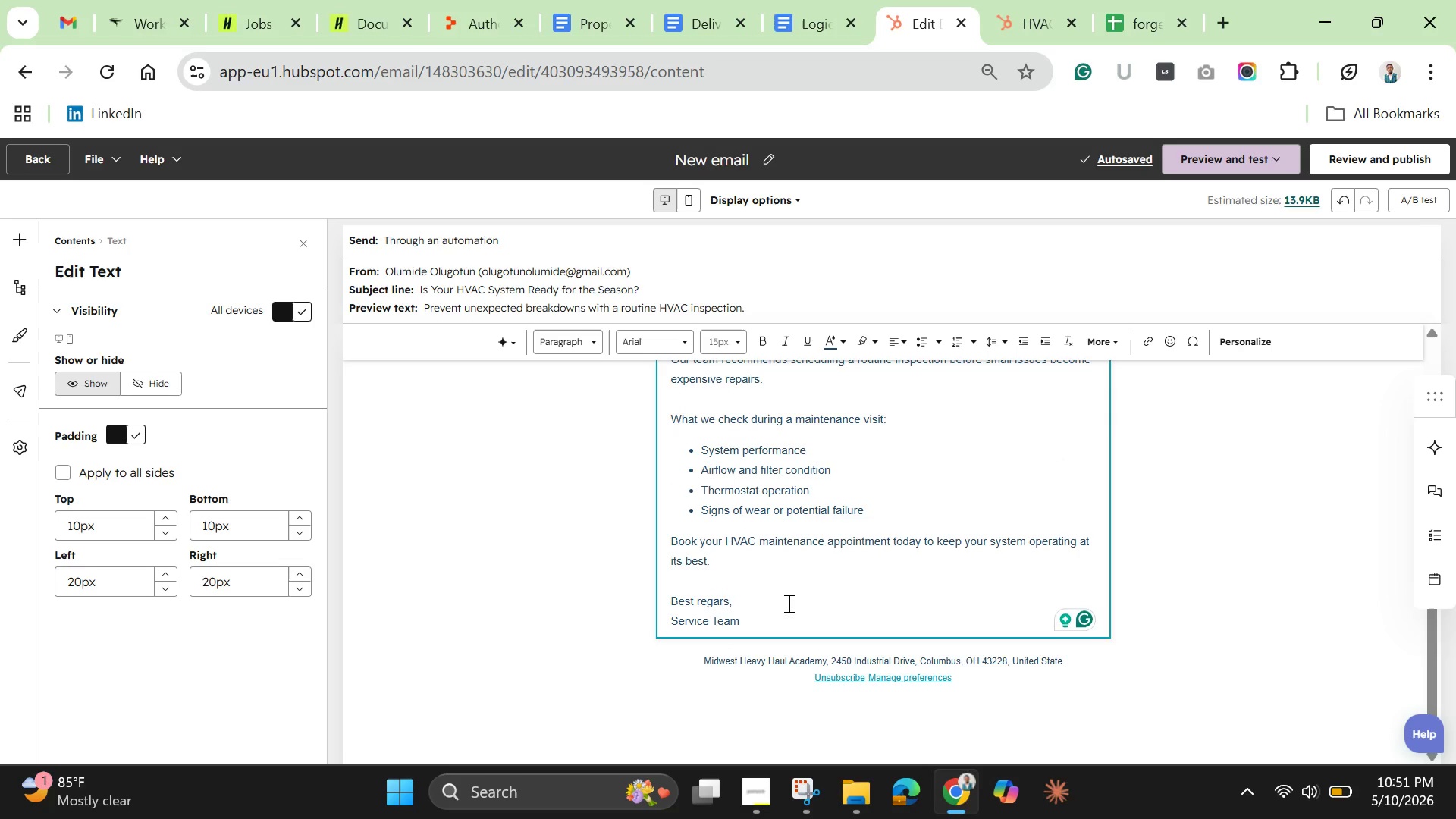 
key(D)
 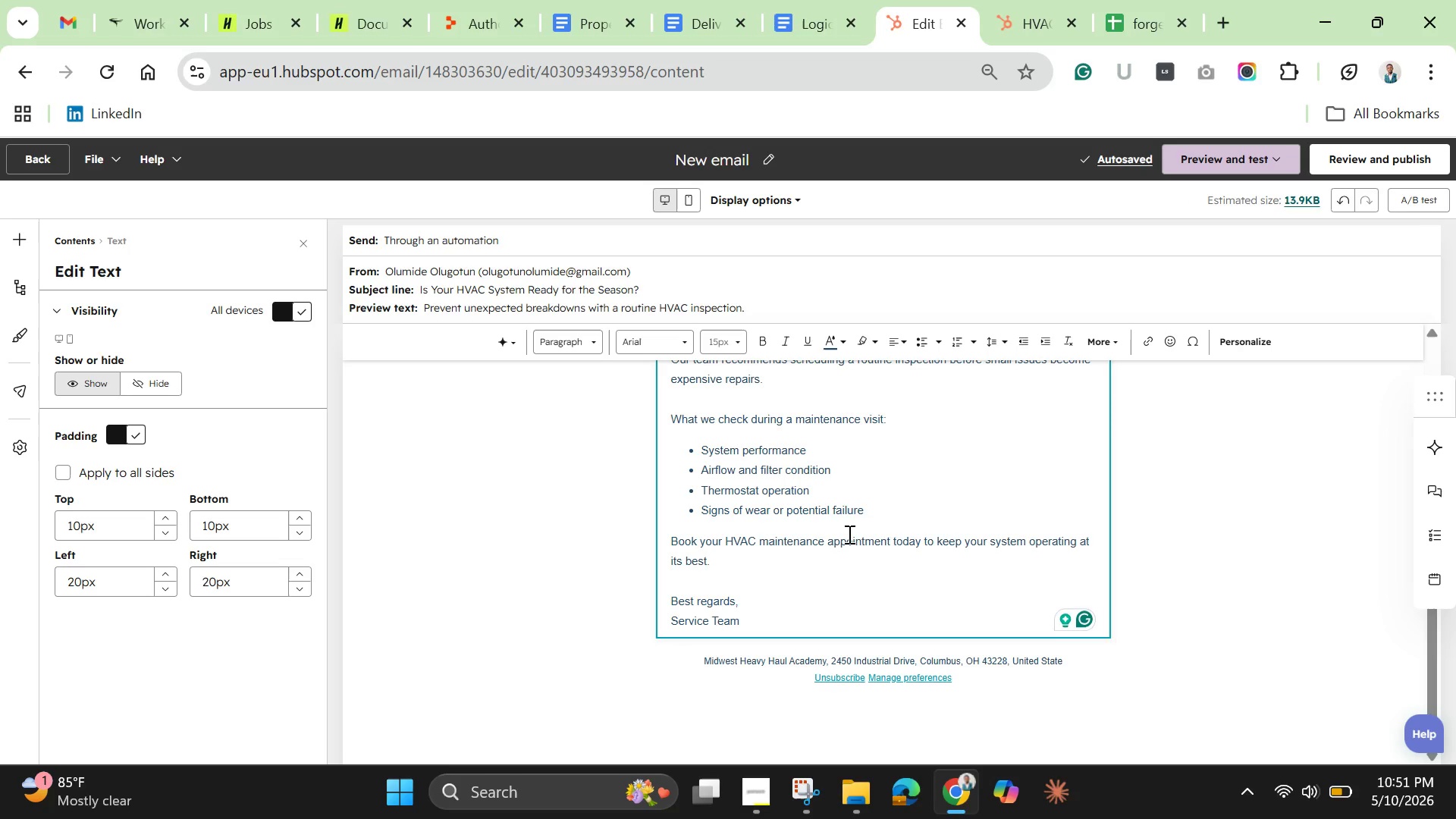 
wait(11.3)
 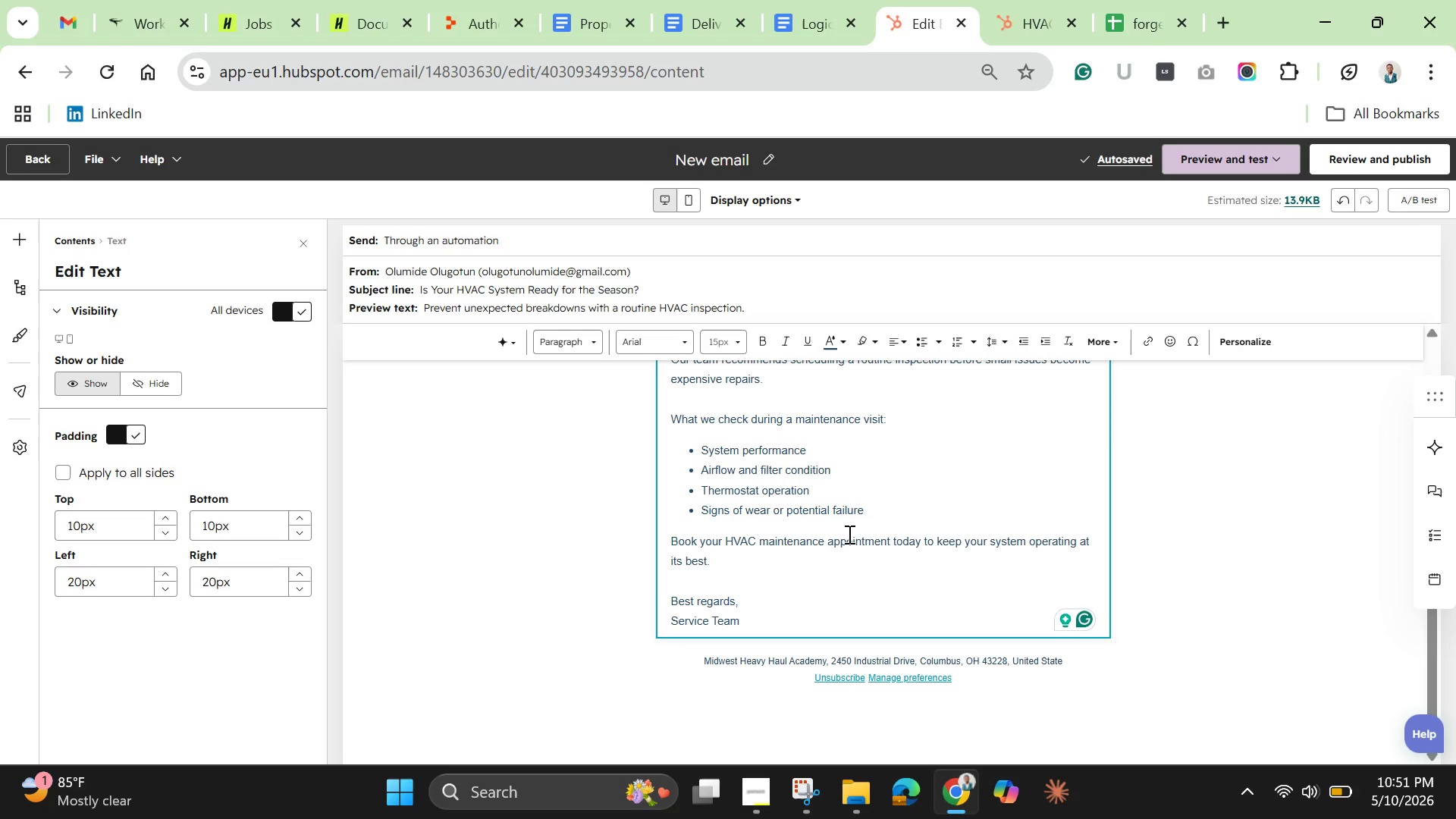 
double_click([723, 161])
 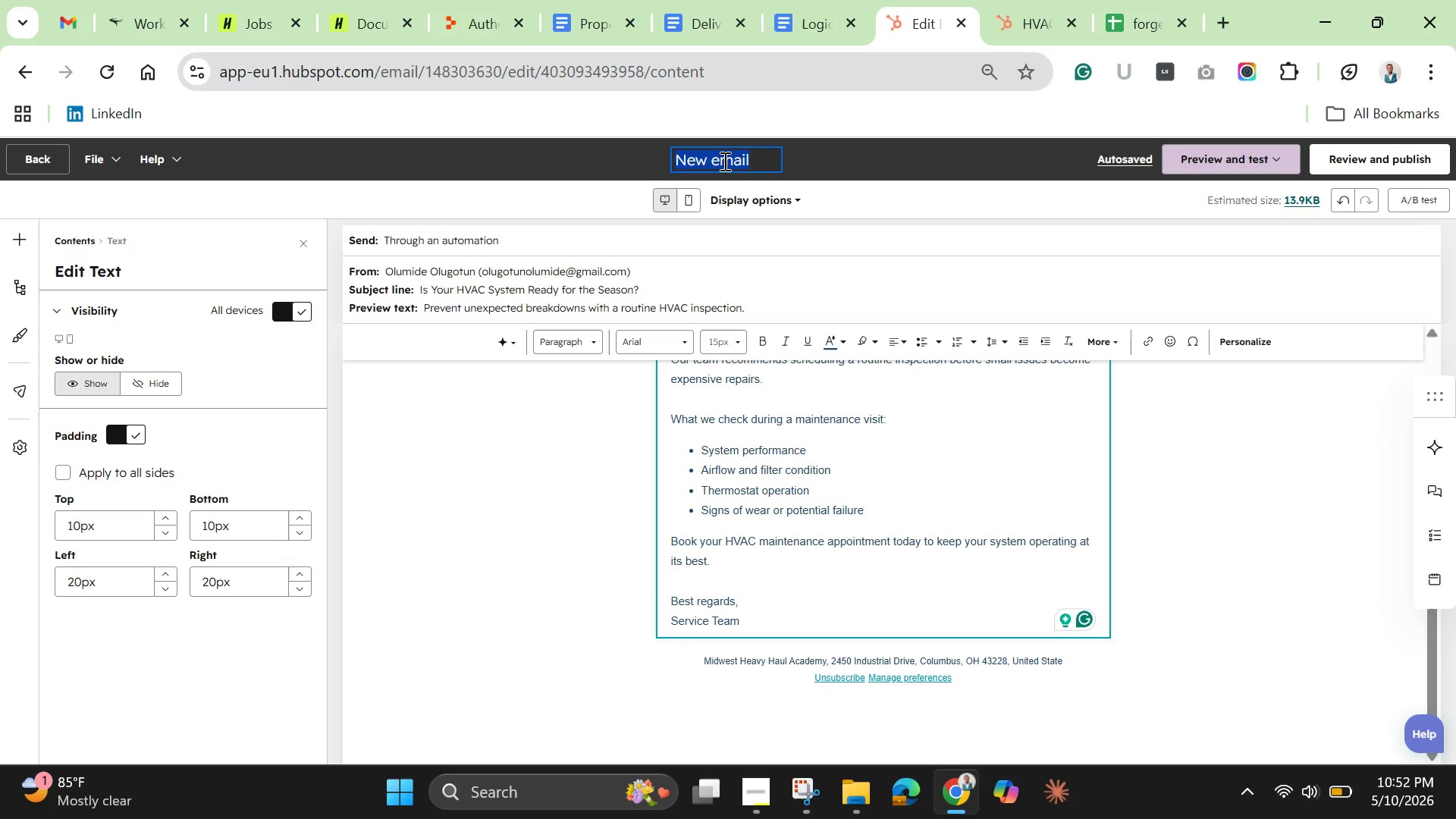 
triple_click([723, 161])
 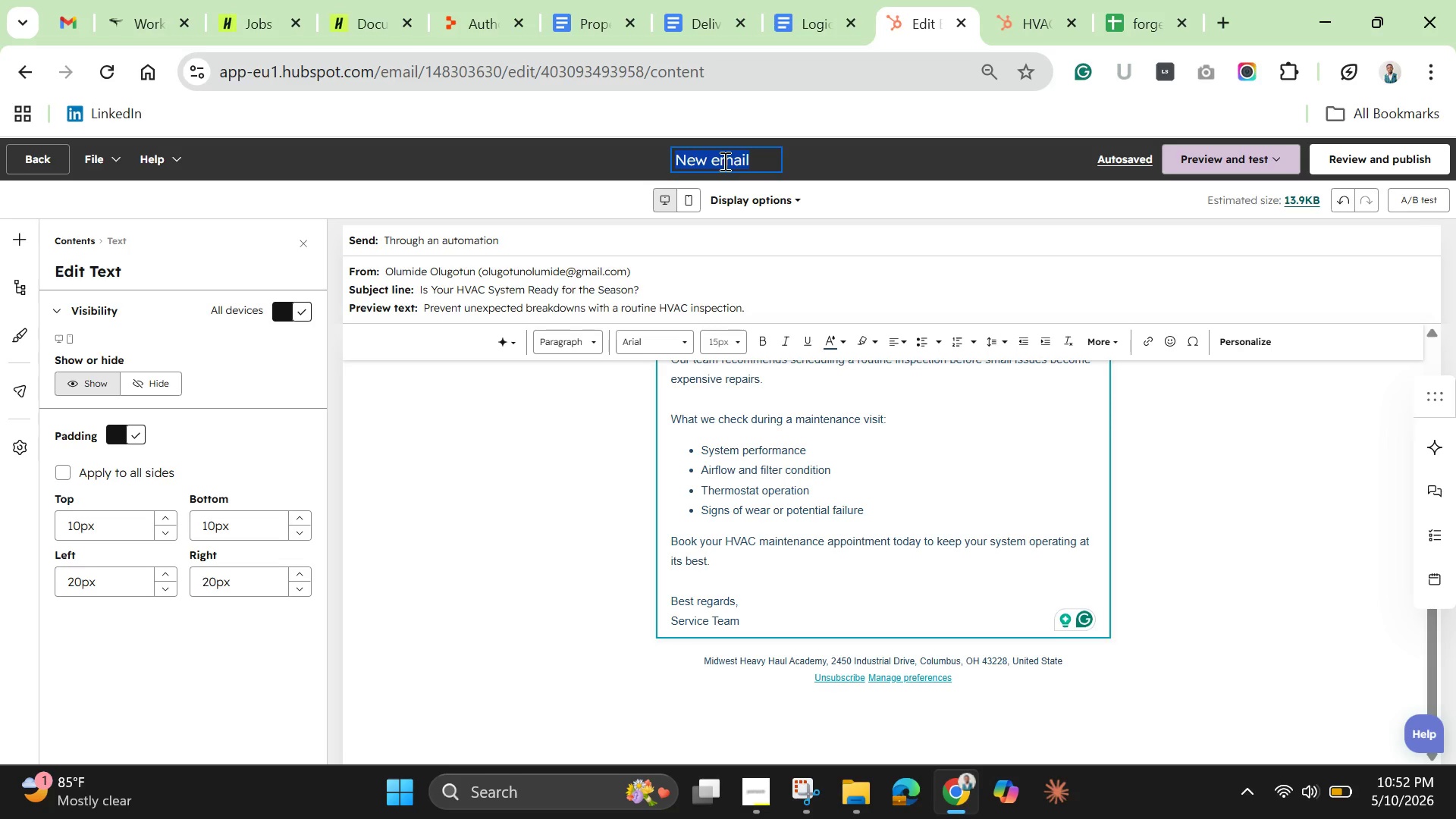 
key(Backspace)
type(HVAC Folllo)
key(Backspace)
key(Backspace)
type(ow-up 1)
 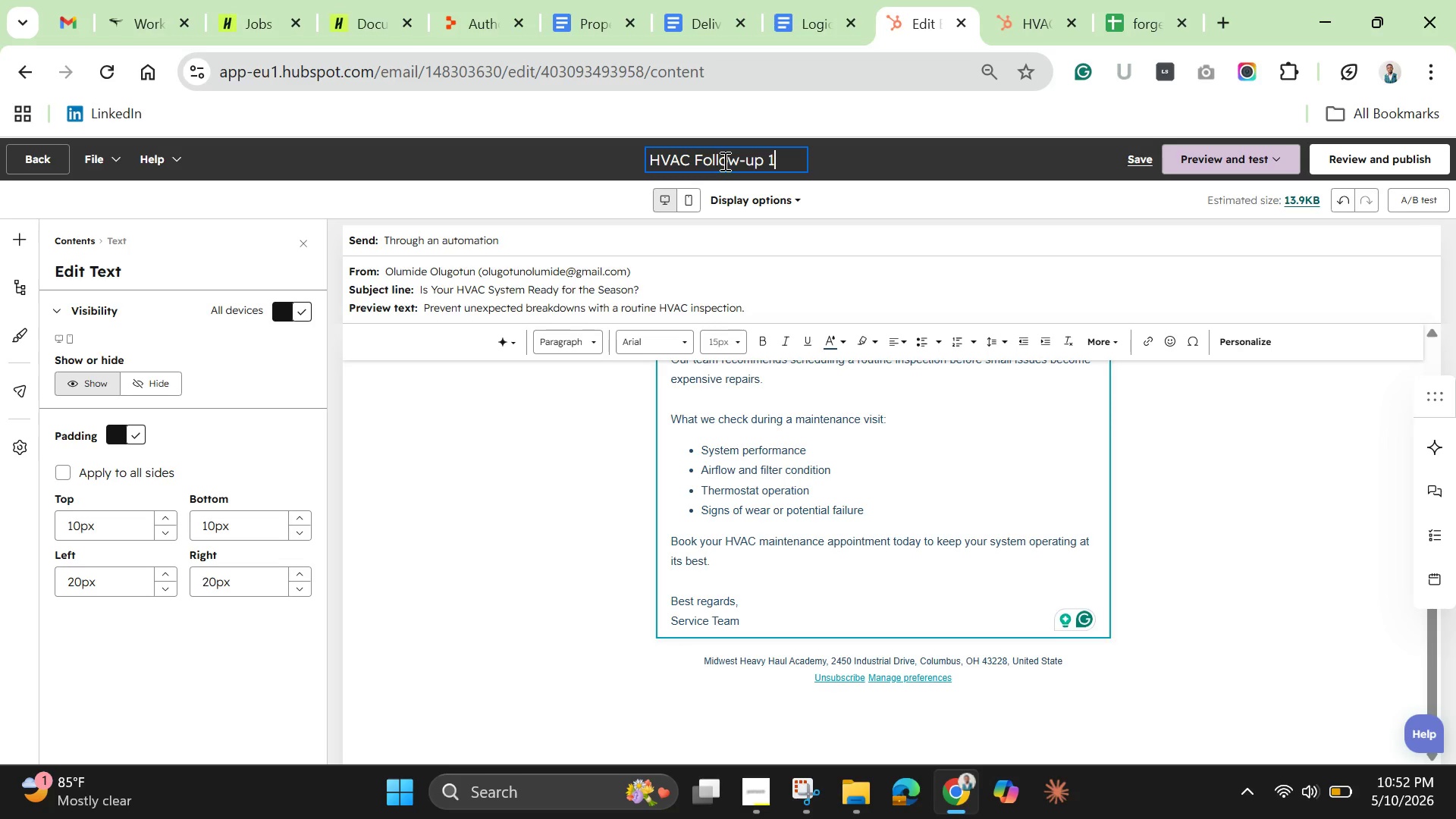 
wait(12.81)
 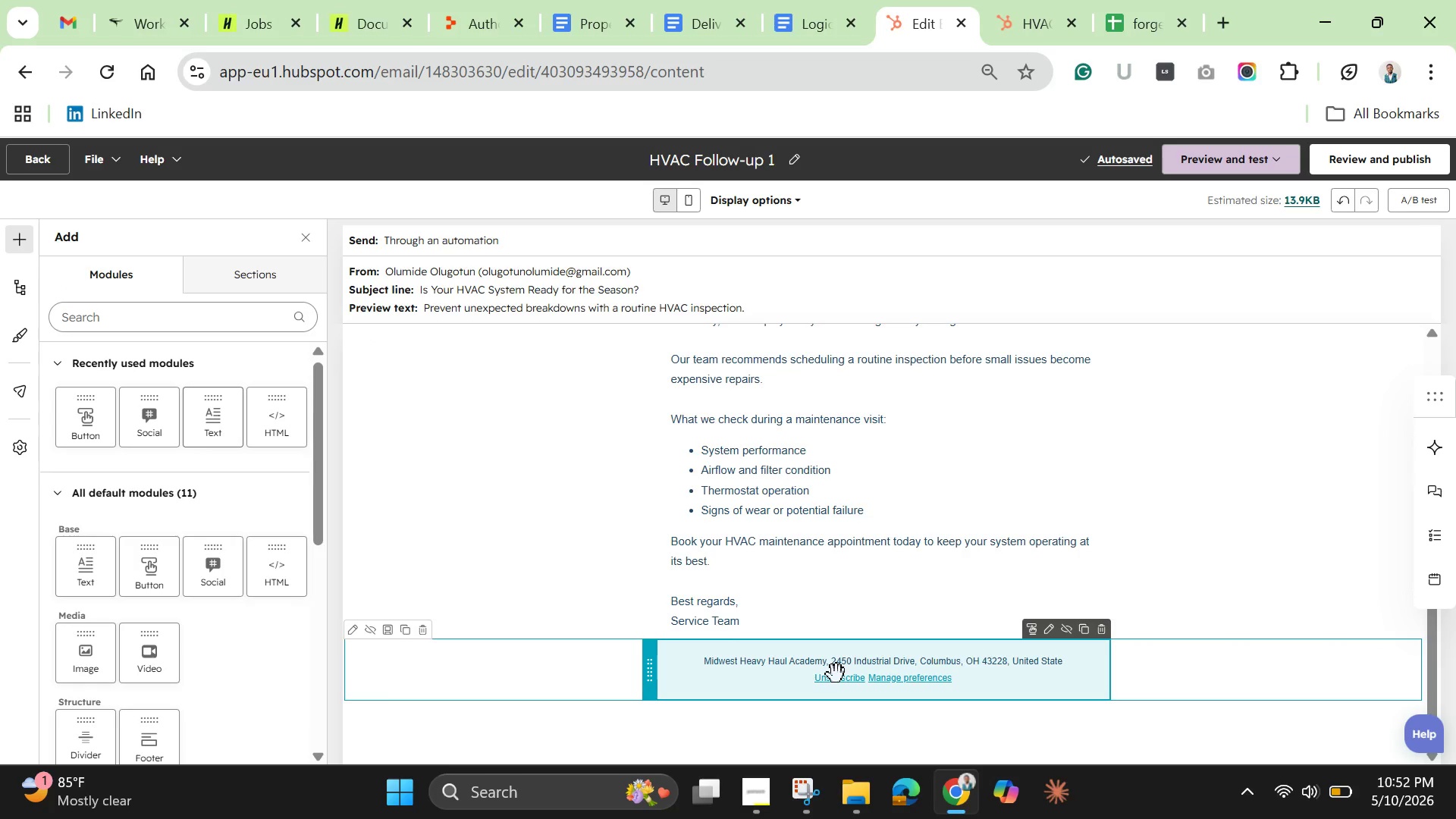 
left_click([851, 544])
 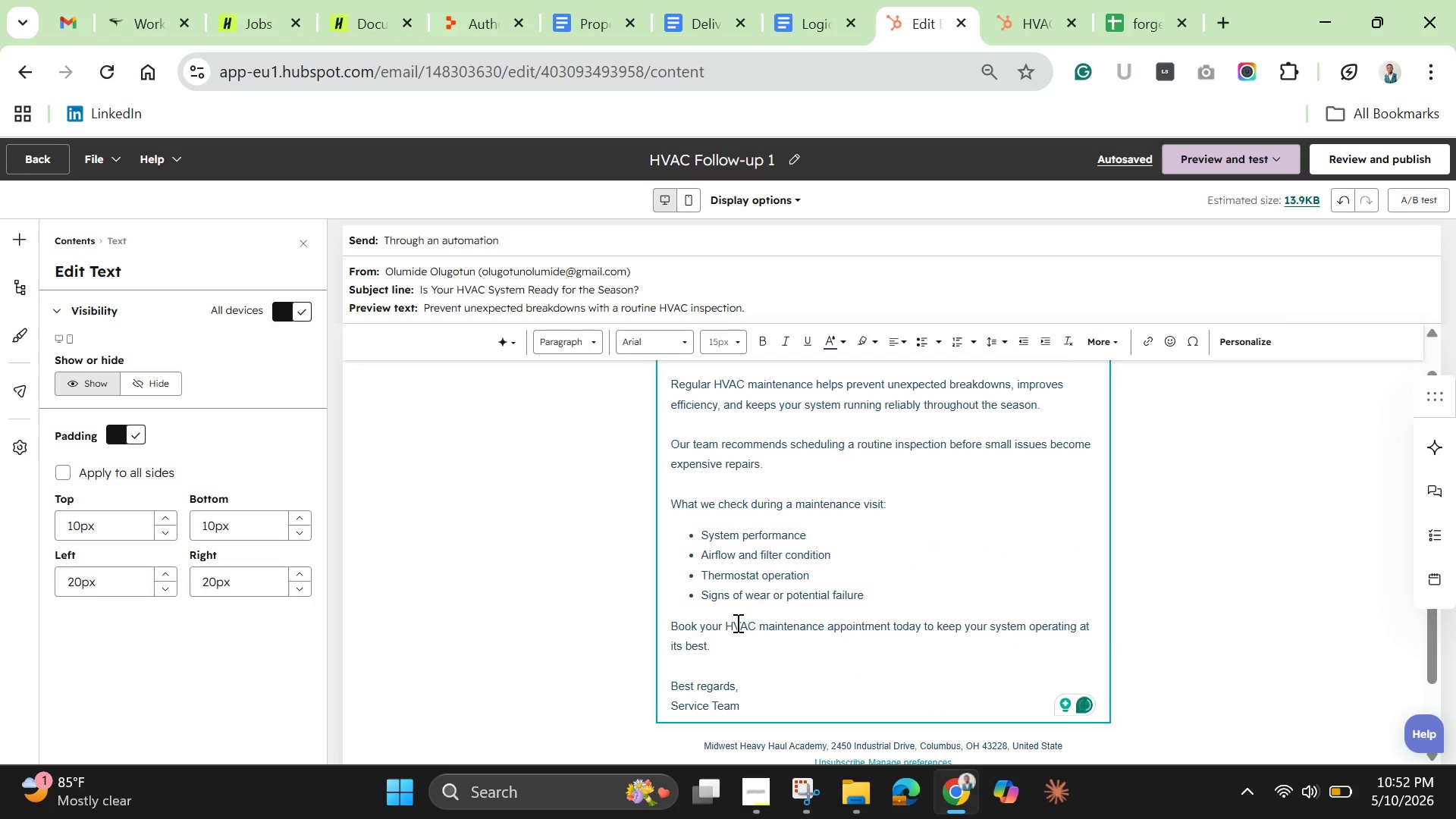 
left_click_drag(start_coordinate=[728, 630], to_coordinate=[891, 629])
 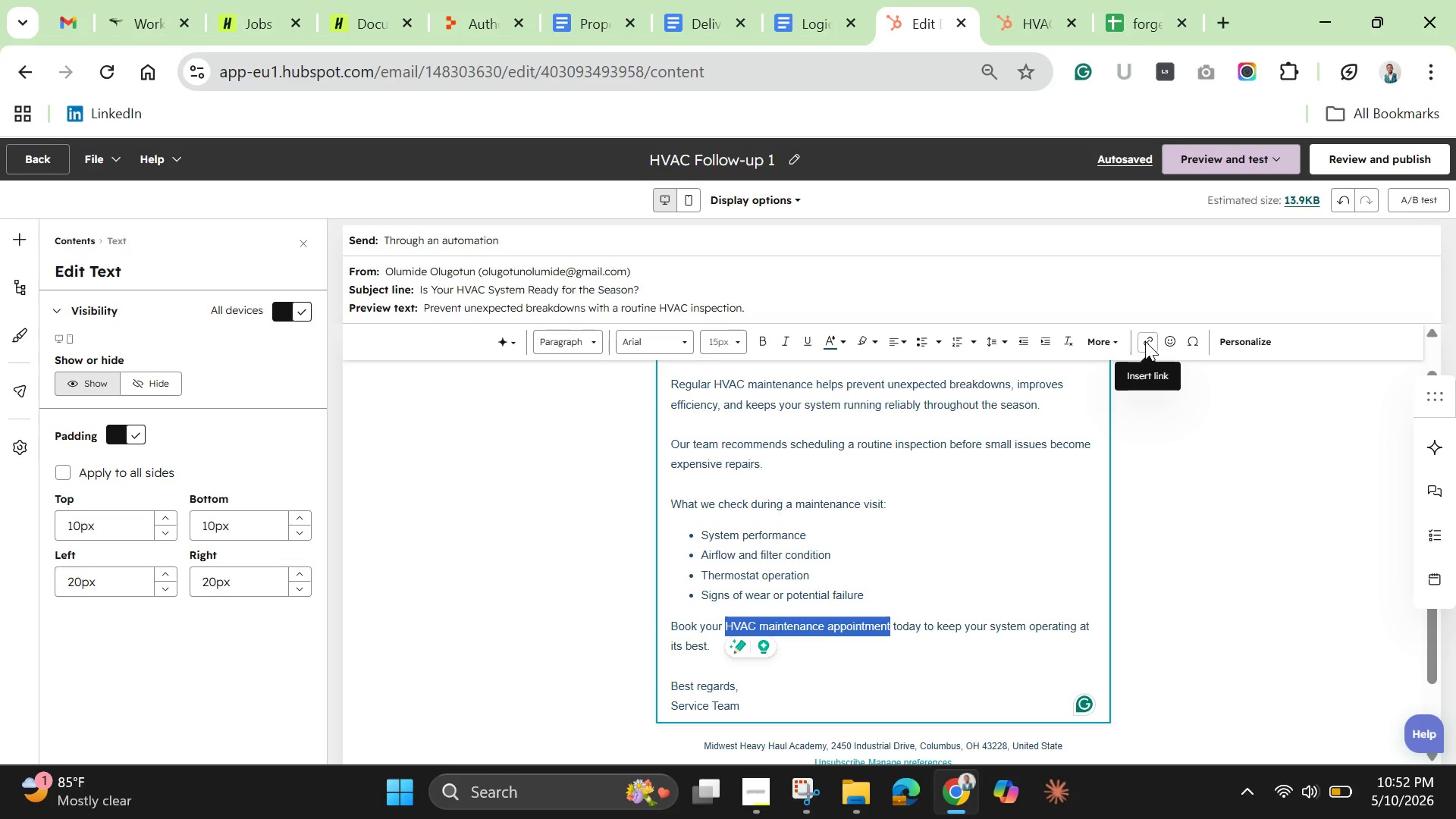 
left_click([1145, 341])
 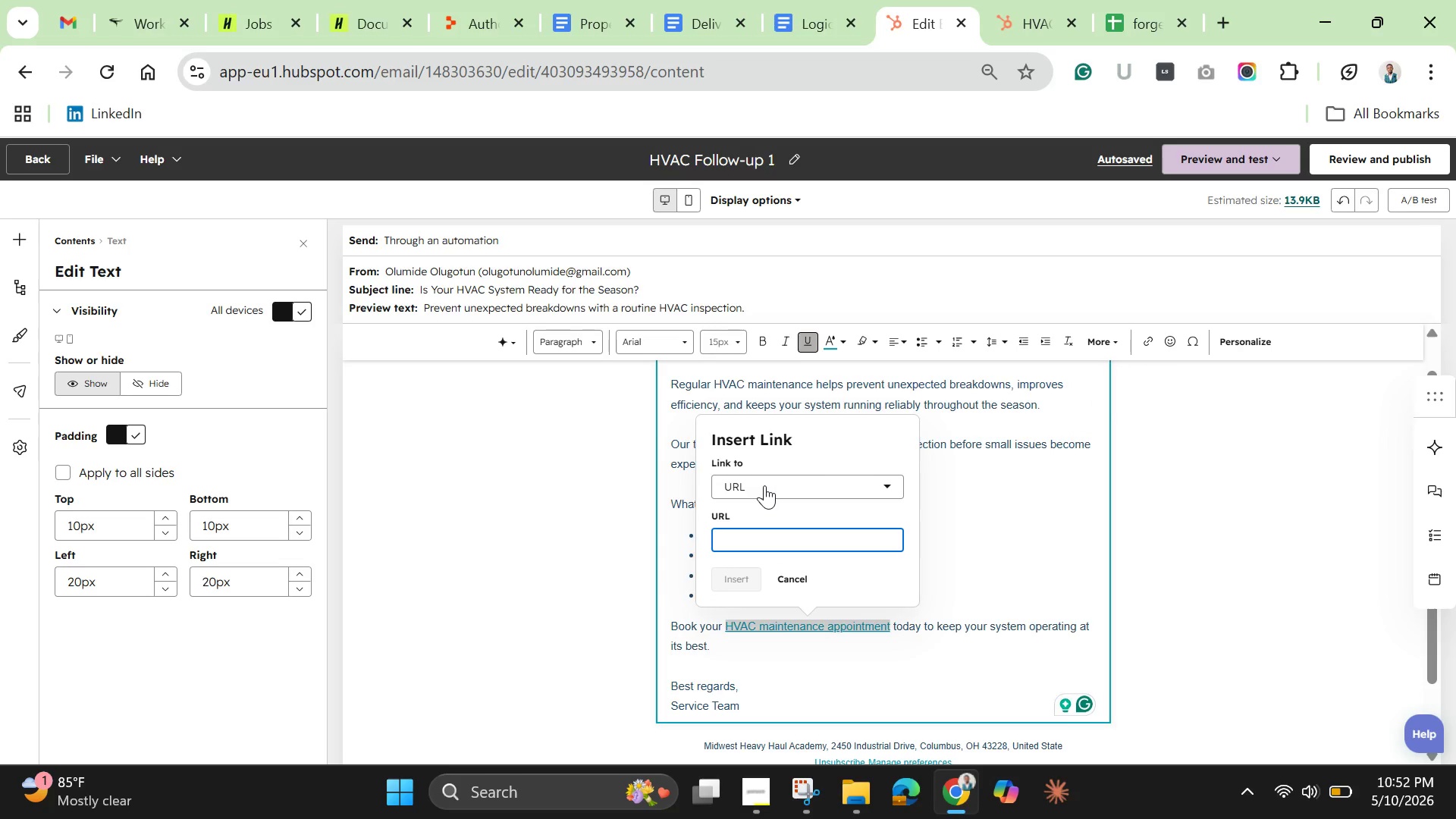 
left_click([764, 485])
 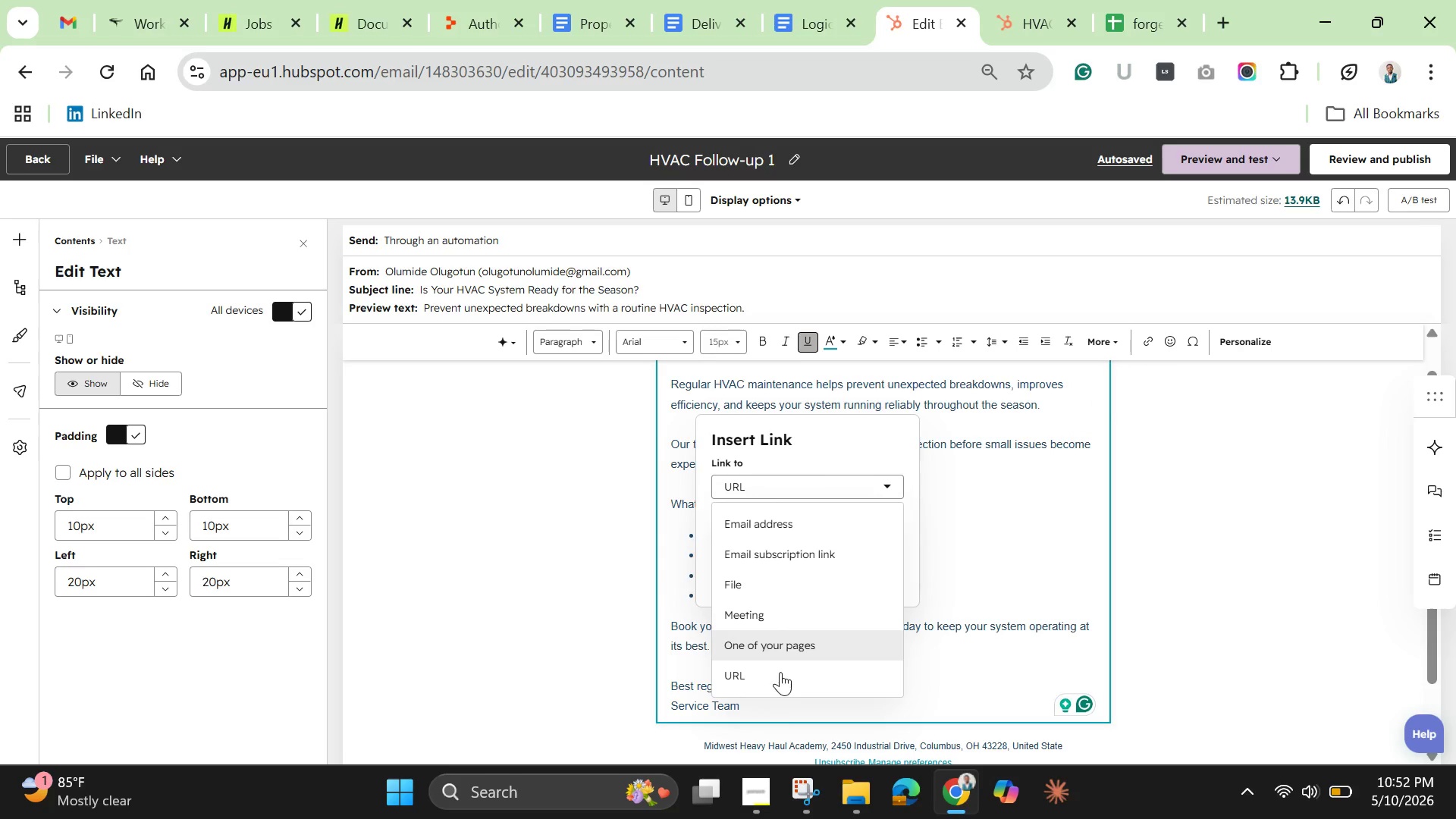 
left_click([776, 677])
 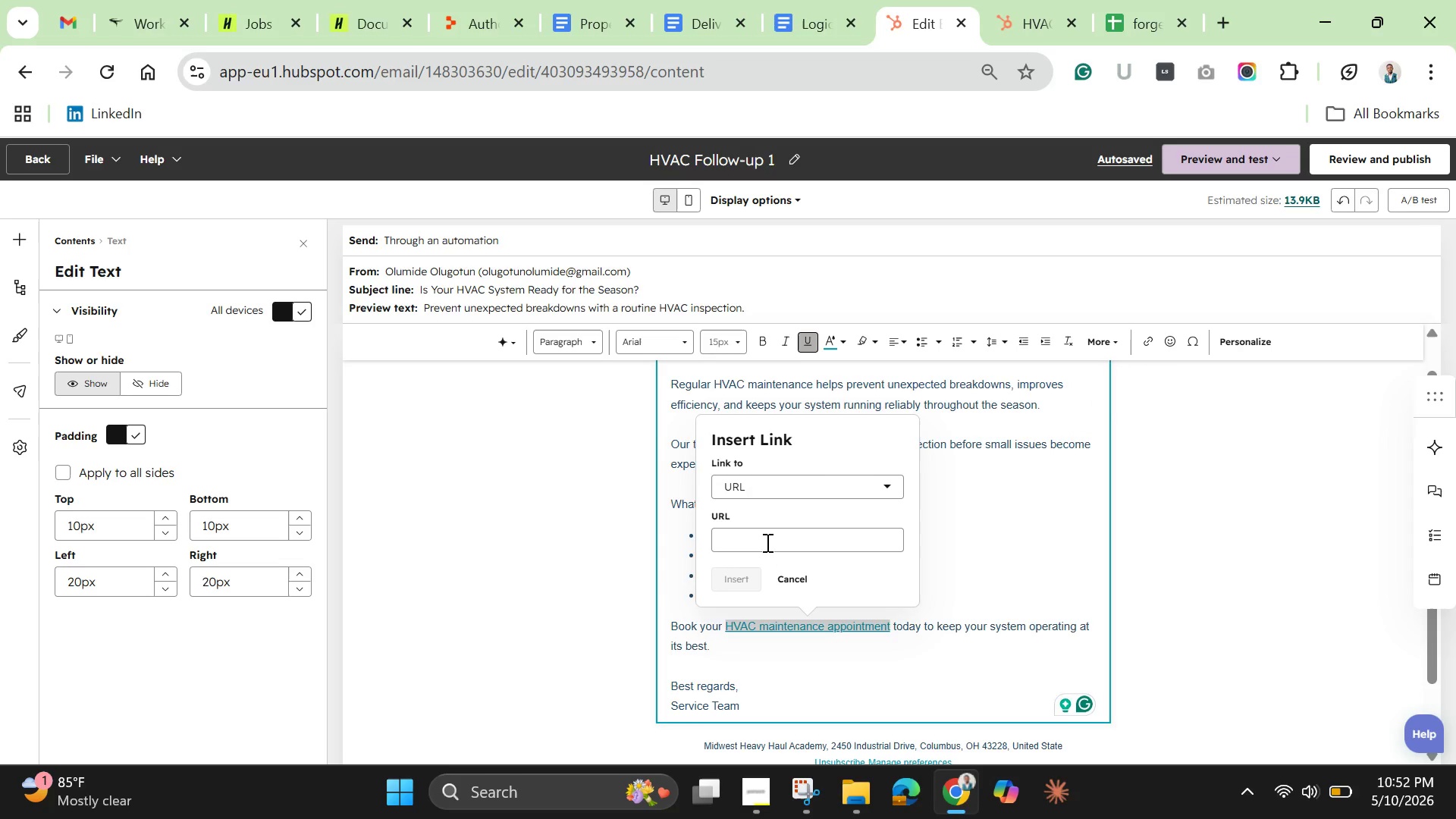 
left_click([766, 540])
 